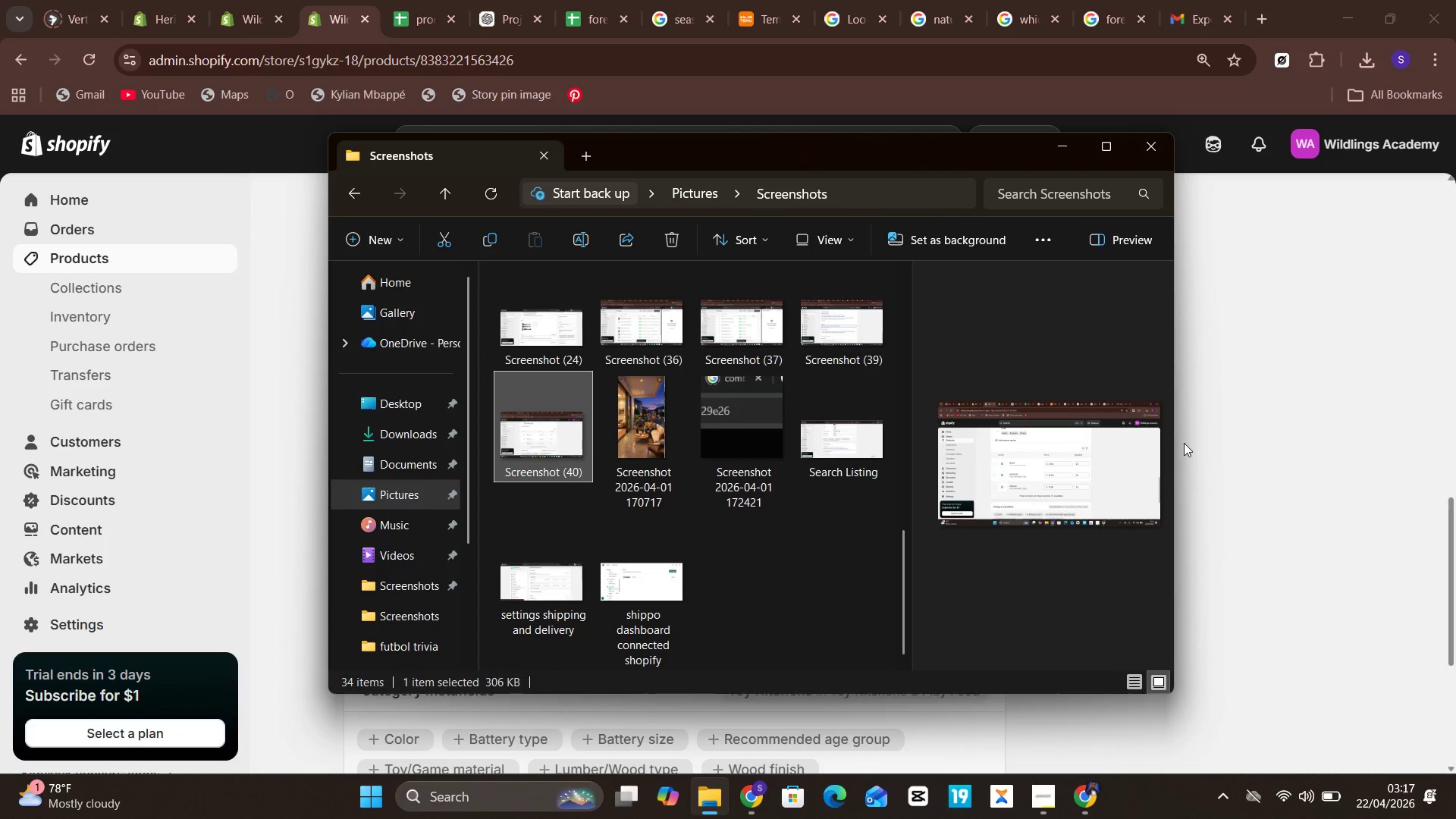 
left_click([1303, 431])
 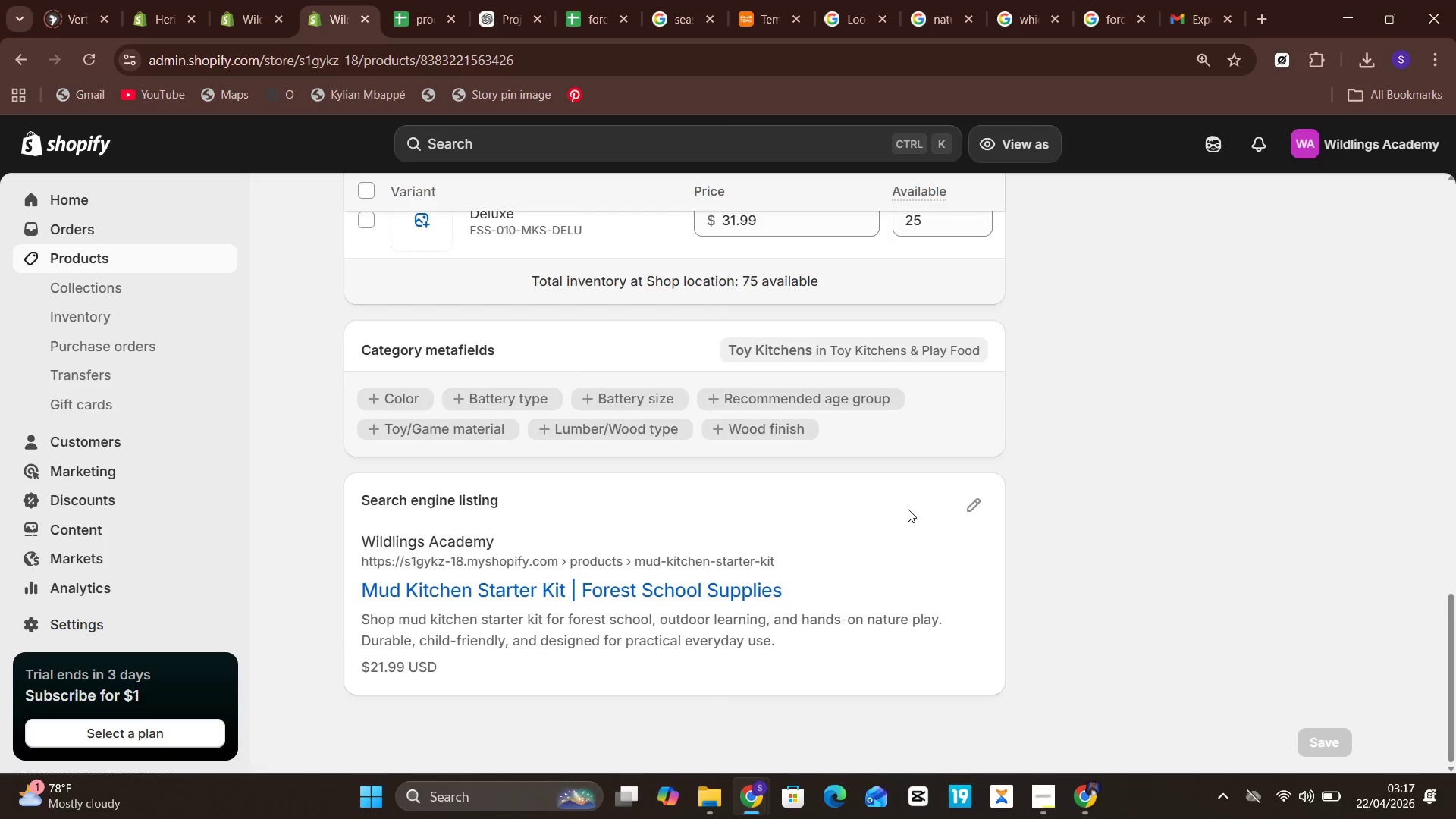 
key(Meta+PrintScreen)
 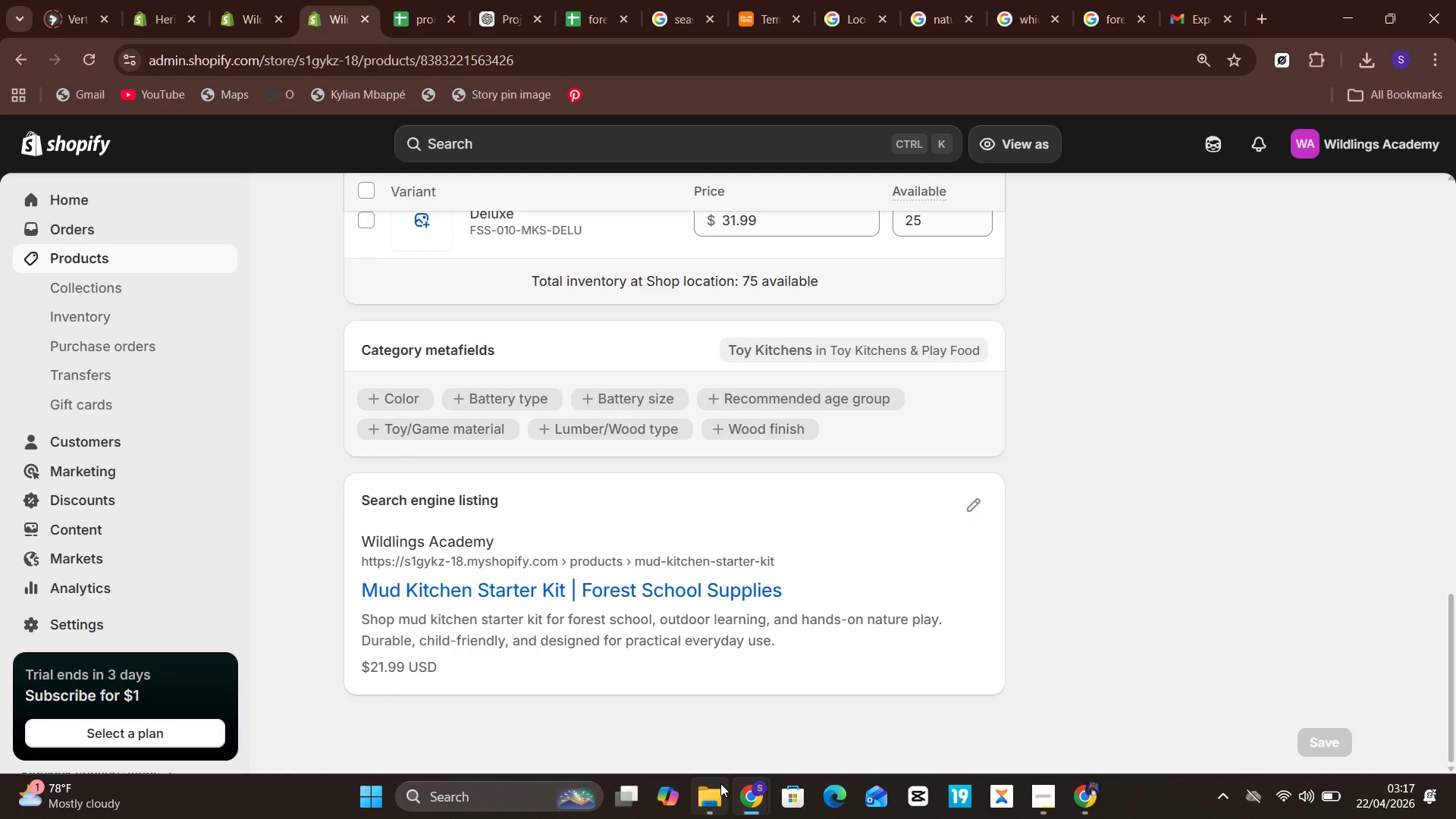 
left_click([709, 803])
 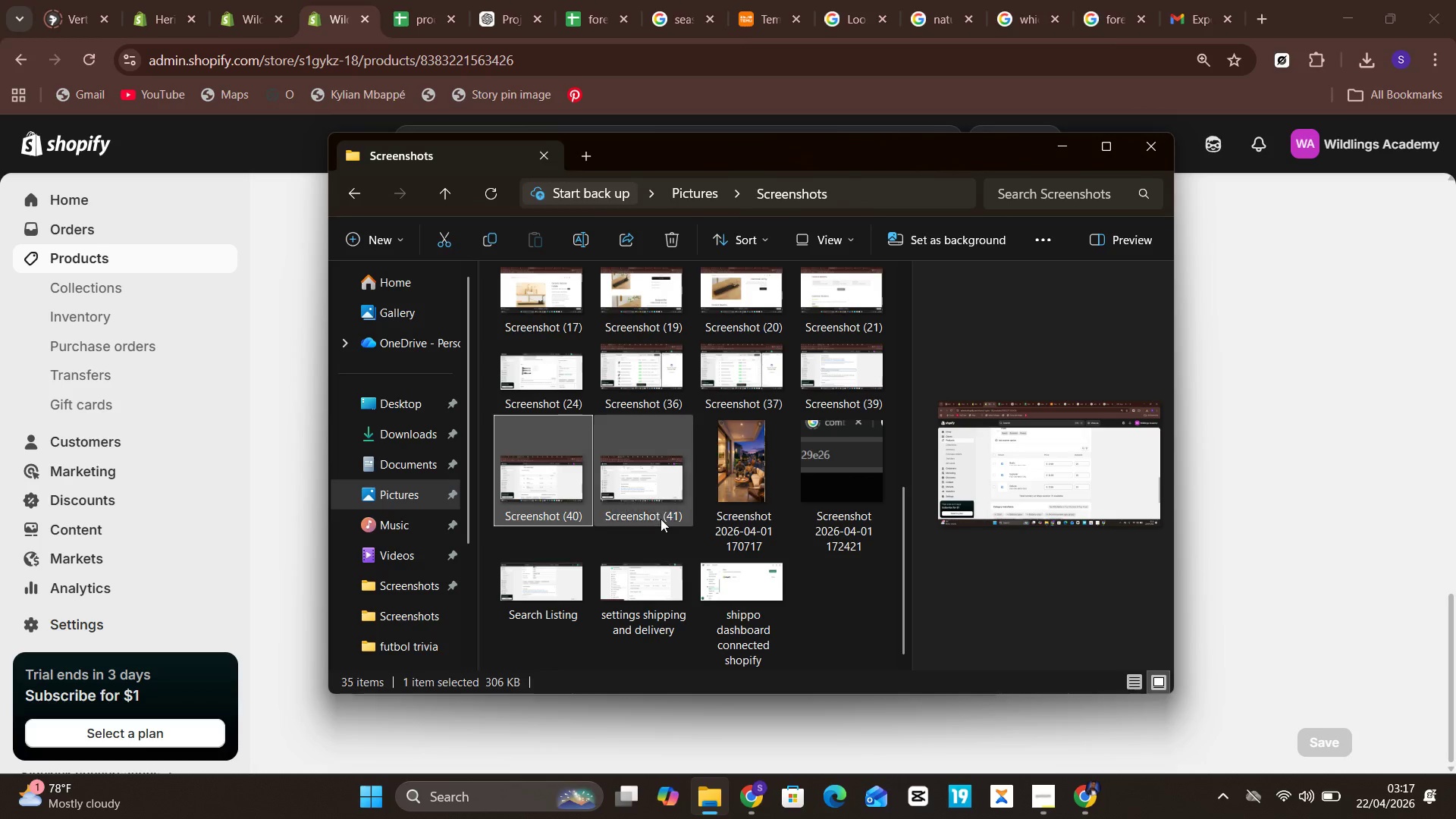 
double_click([661, 519])
 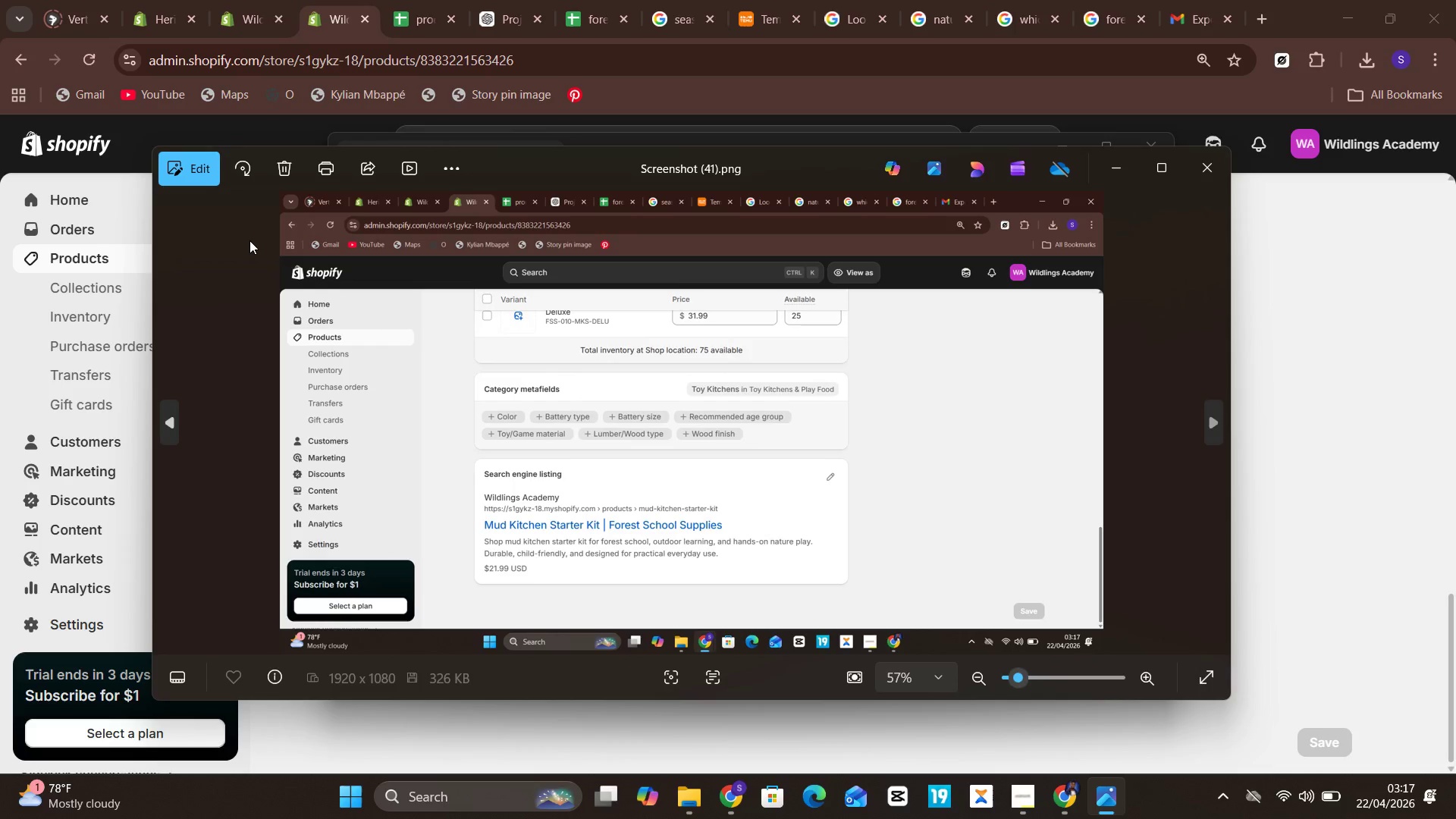 
left_click([199, 177])
 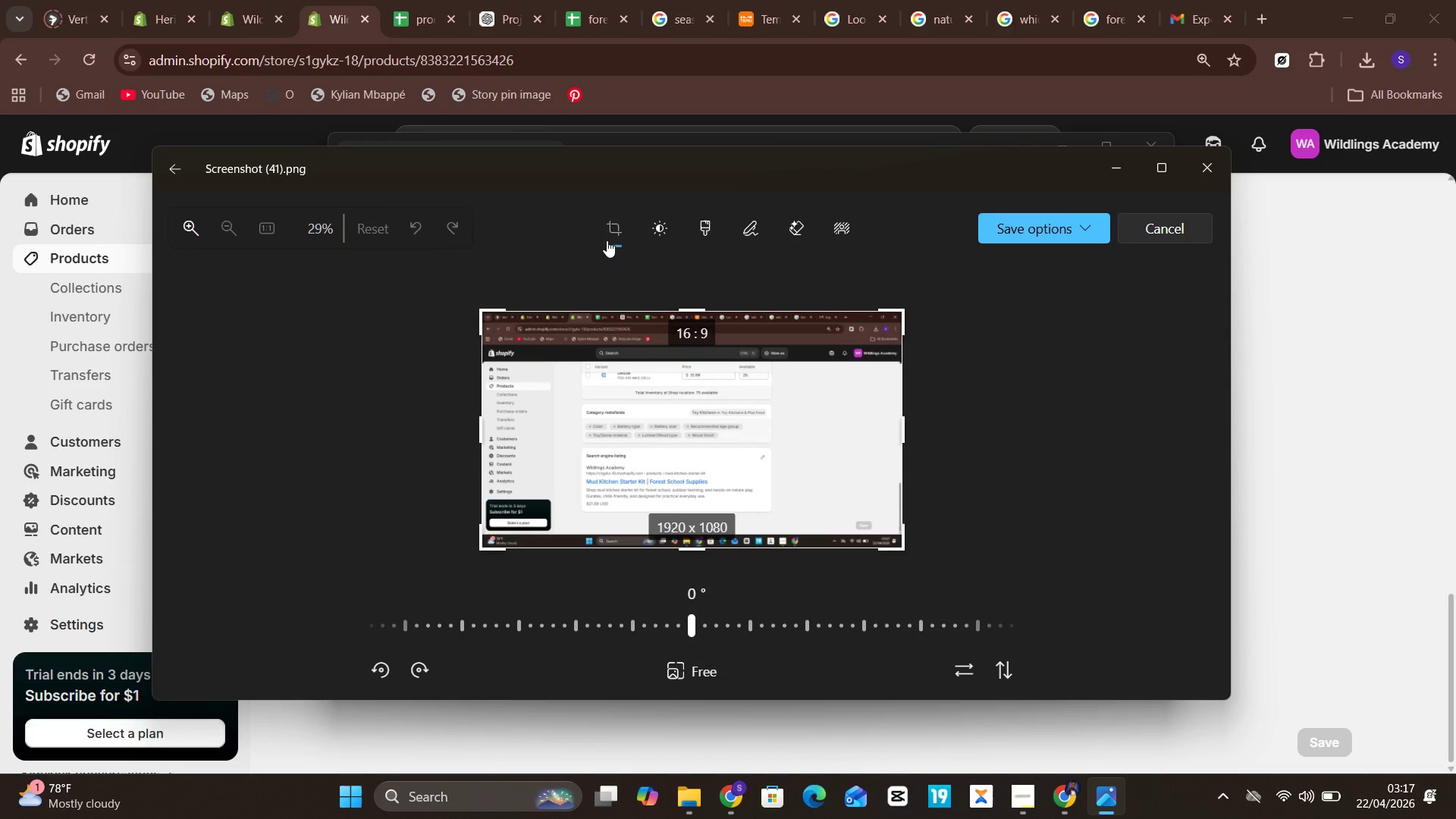 
left_click_drag(start_coordinate=[615, 307], to_coordinate=[623, 339])
 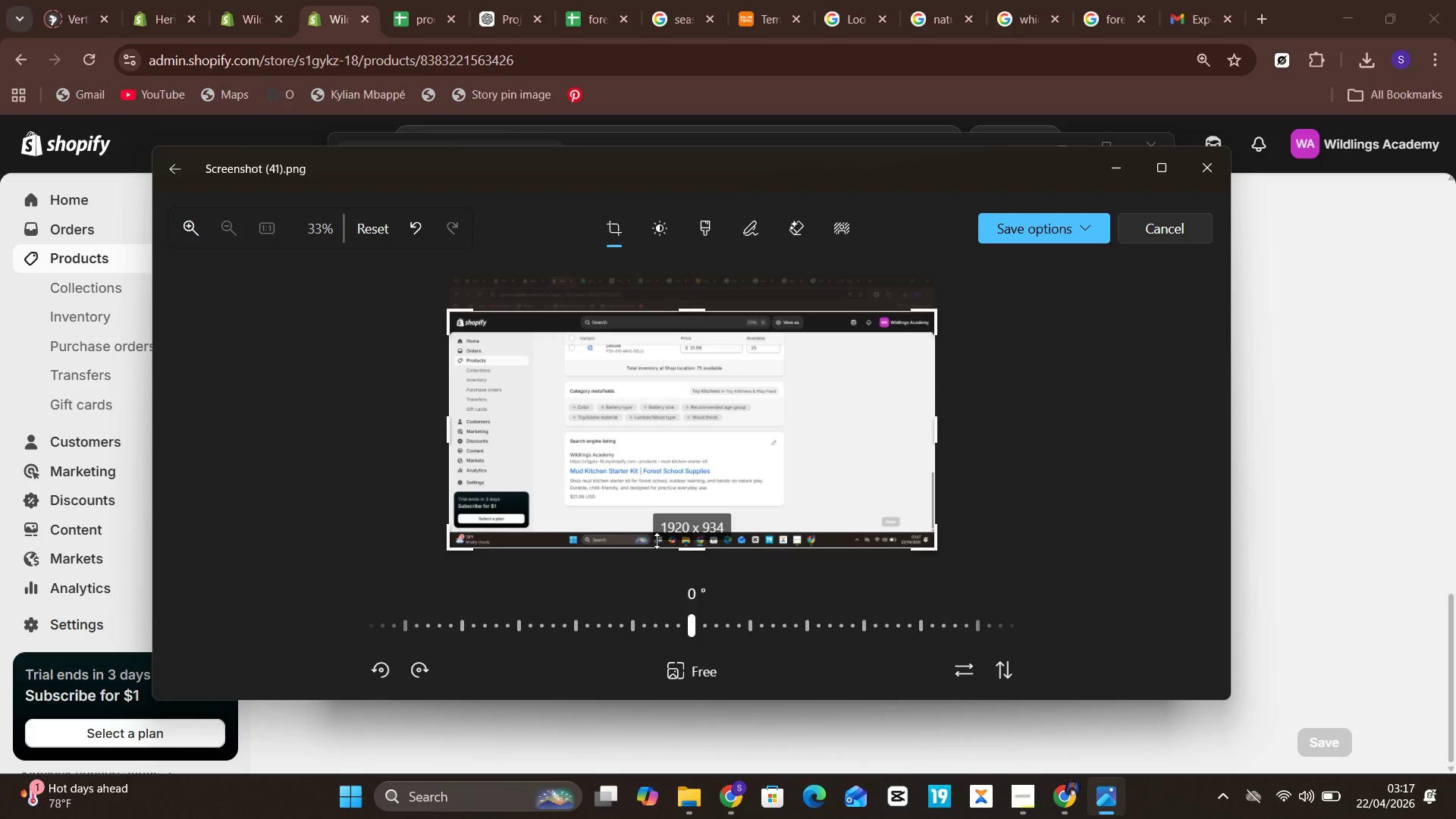 
left_click_drag(start_coordinate=[657, 541], to_coordinate=[667, 525])
 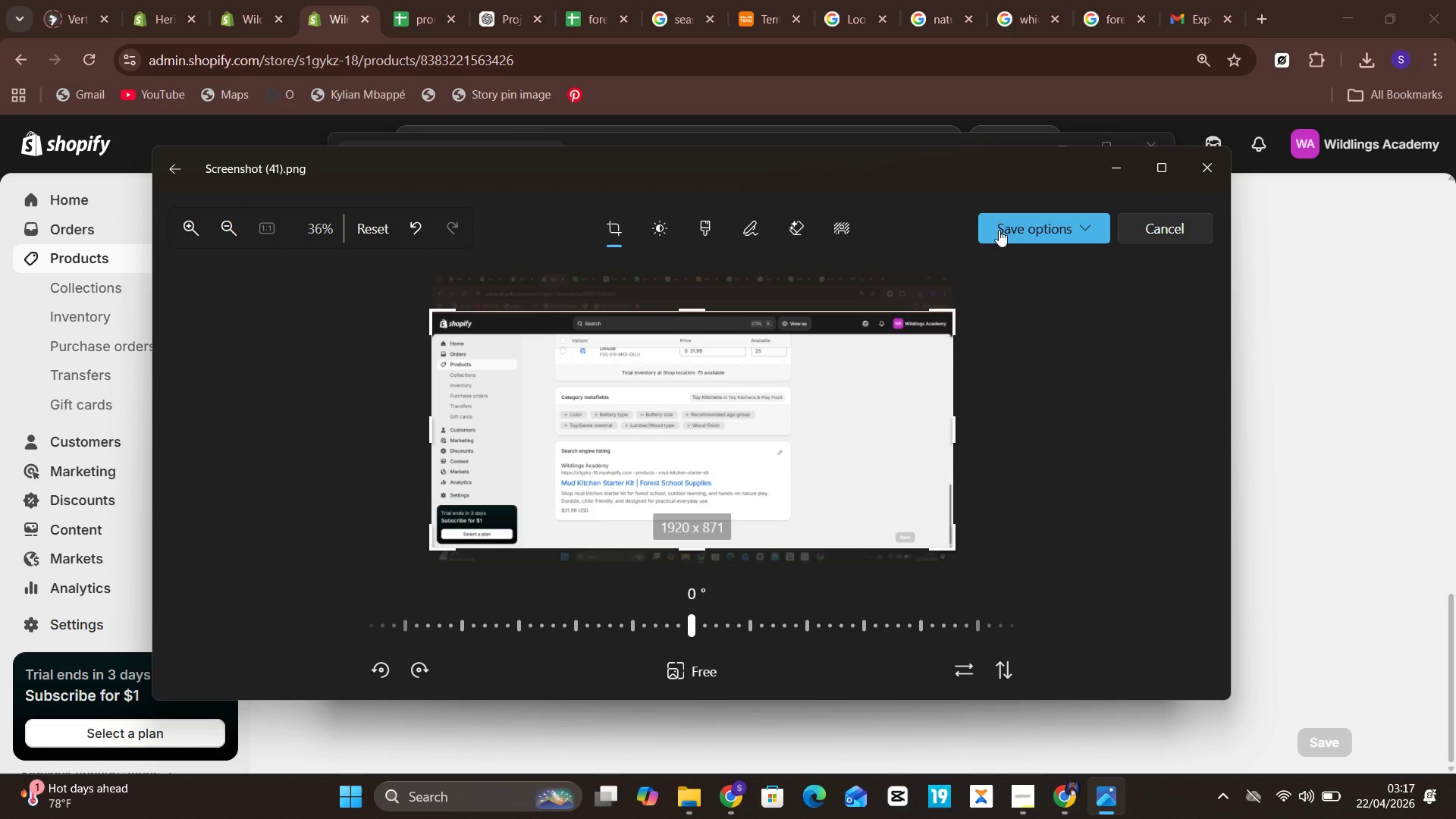 
left_click([1023, 233])
 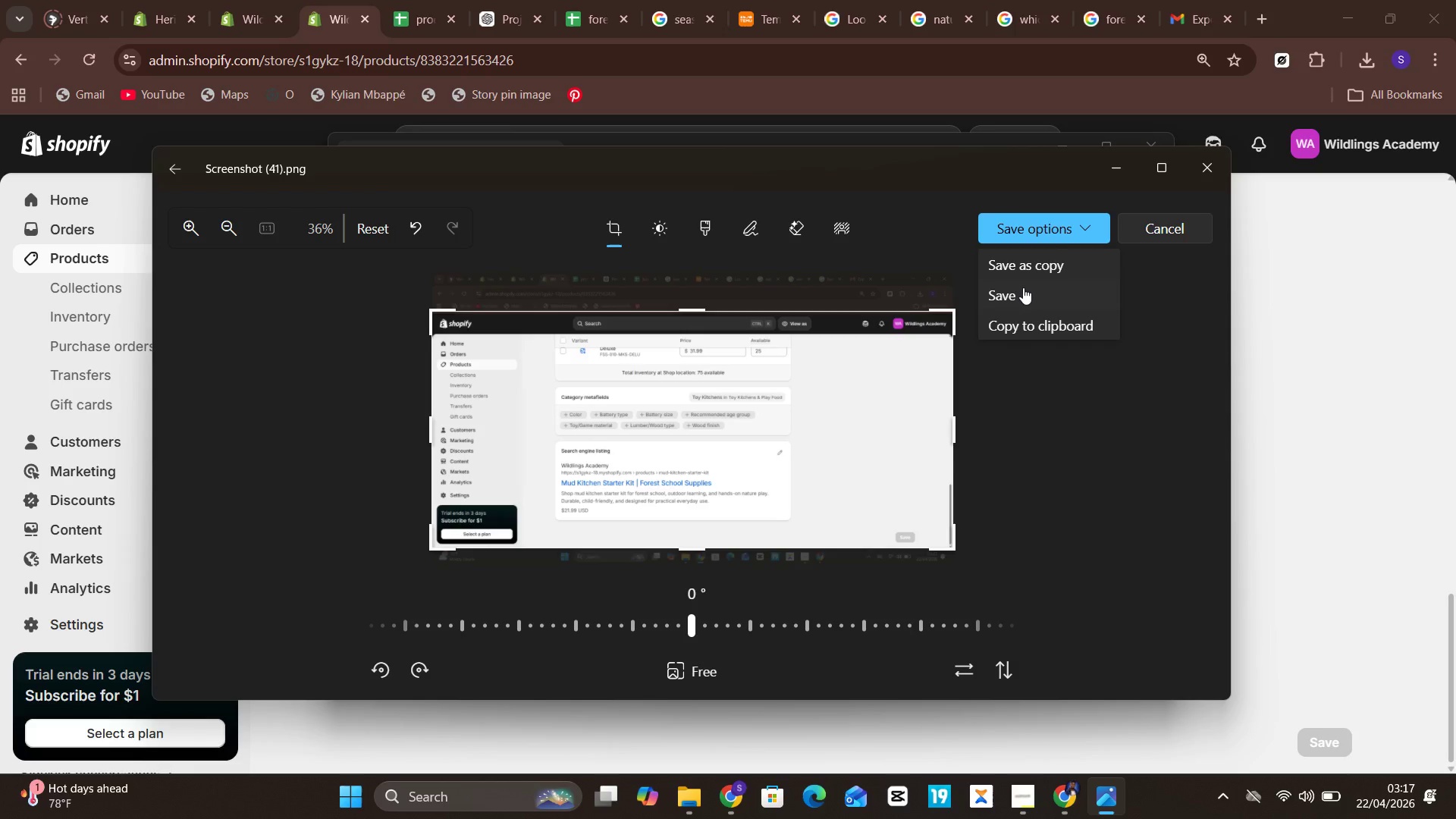 
left_click([1023, 292])
 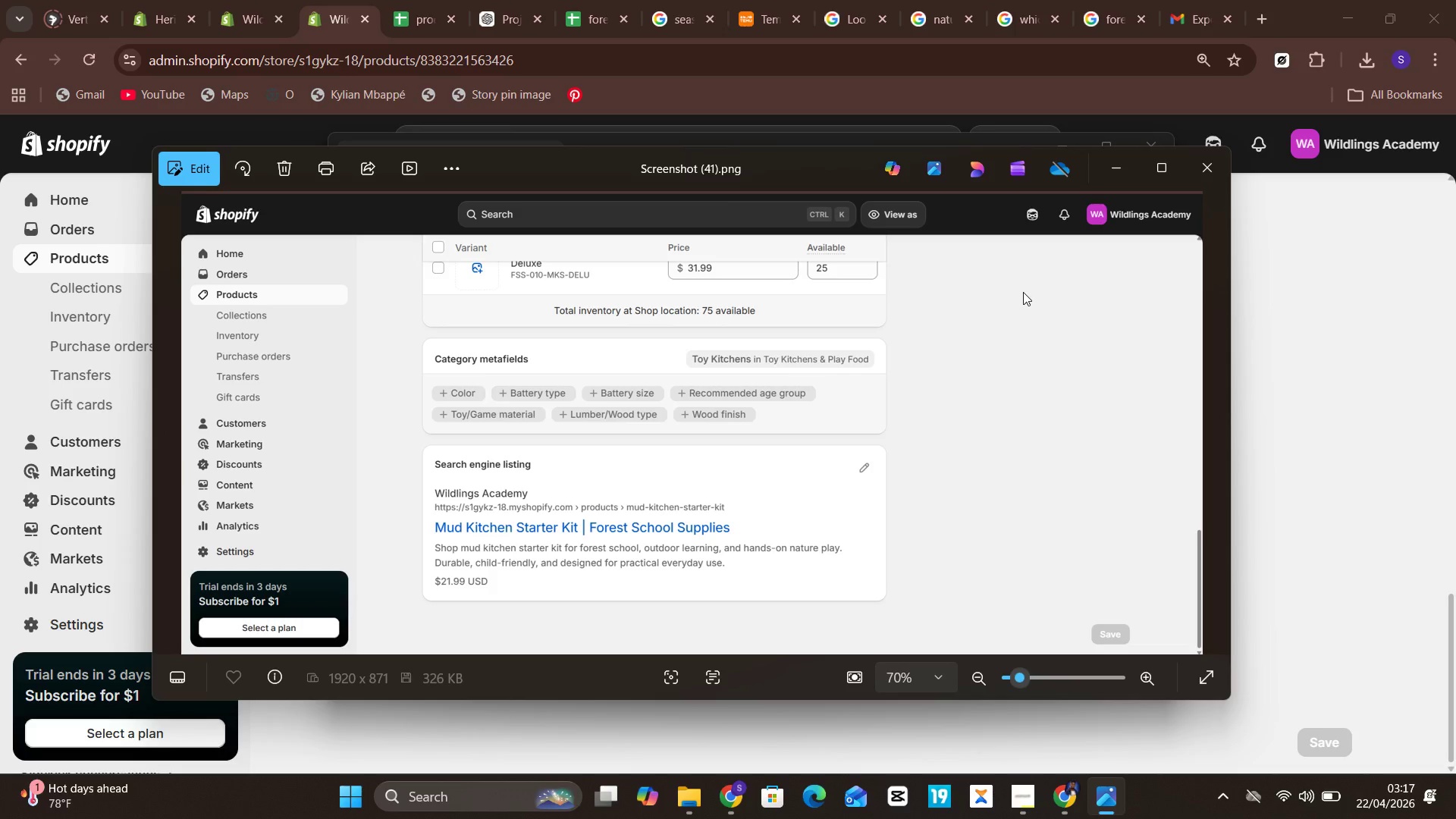 
wait(14.81)
 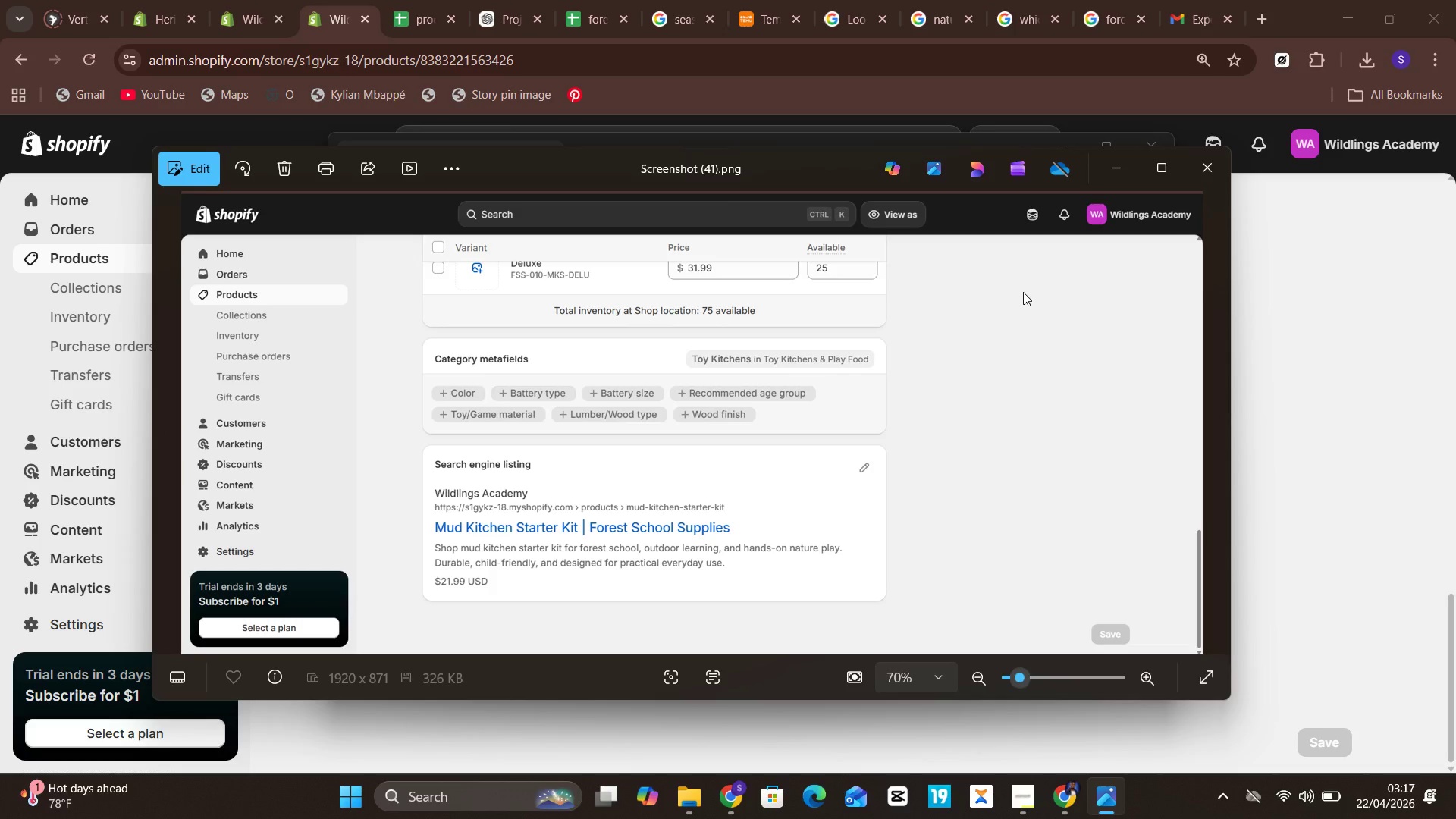 
left_click([1209, 180])
 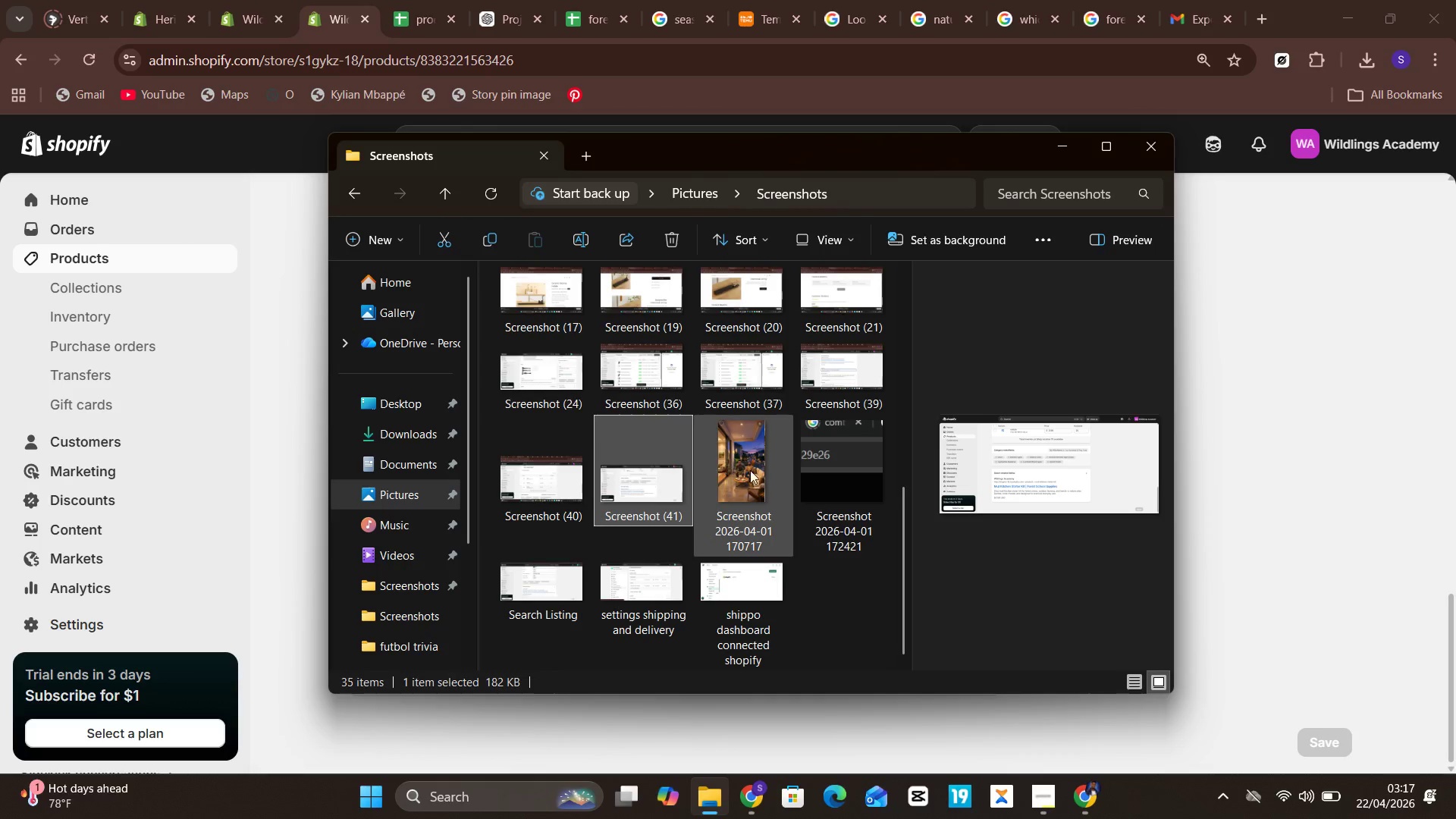 
left_click([625, 491])
 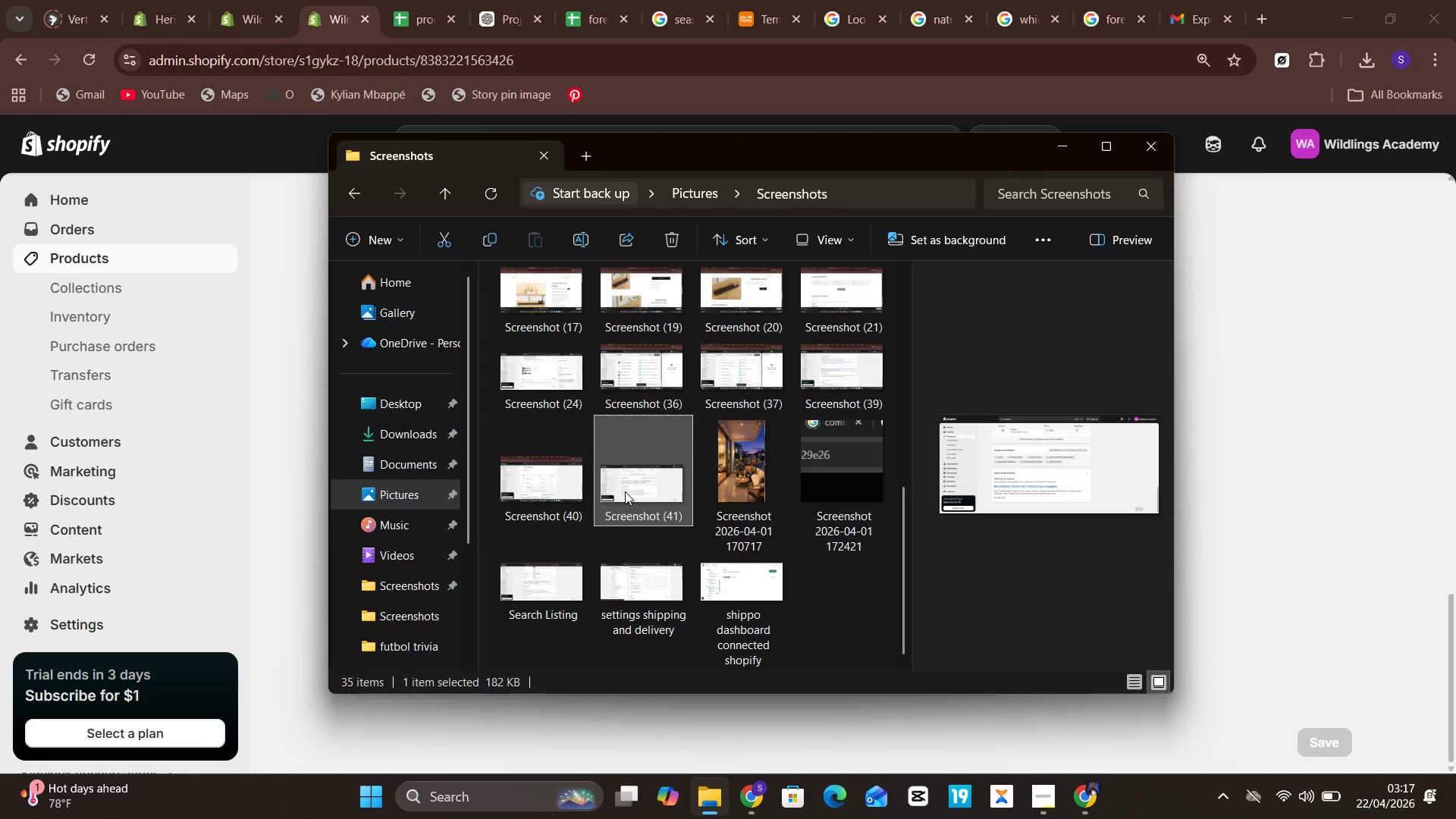 
right_click([625, 491])
 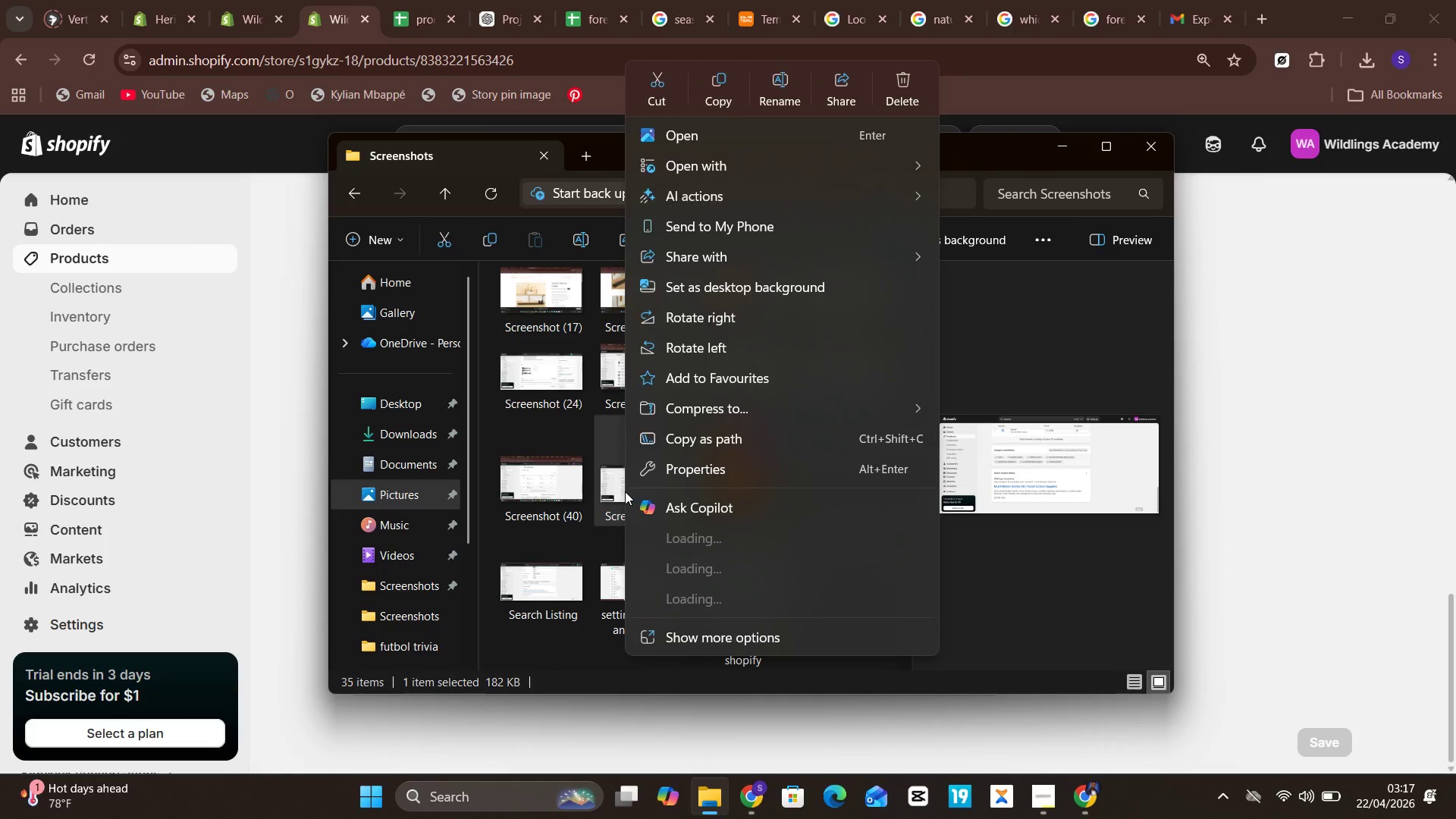 
double_click([625, 491])
 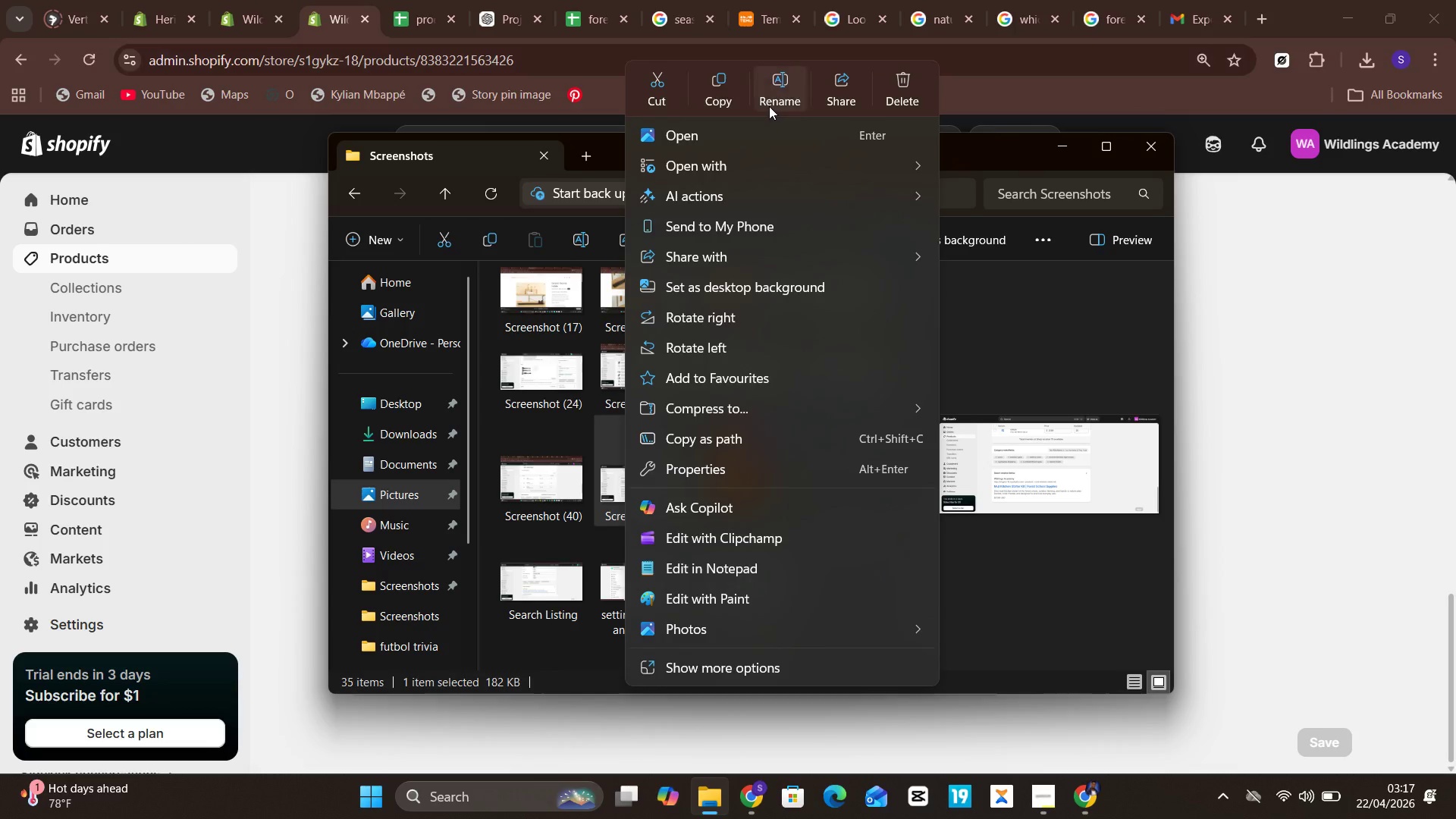 
left_click([769, 106])
 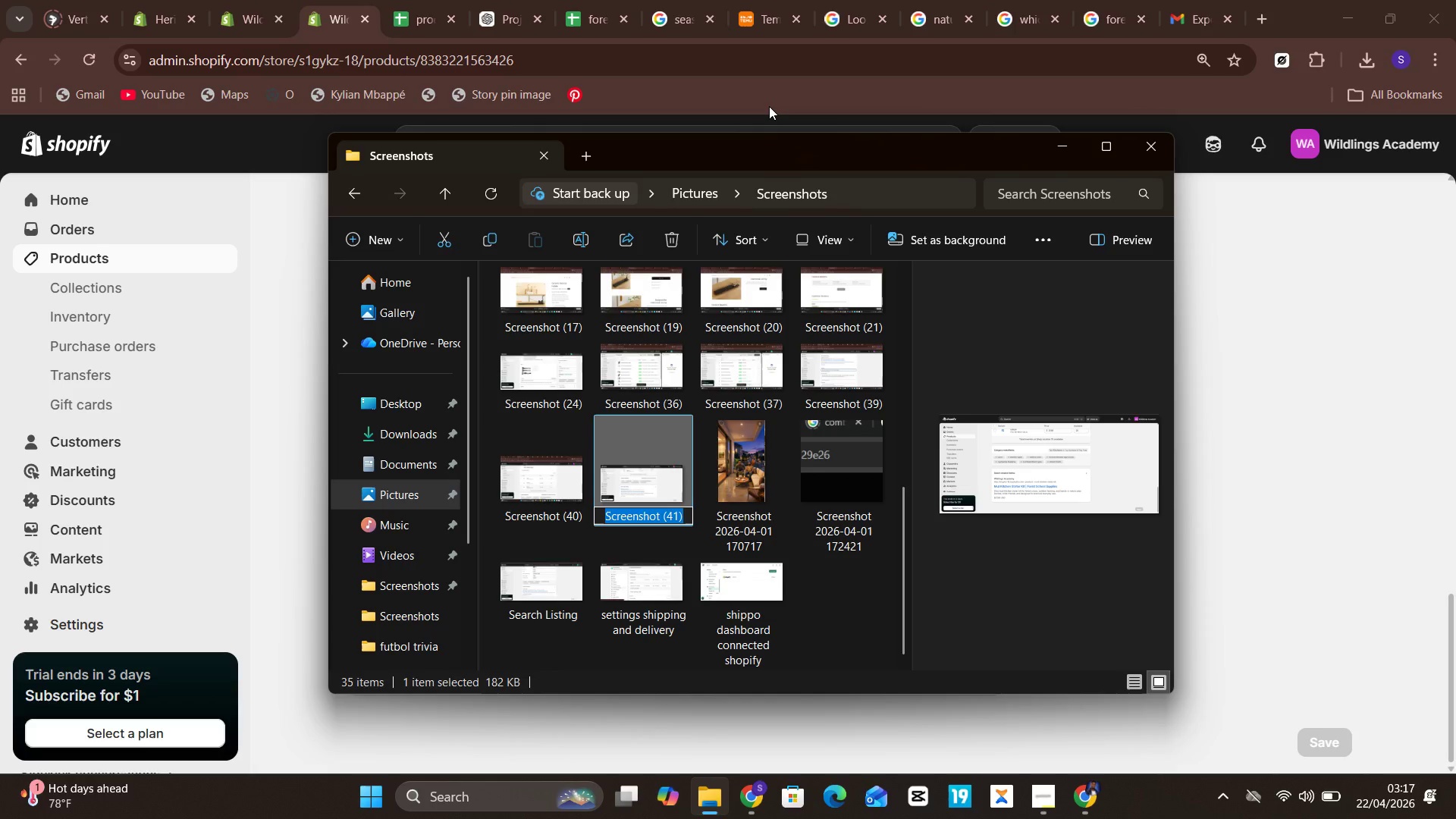 
type(03-seo-listing-preview.png)
 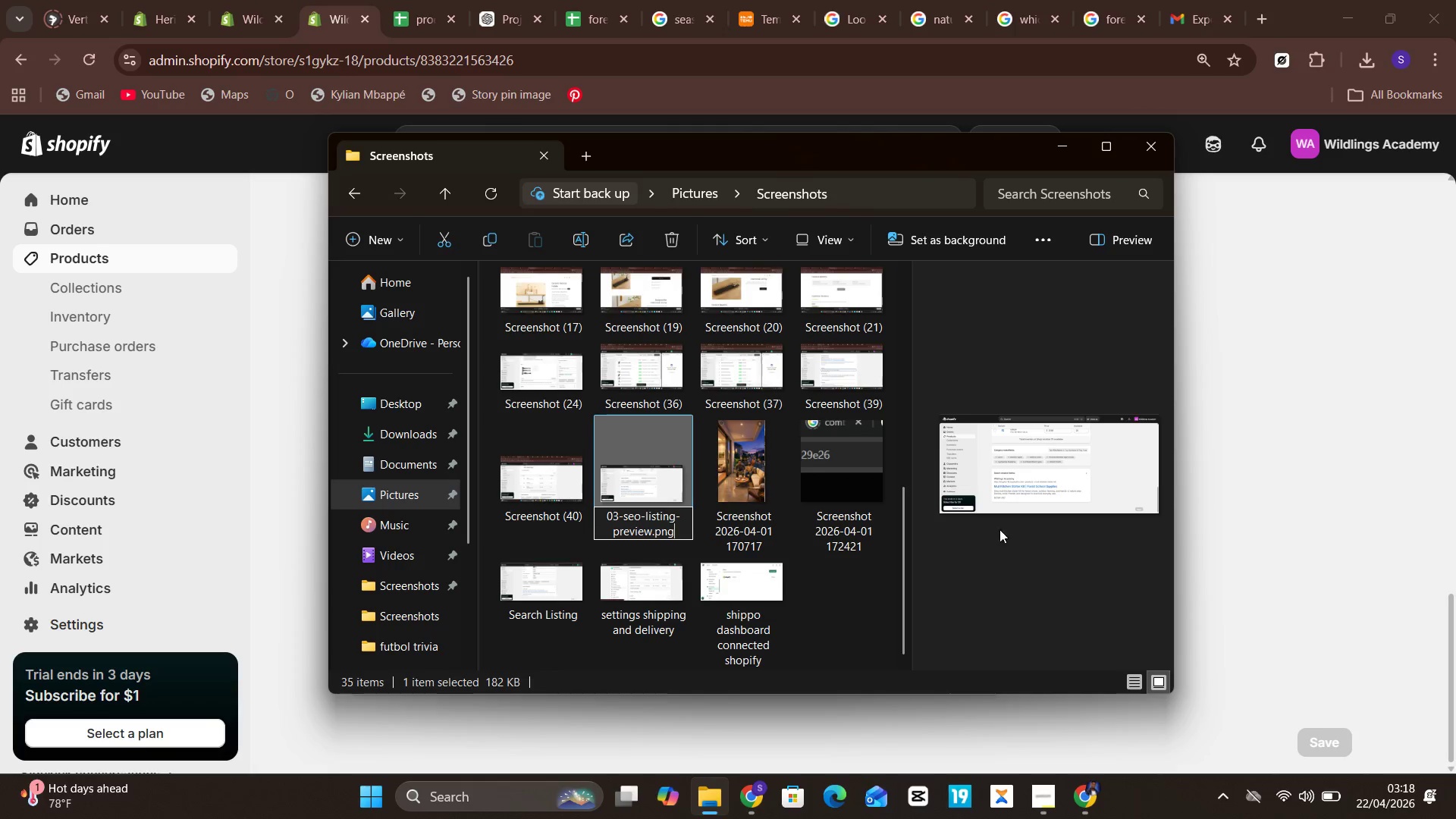 
left_click([1000, 562])
 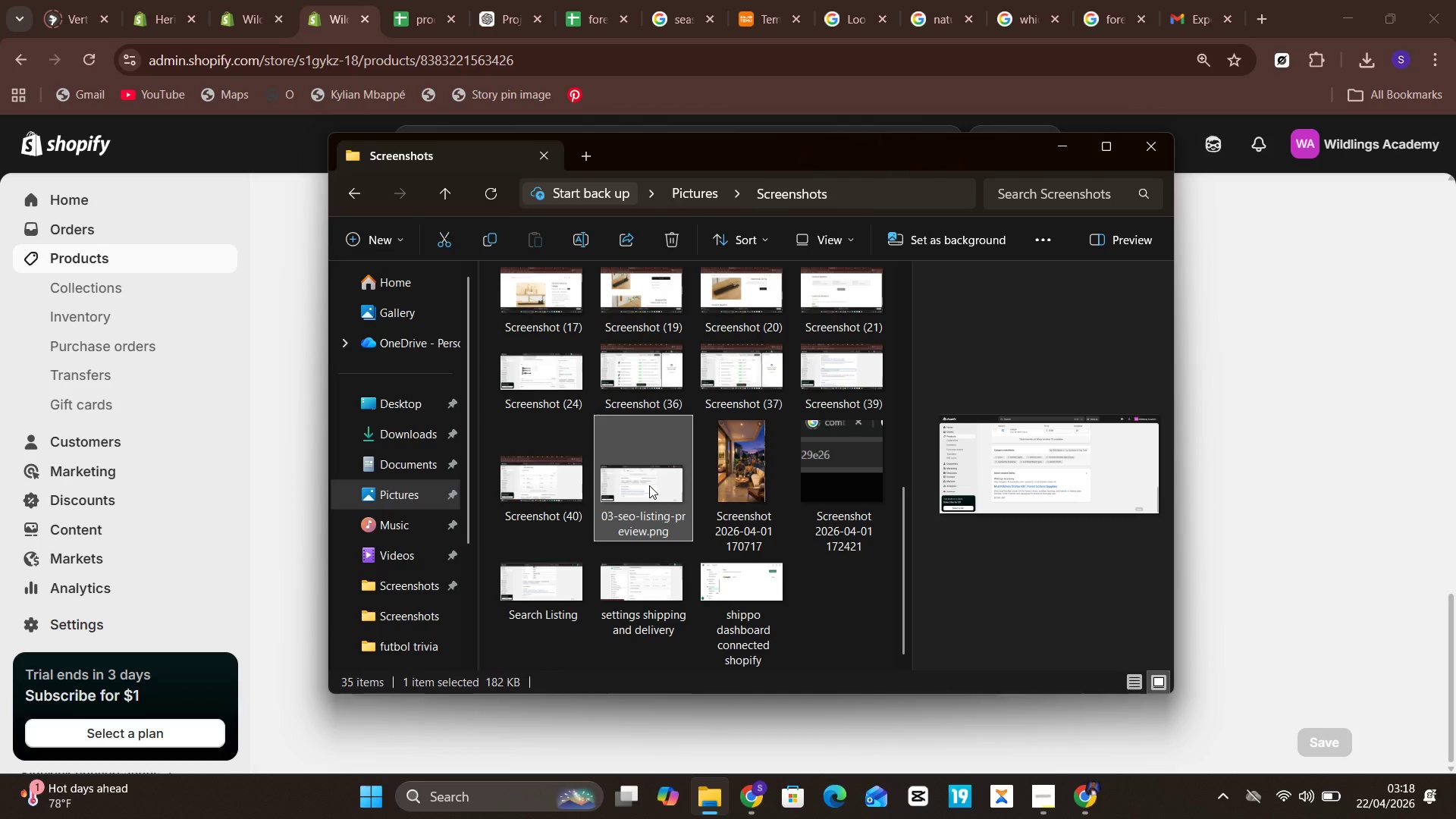 
left_click([648, 485])
 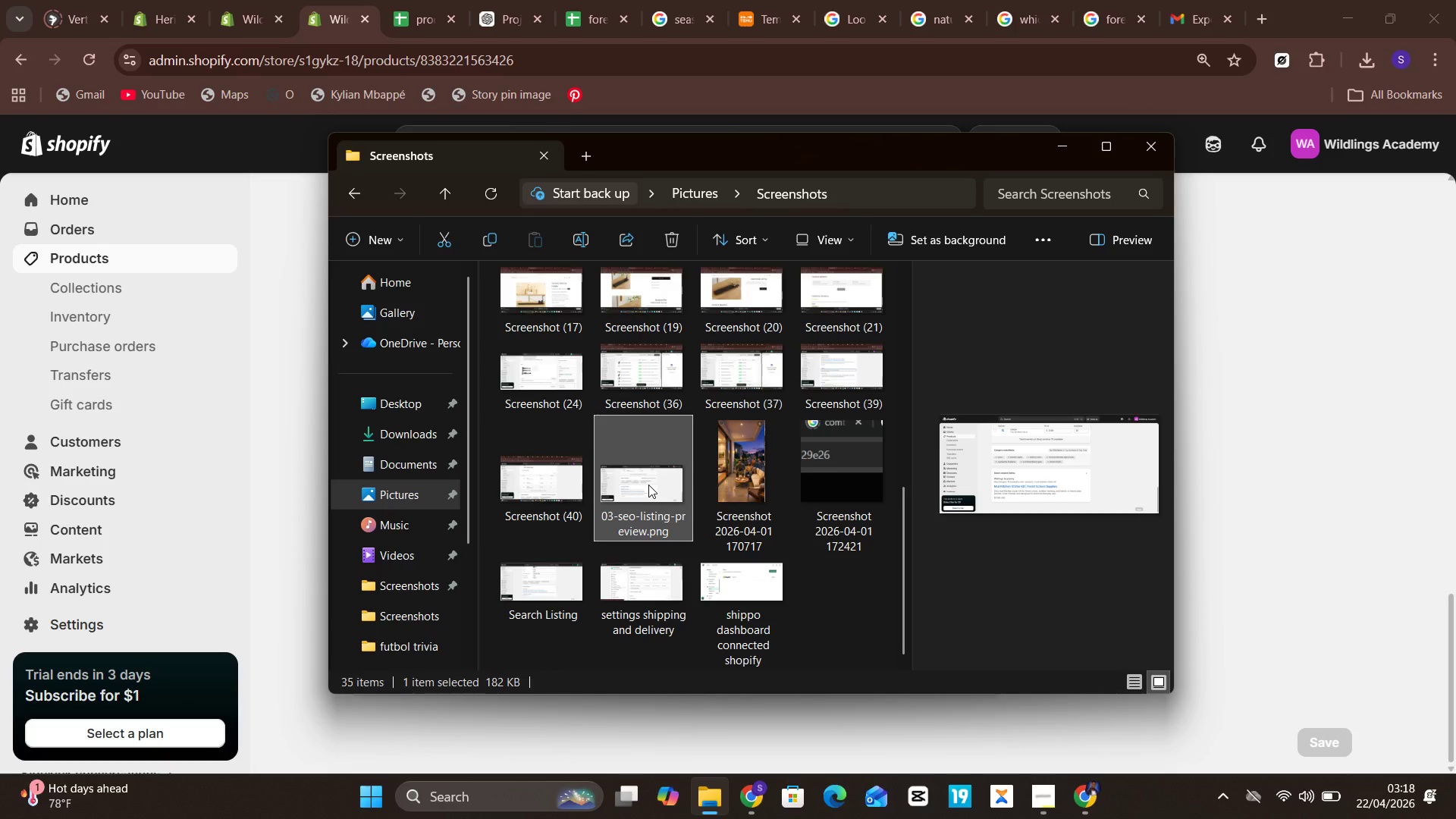 
left_click_drag(start_coordinate=[648, 485], to_coordinate=[412, 457])
 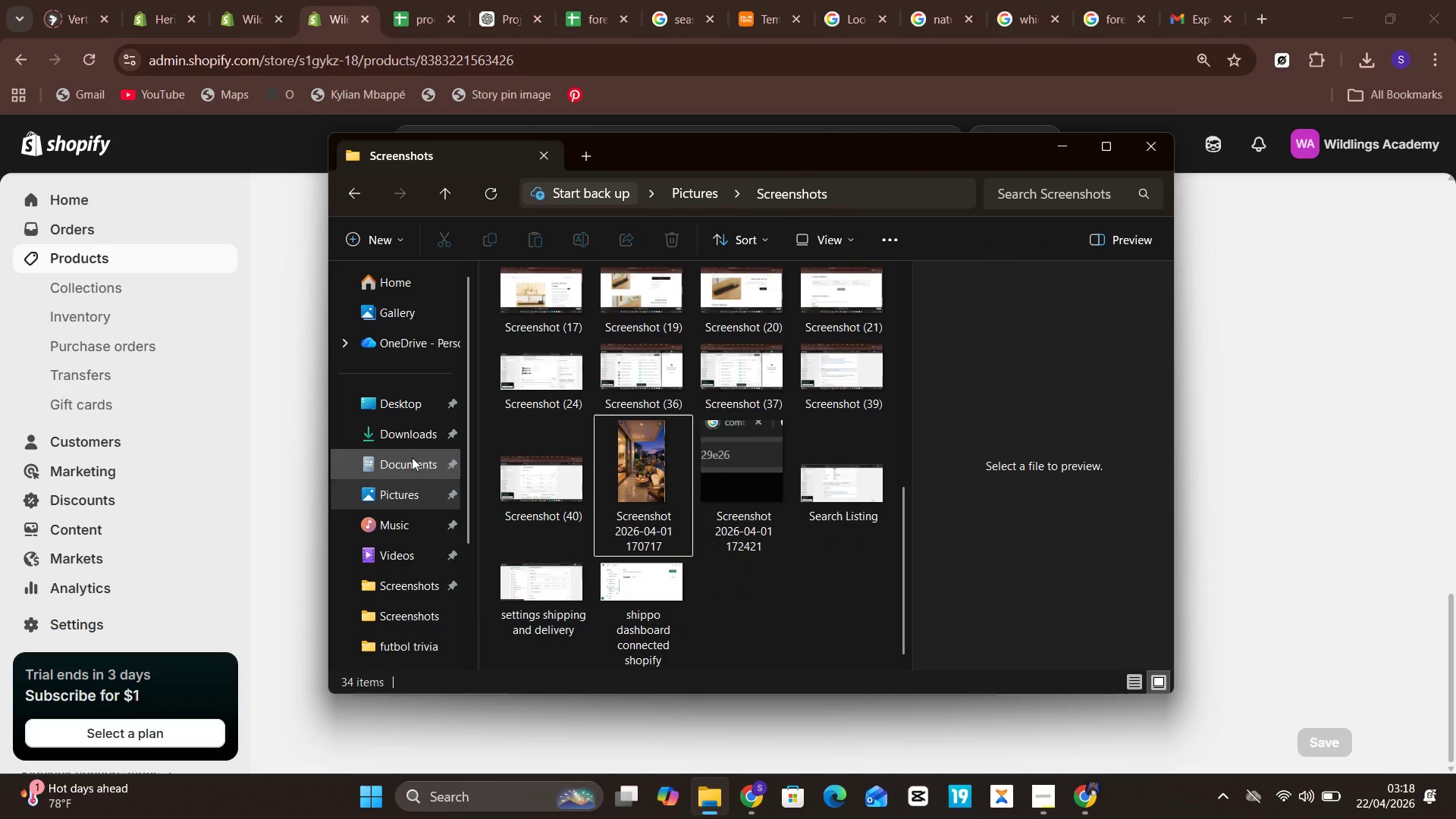 
left_click([412, 457])
 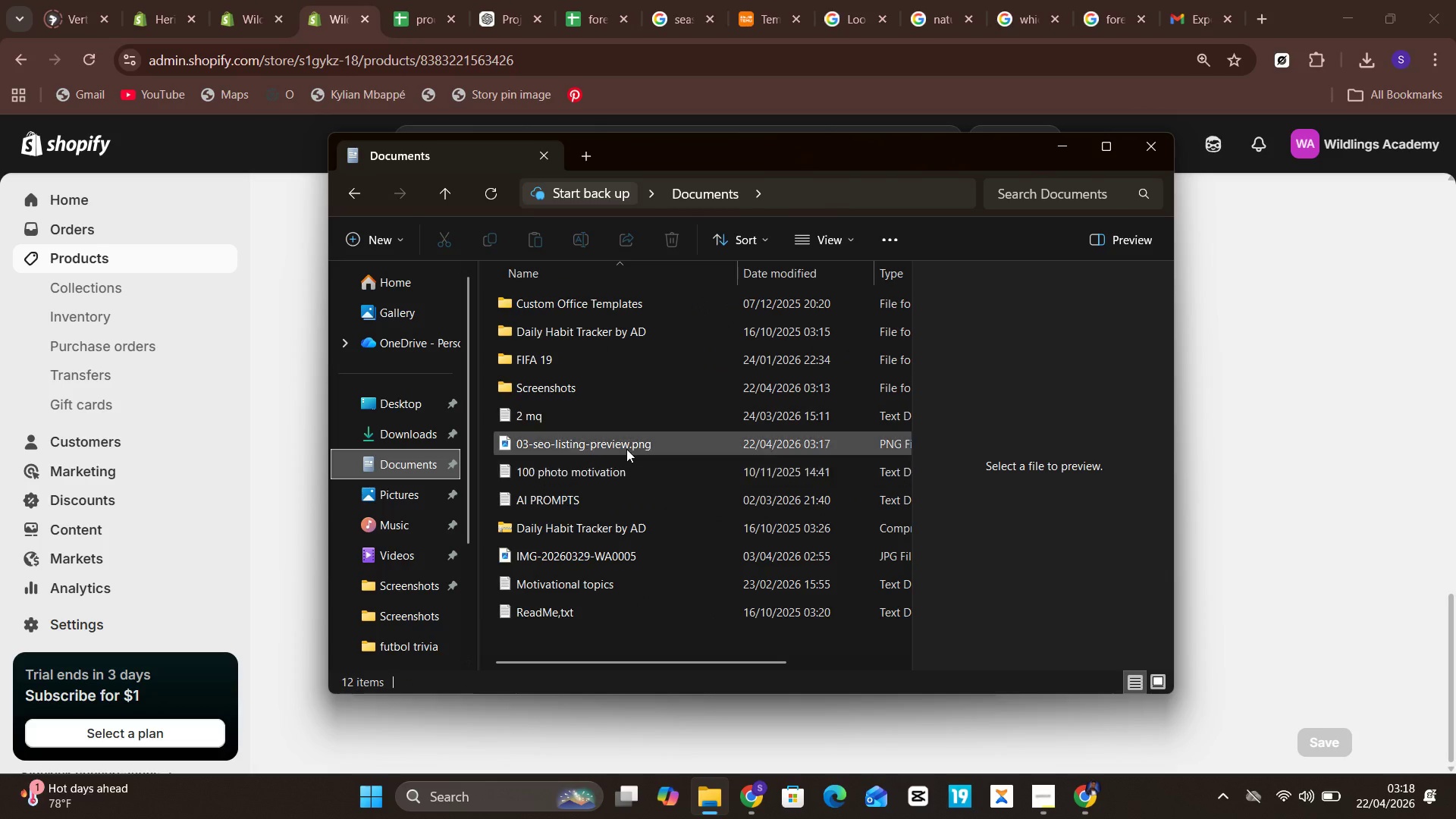 
left_click([628, 445])
 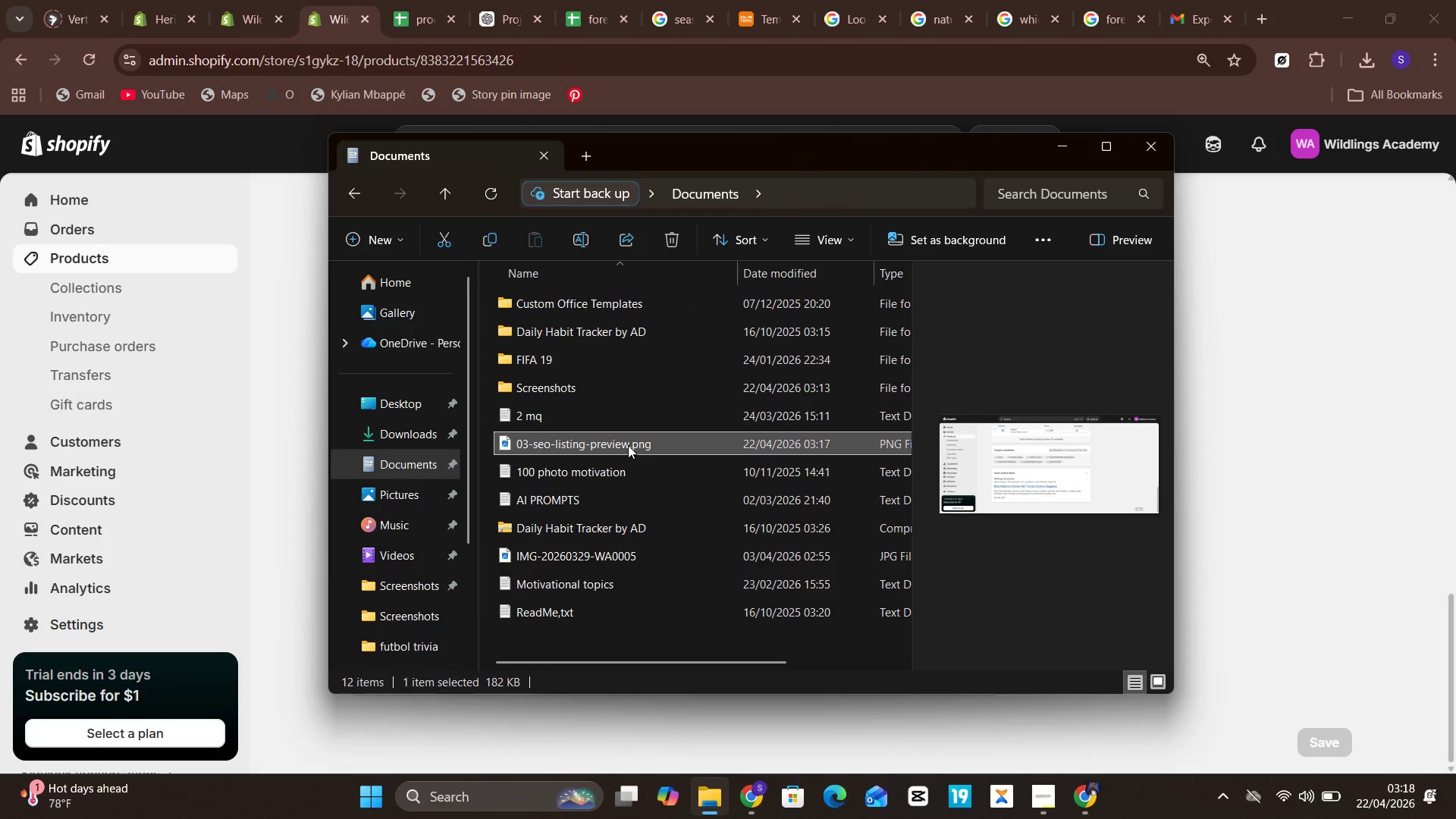 
left_click_drag(start_coordinate=[628, 445], to_coordinate=[651, 386])
 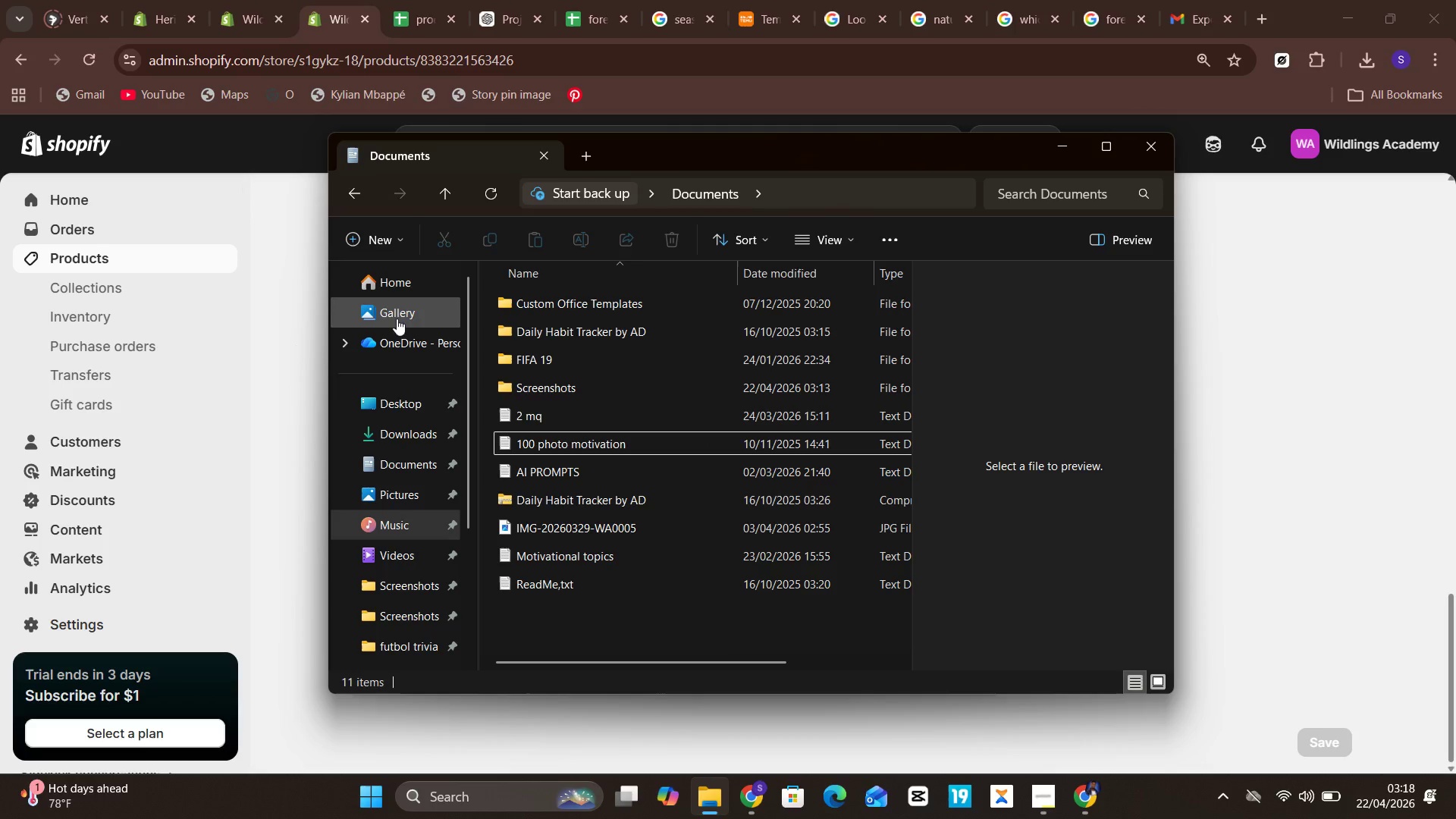 
wait(37.95)
 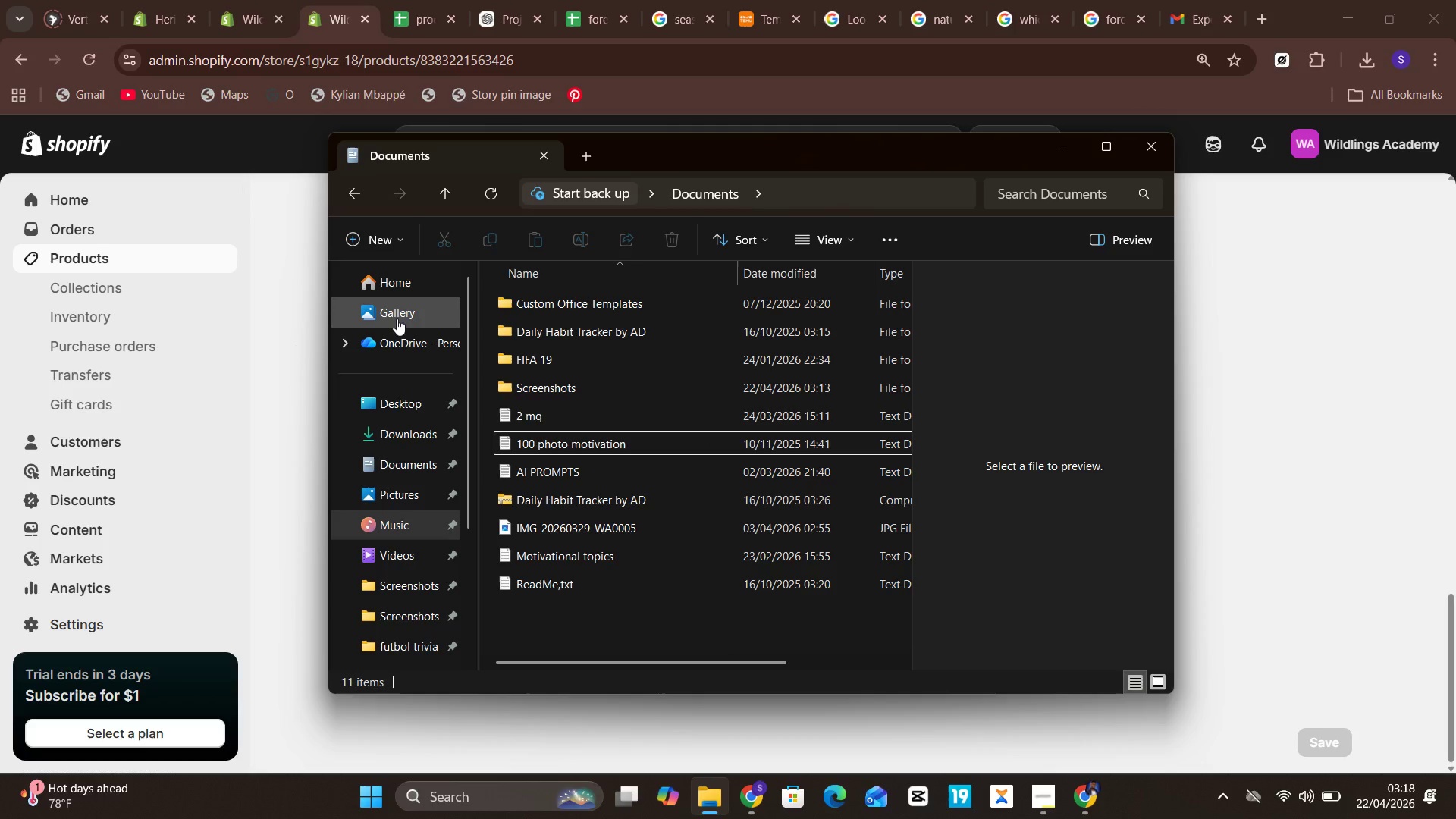 
left_click([268, 438])
 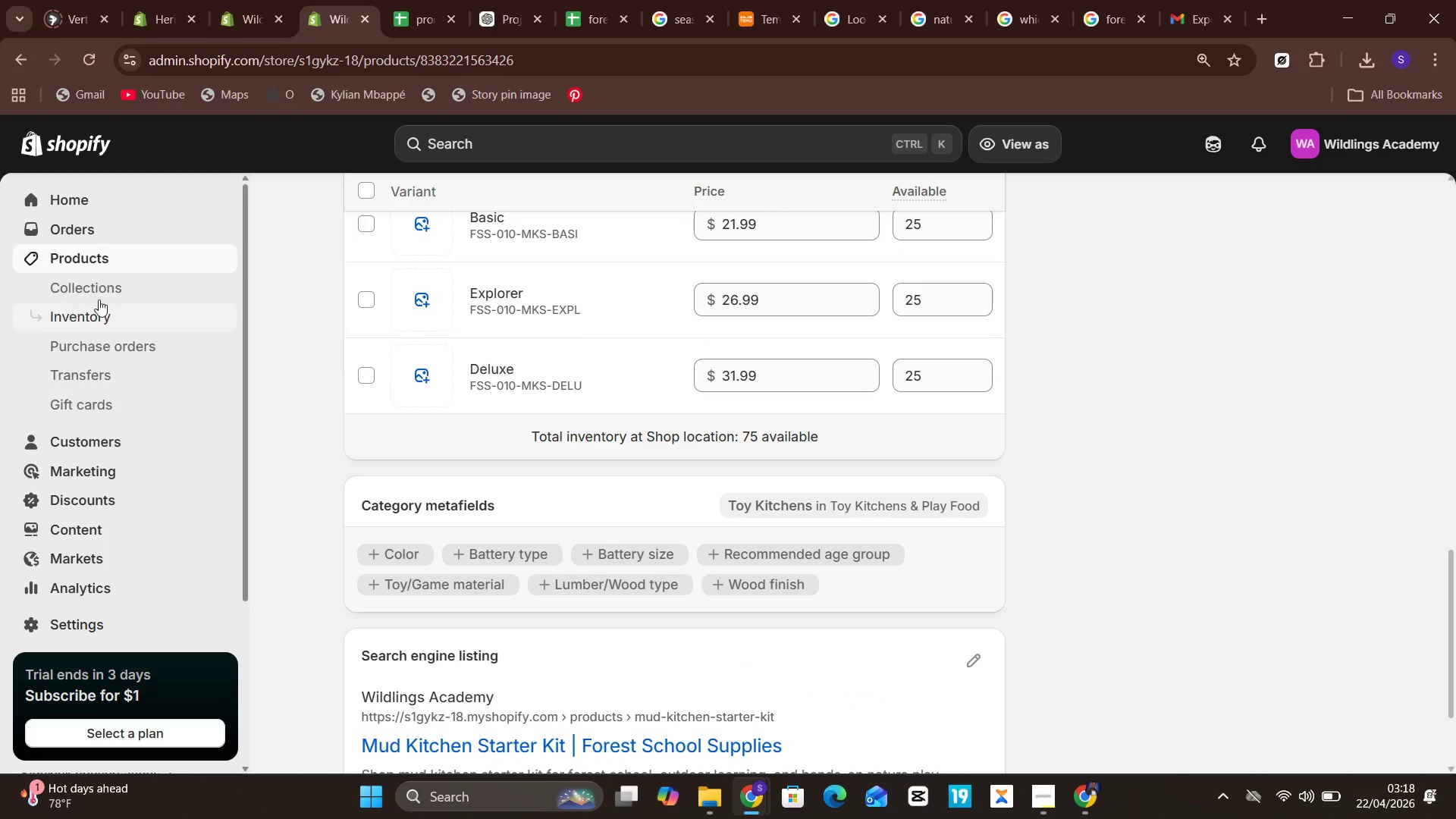 
left_click([114, 253])
 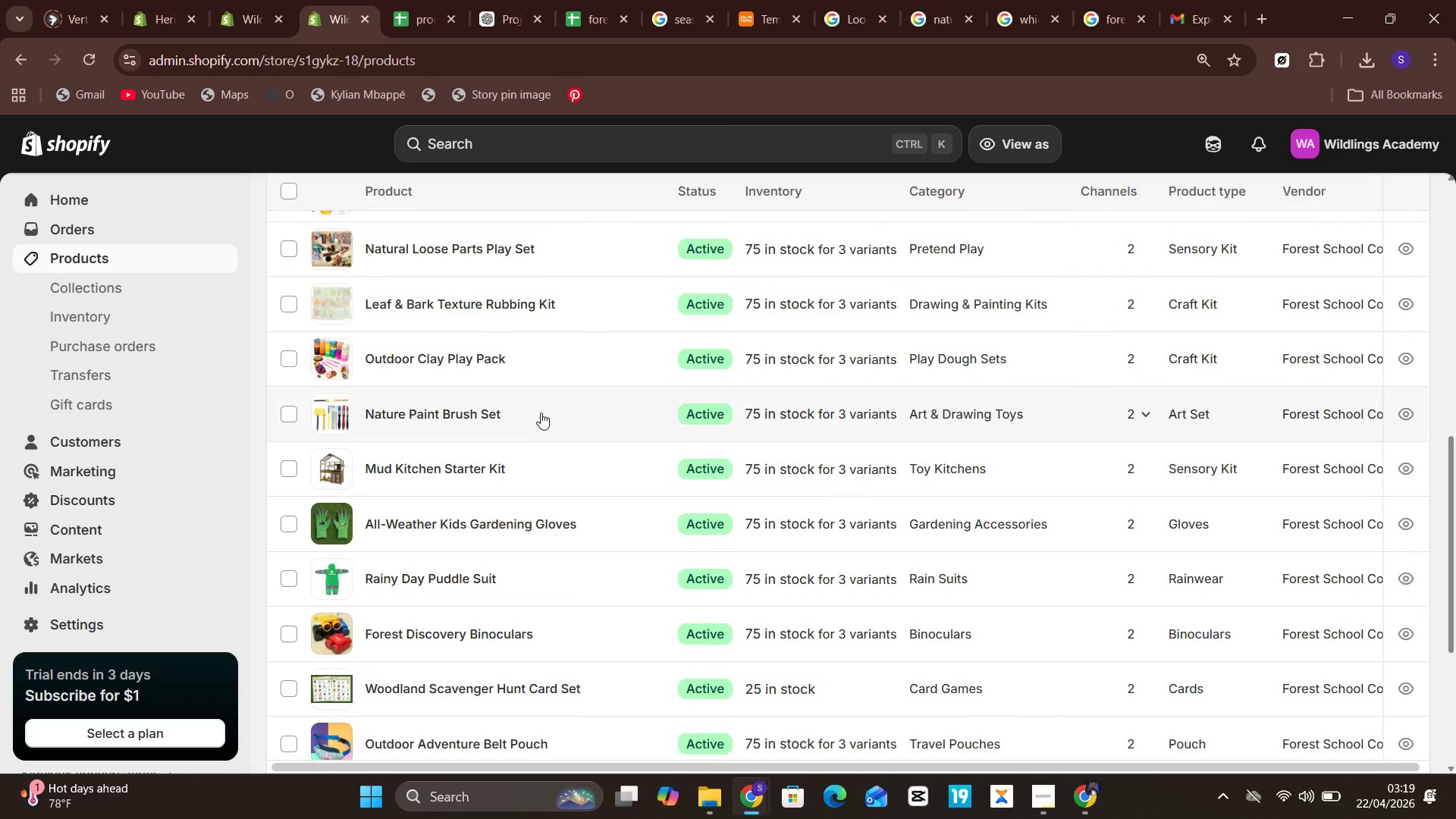 
wait(9.66)
 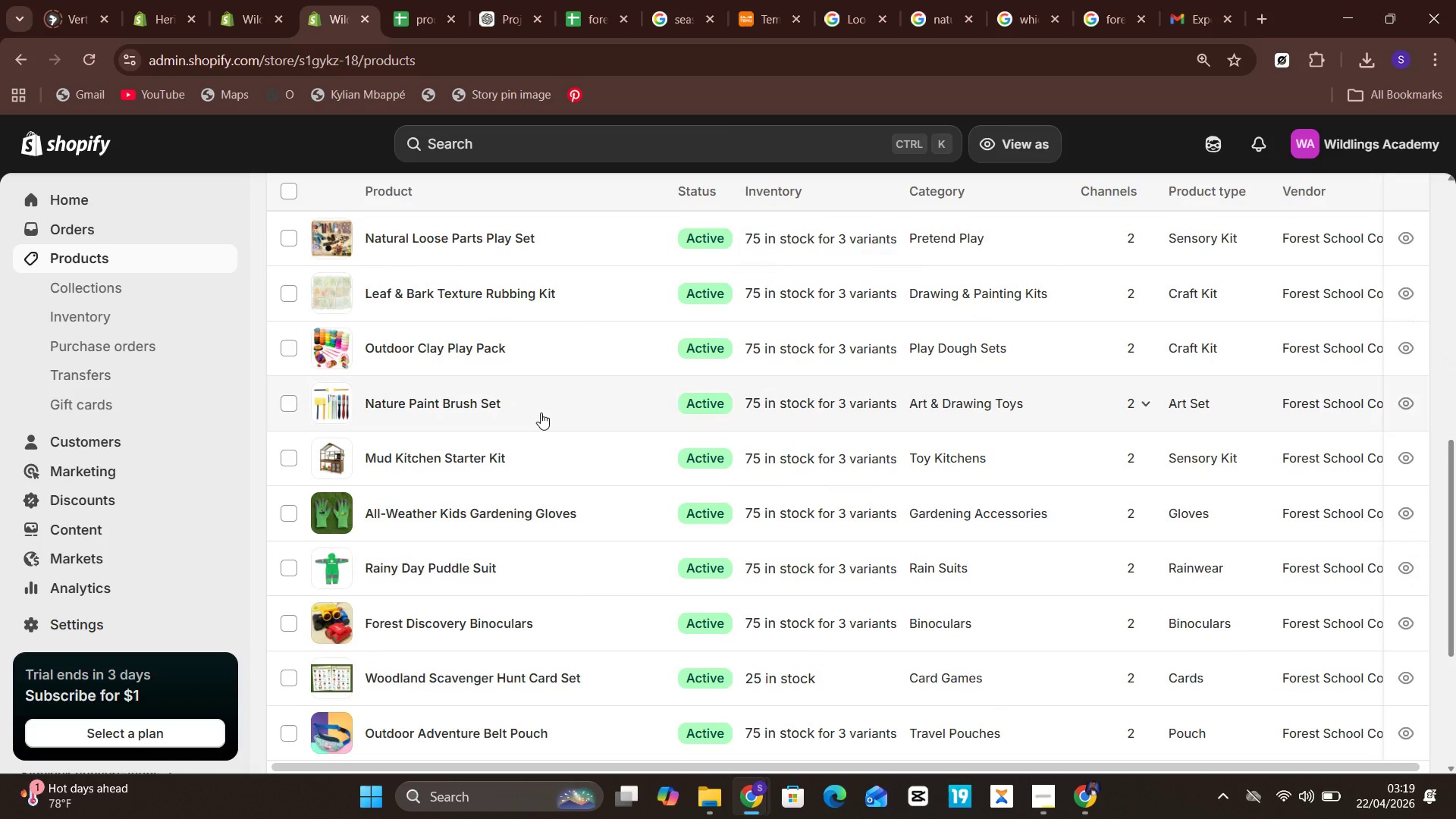 
key(Meta+PrintScreen)
 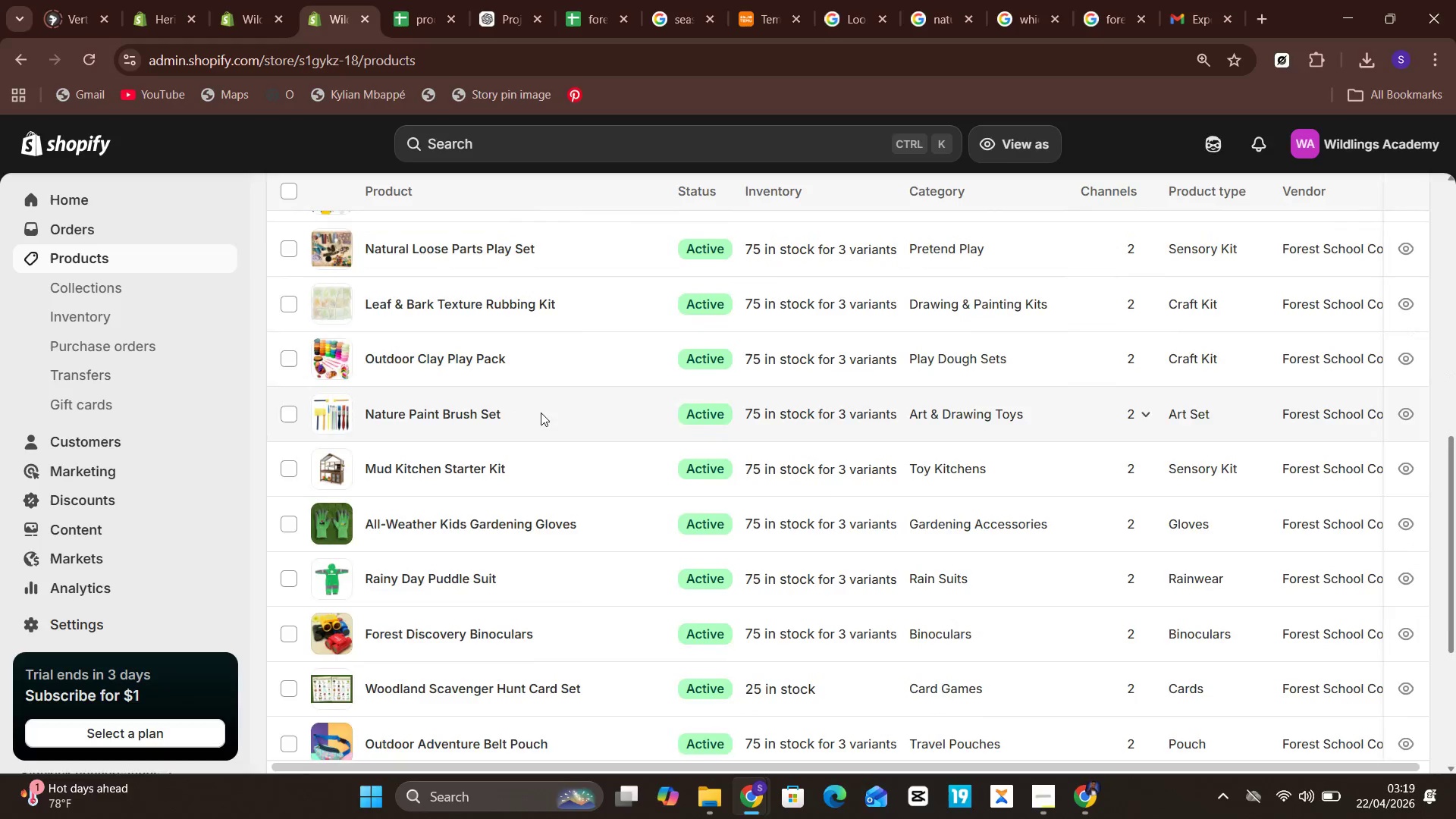 
wait(7.47)
 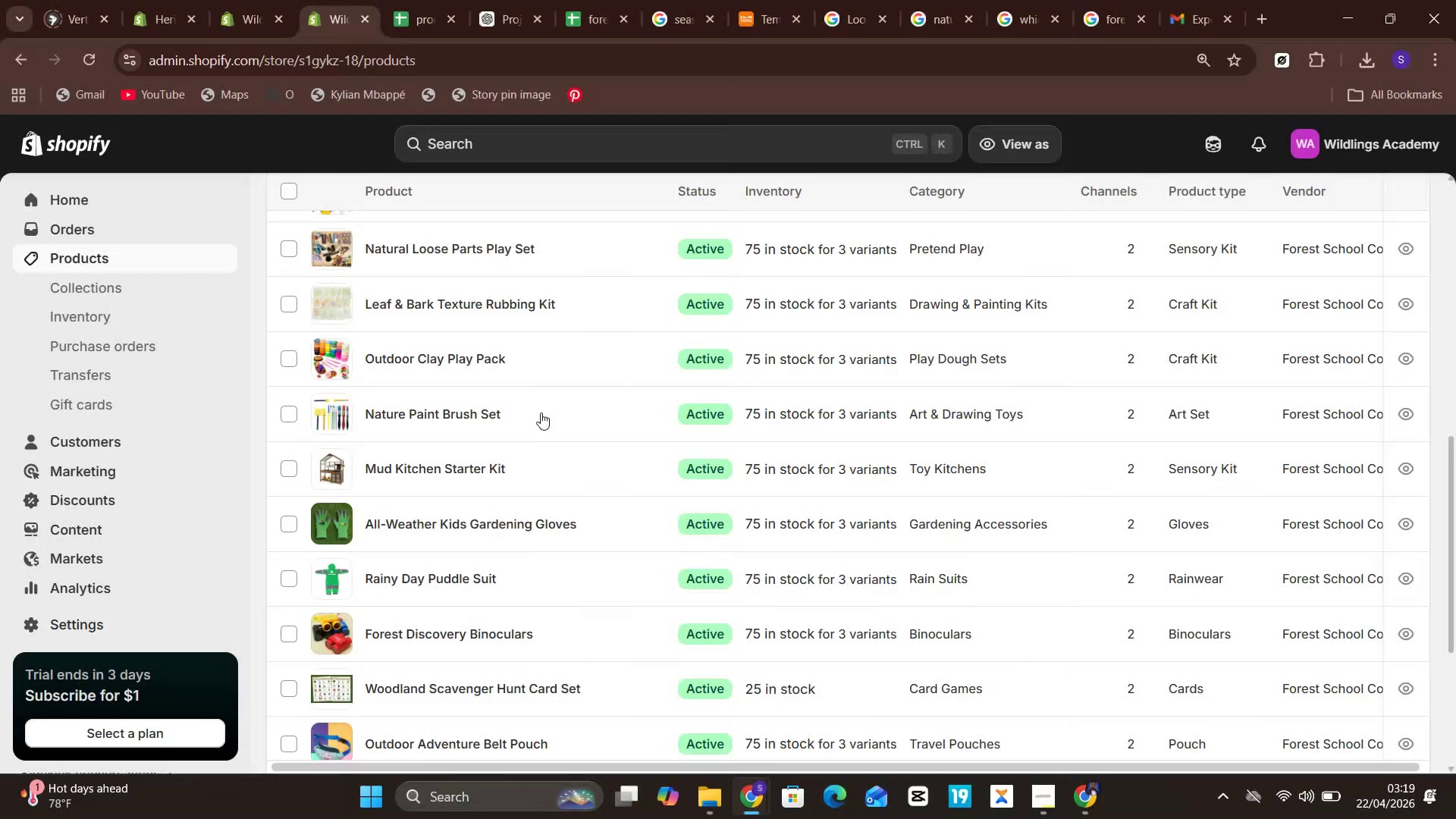 
left_click([101, 287])
 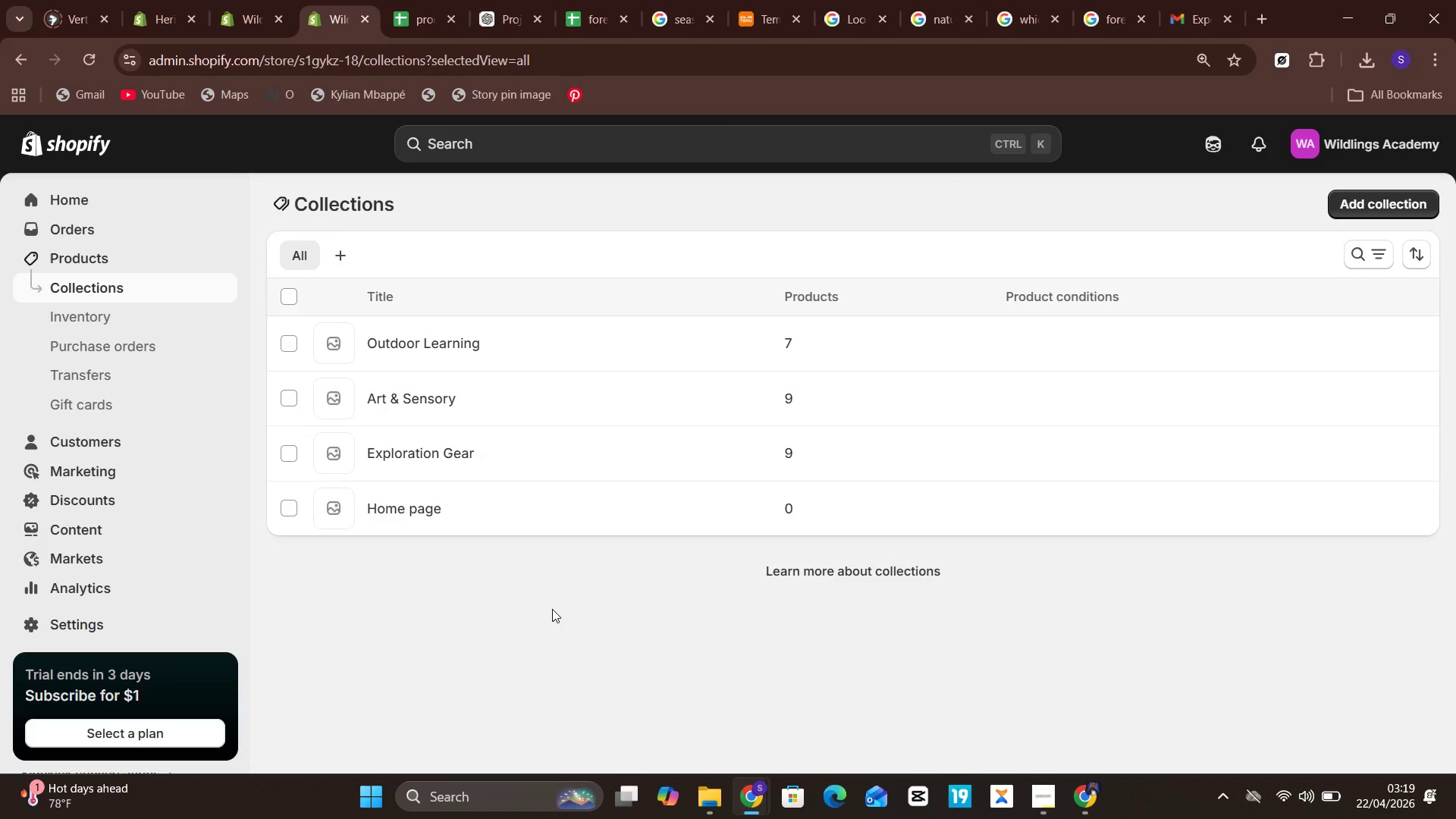 
wait(7.72)
 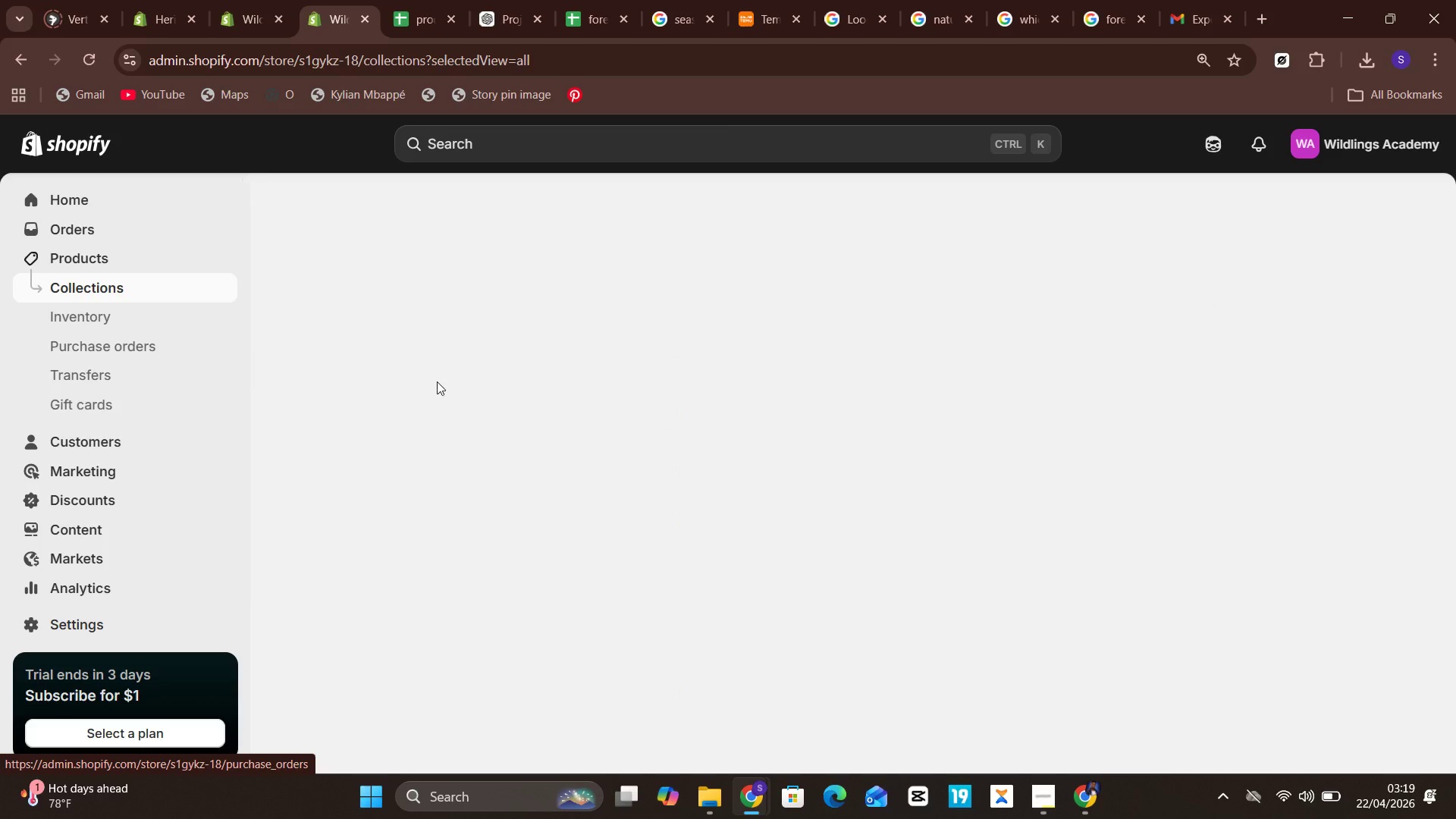 
key(Meta+PrintScreen)
 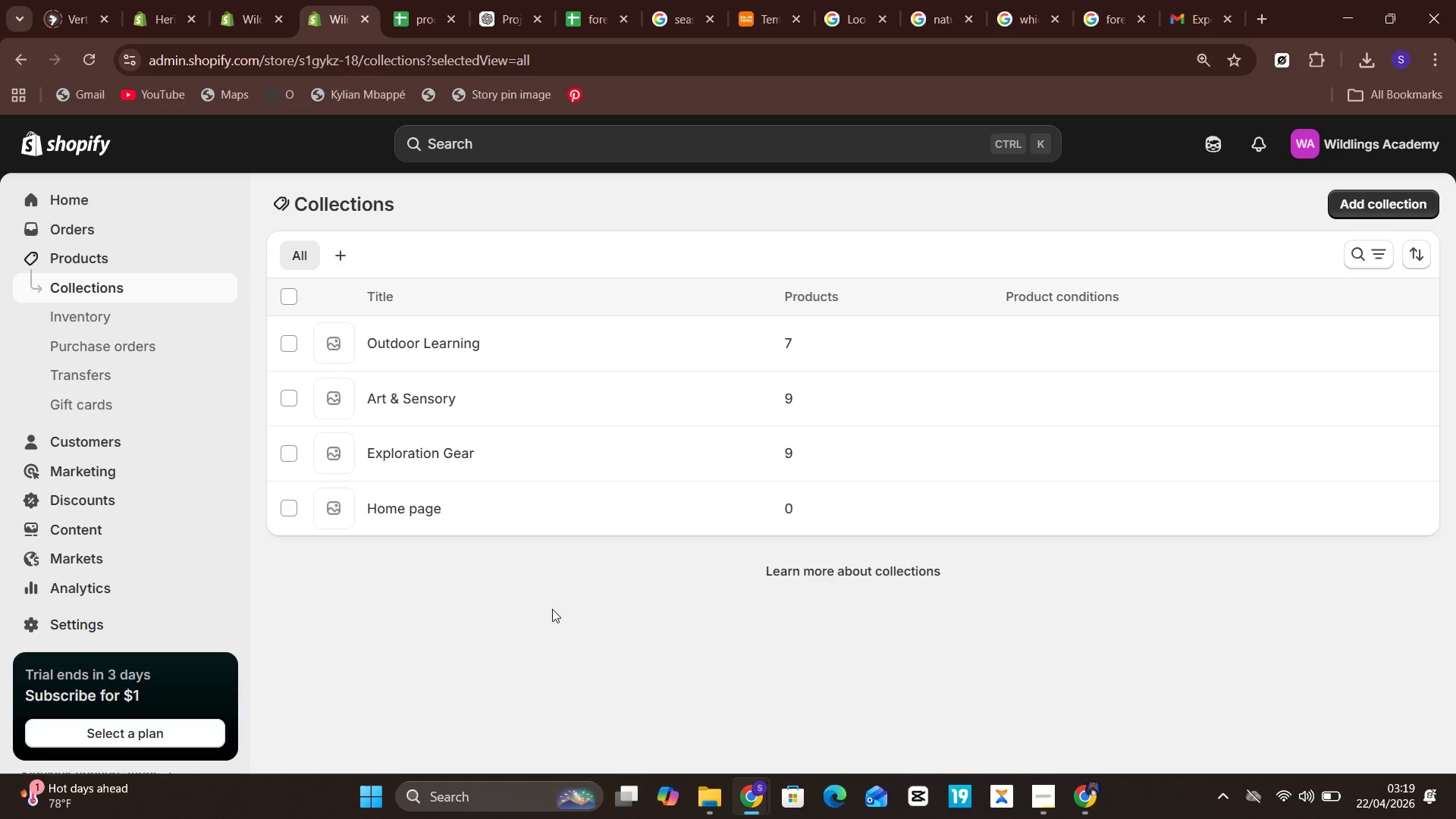 
wait(16.59)
 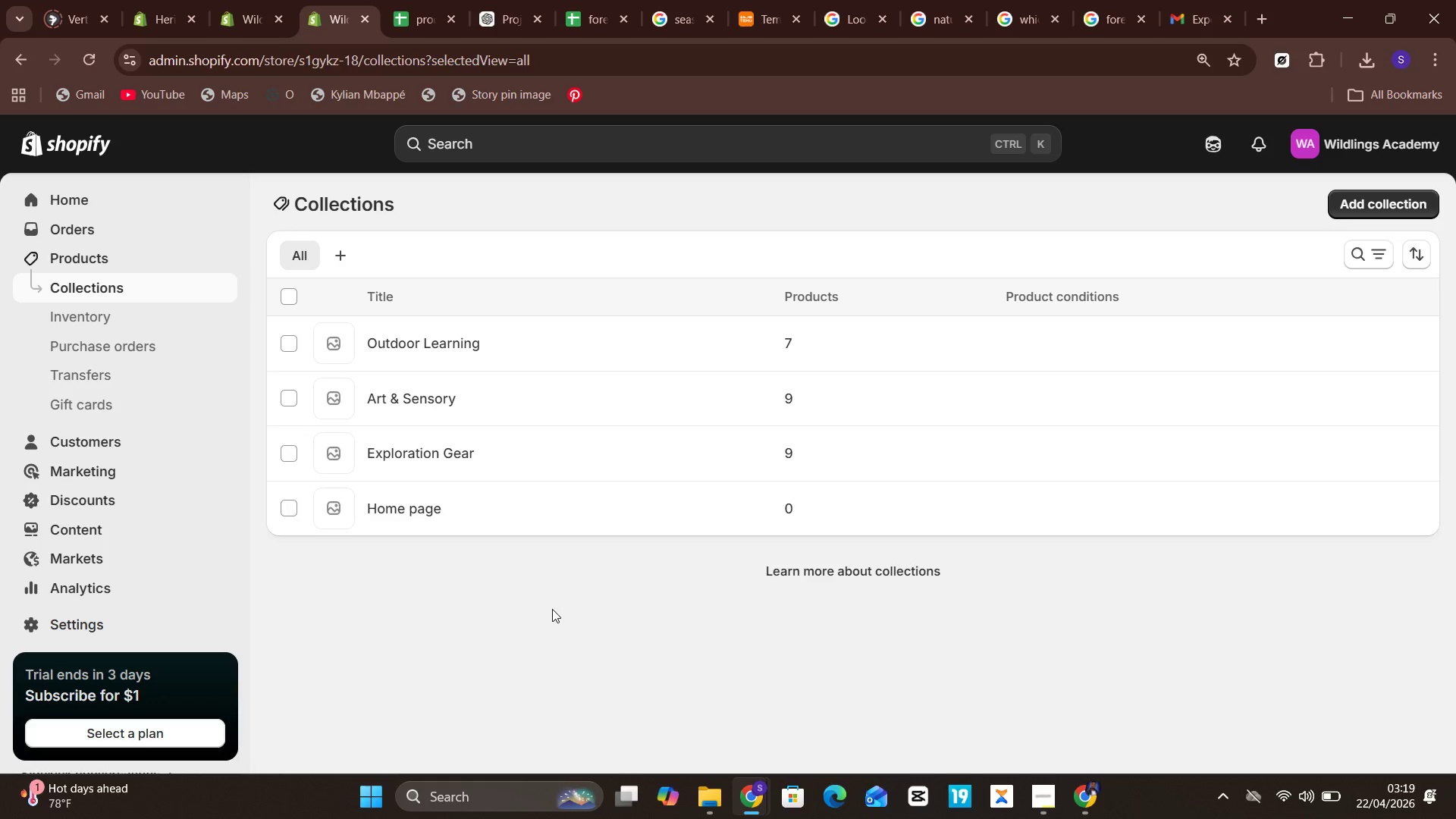 
left_click([129, 264])
 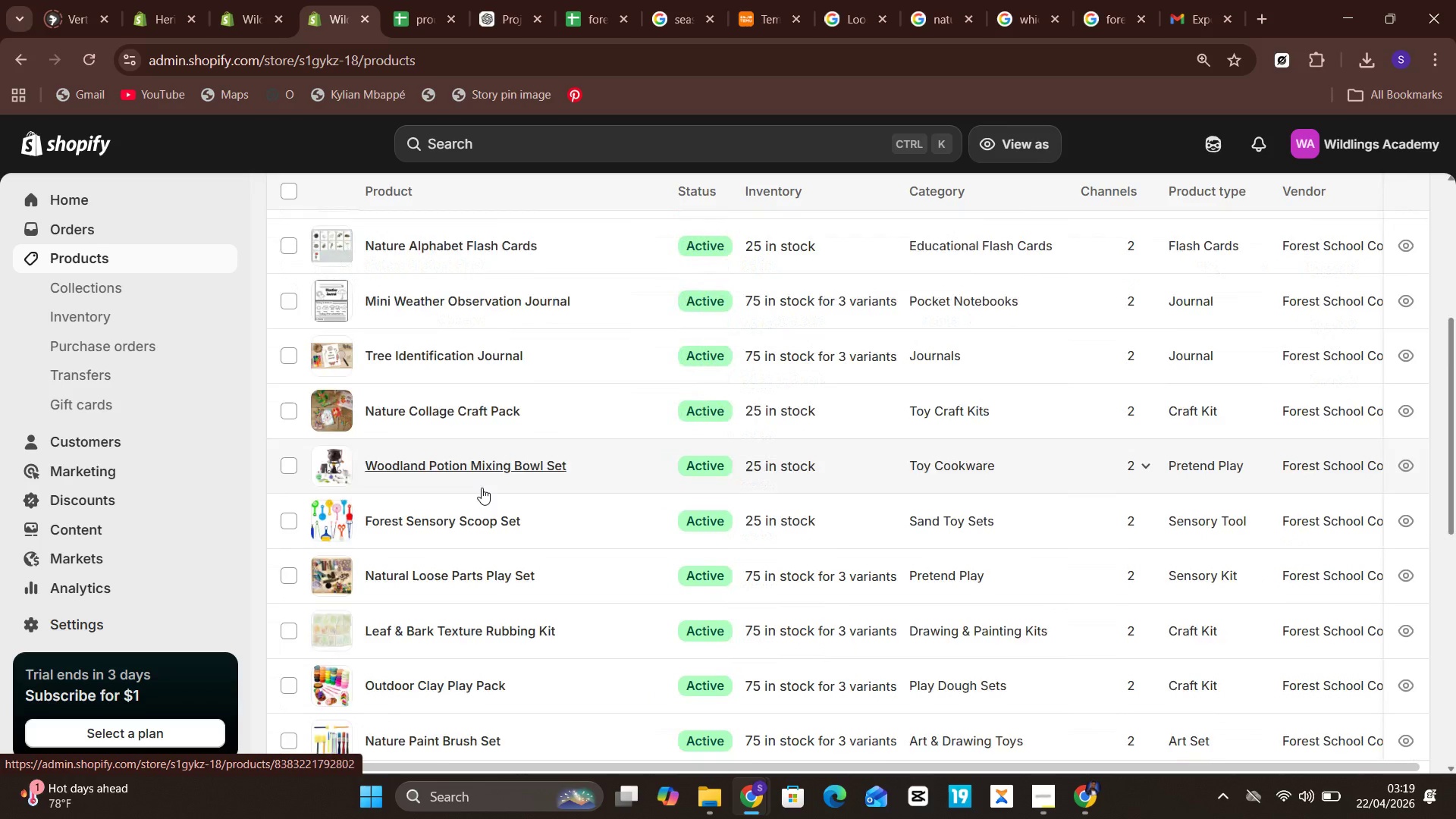 
wait(6.44)
 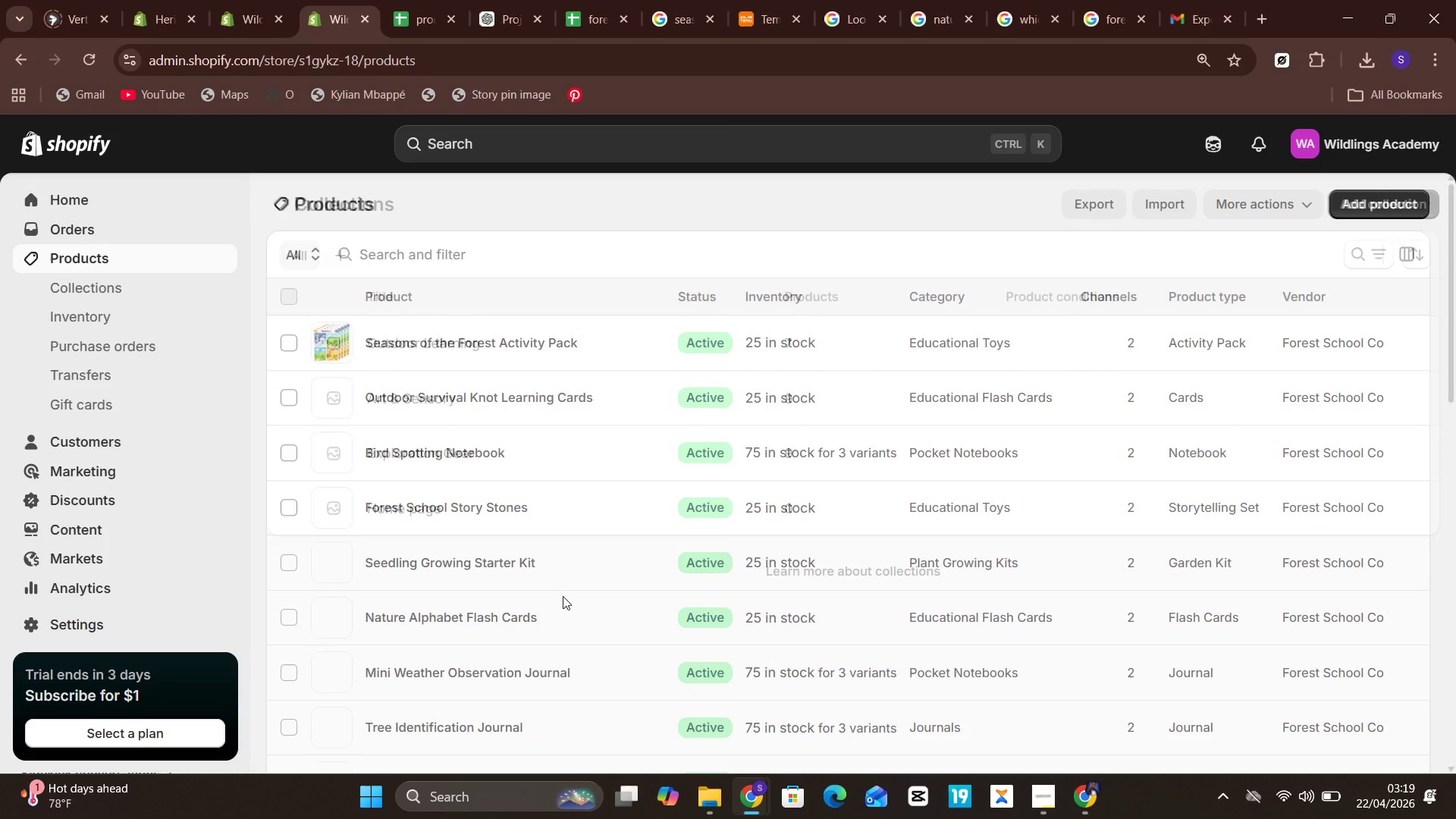 
left_click([543, 661])
 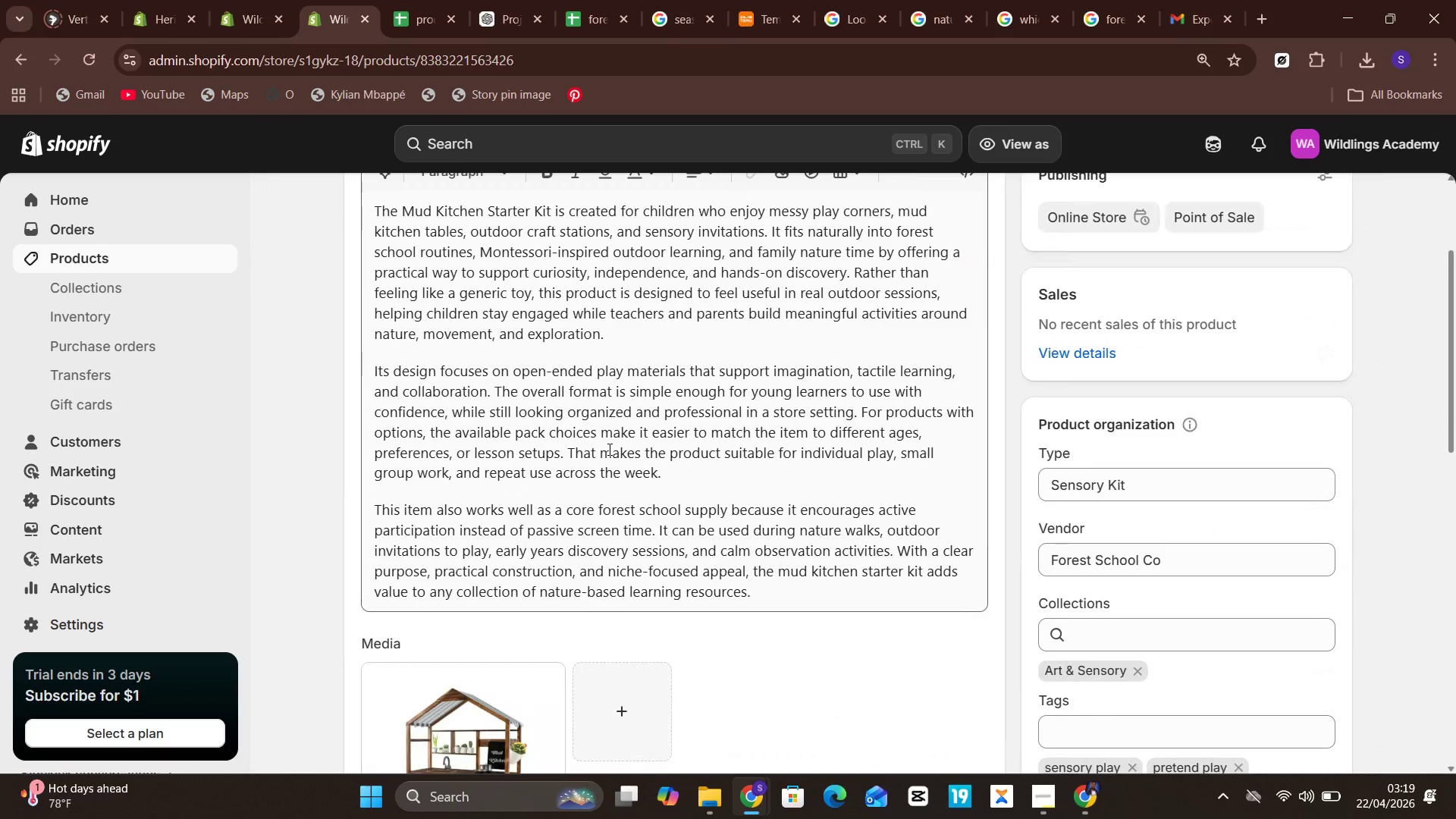 
wait(9.83)
 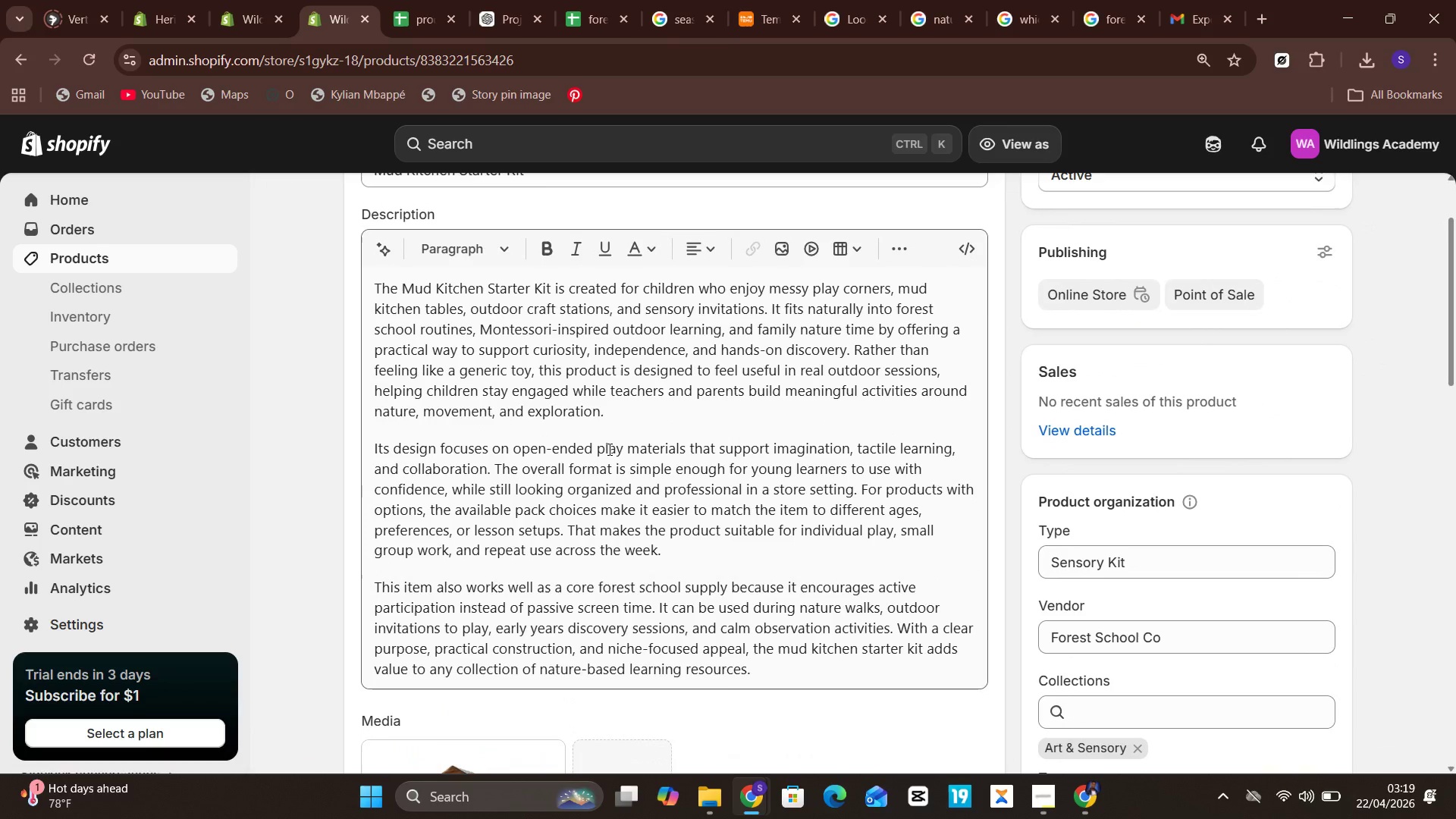 
key(Meta+PrintScreen)
 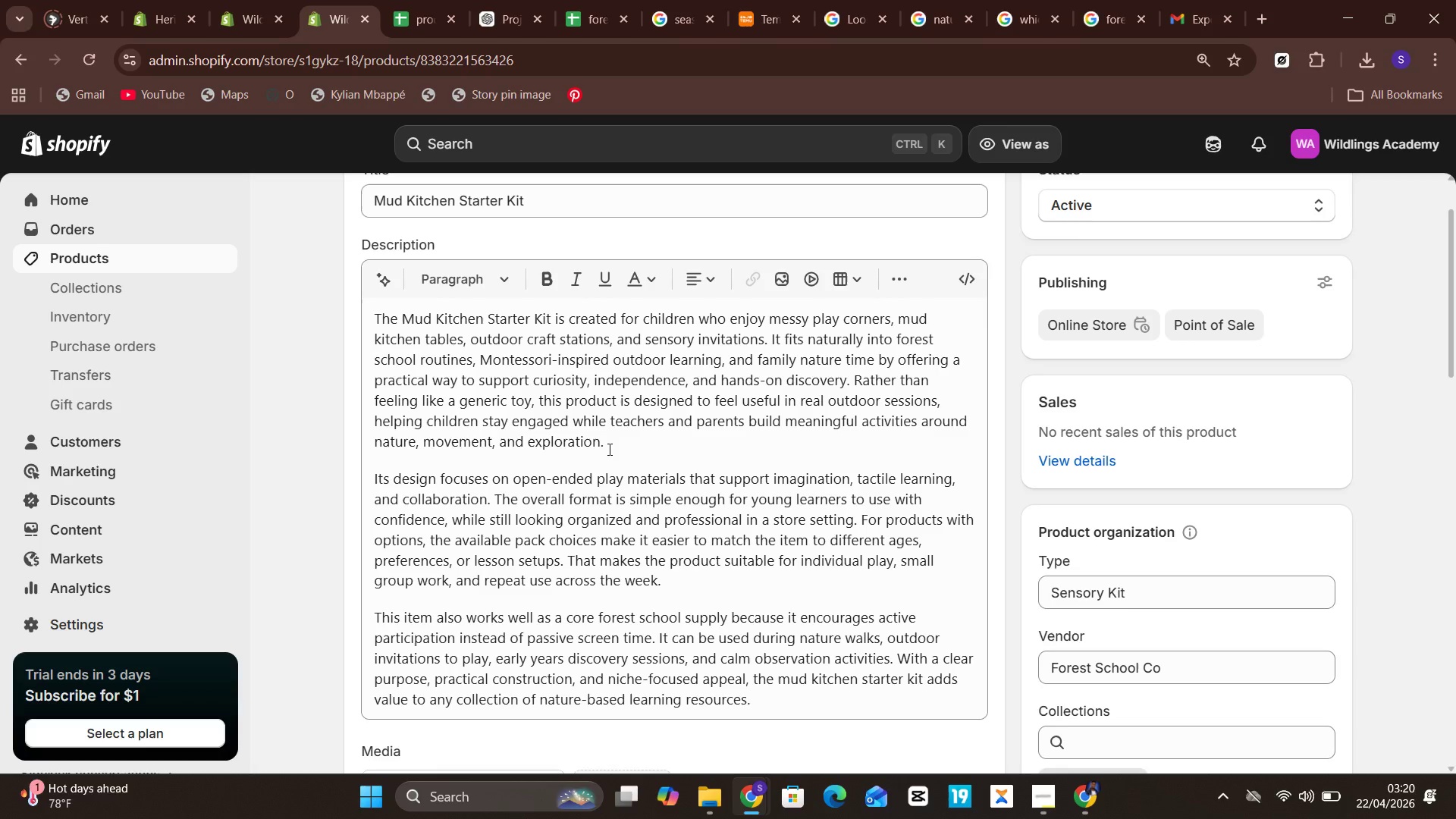 
wait(8.58)
 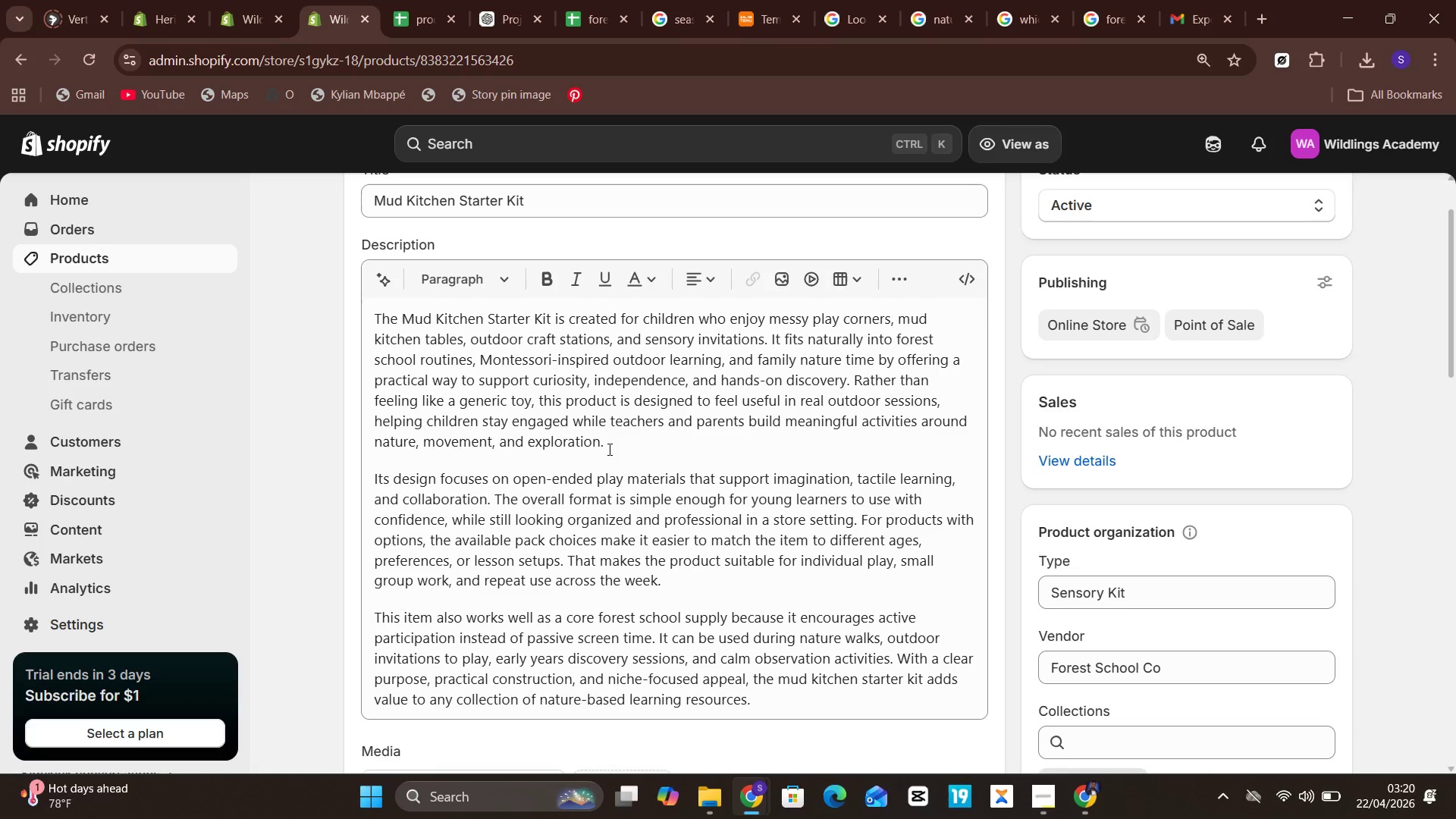 
left_click([115, 431])
 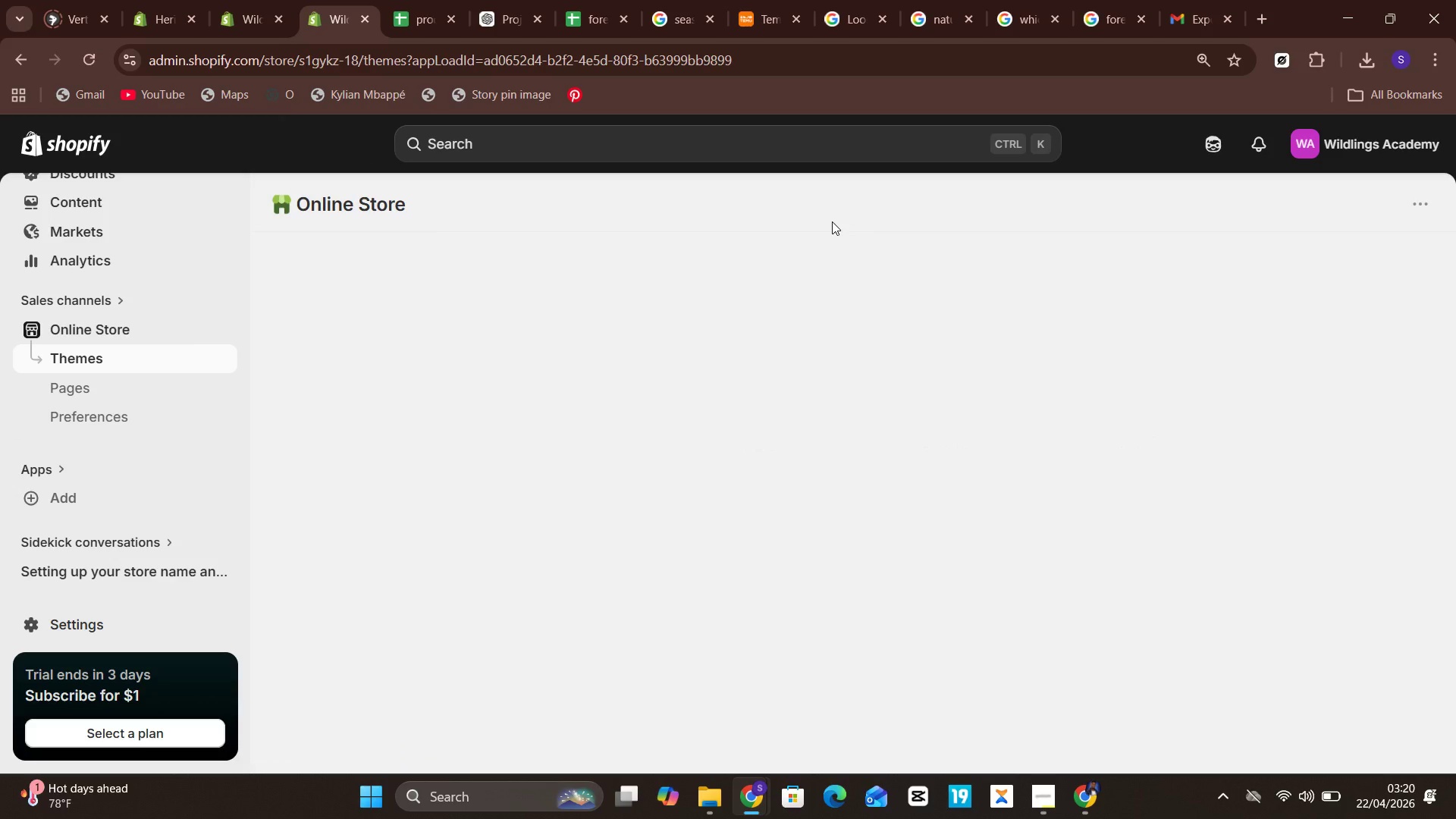 
mouse_move([878, 309])
 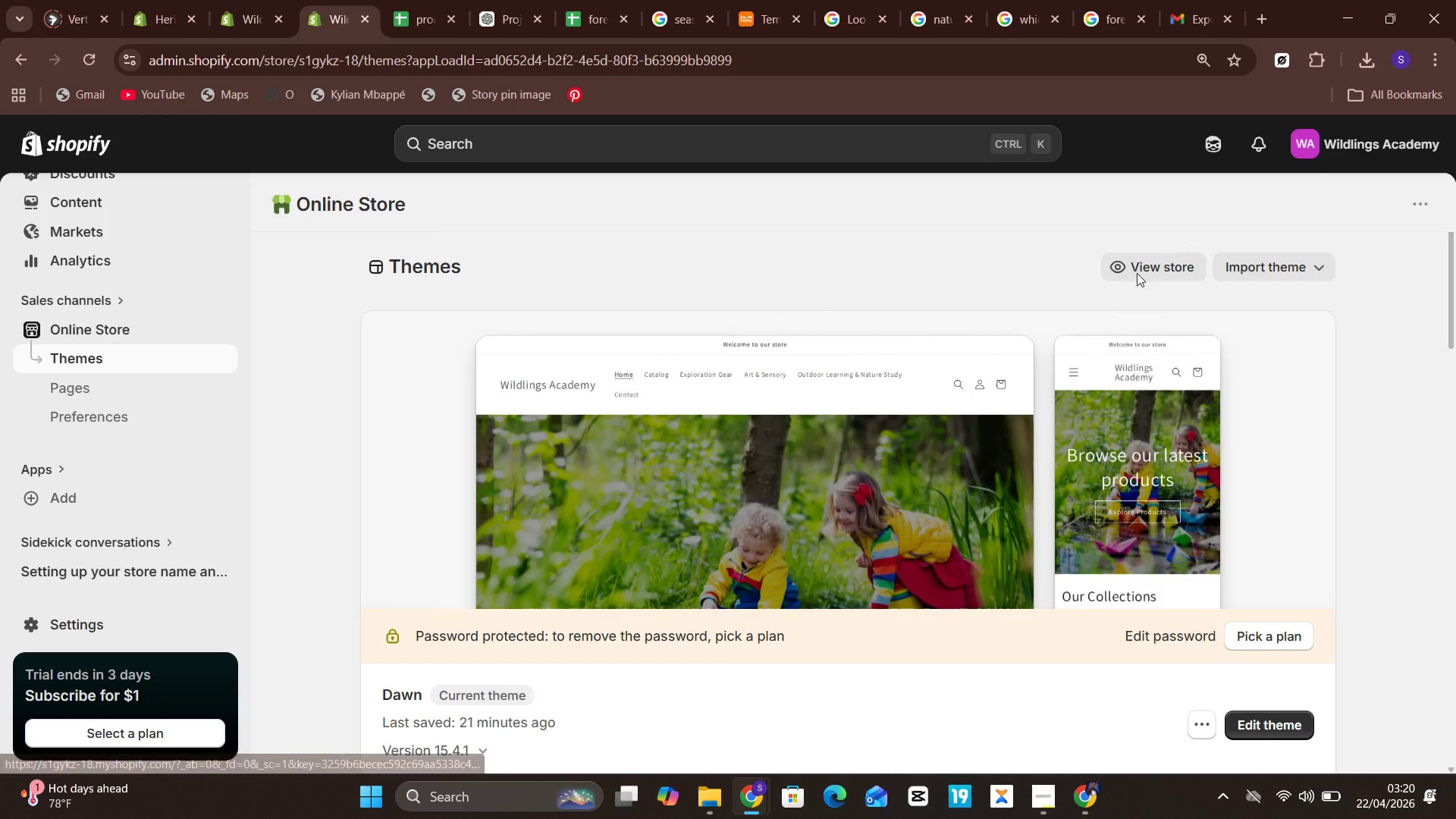 
left_click([1134, 275])
 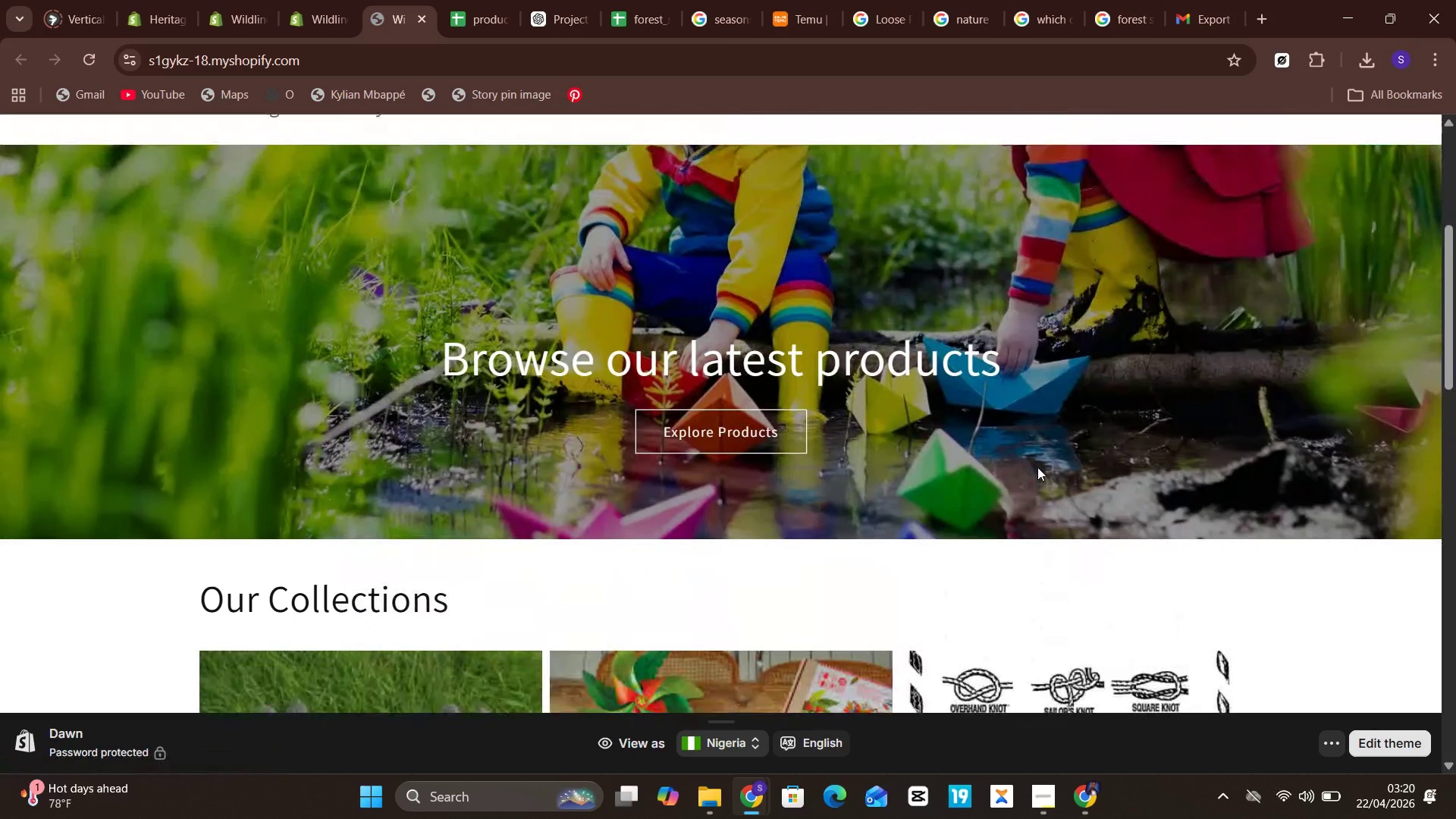 
wait(19.81)
 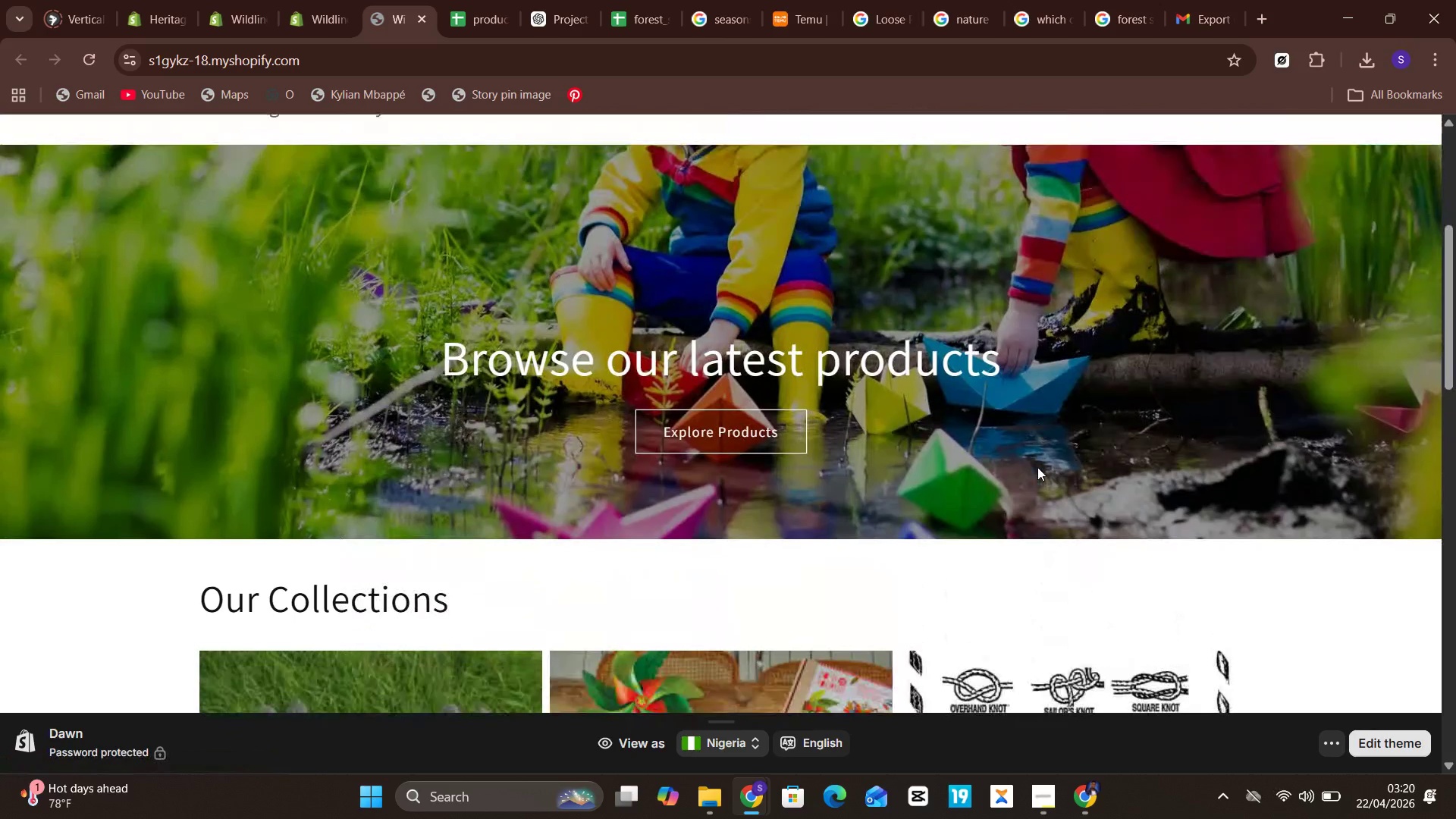 
hold_key(key=MetaLeft, duration=1.94)
 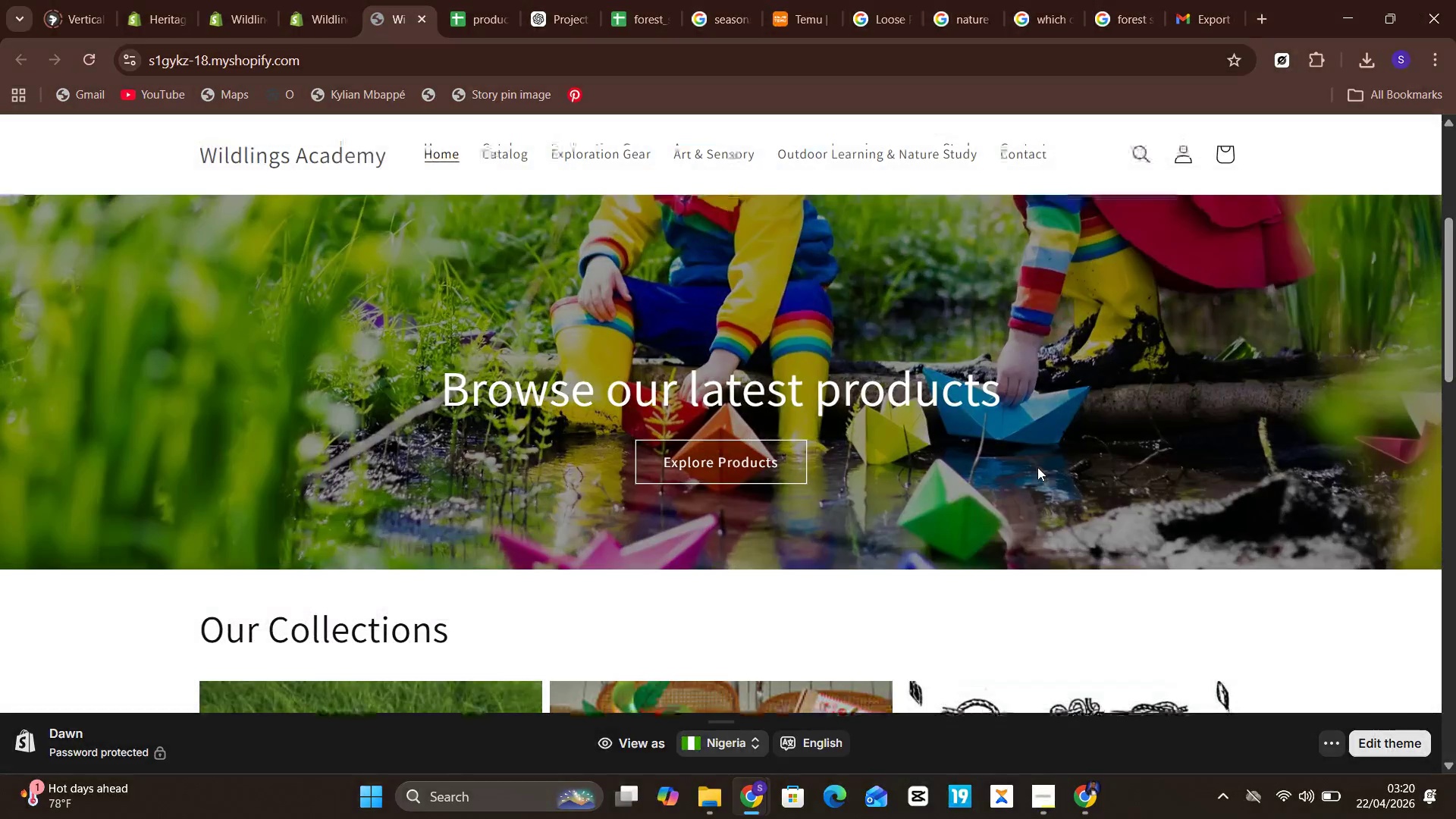 
key(Meta+PrintScreen)
 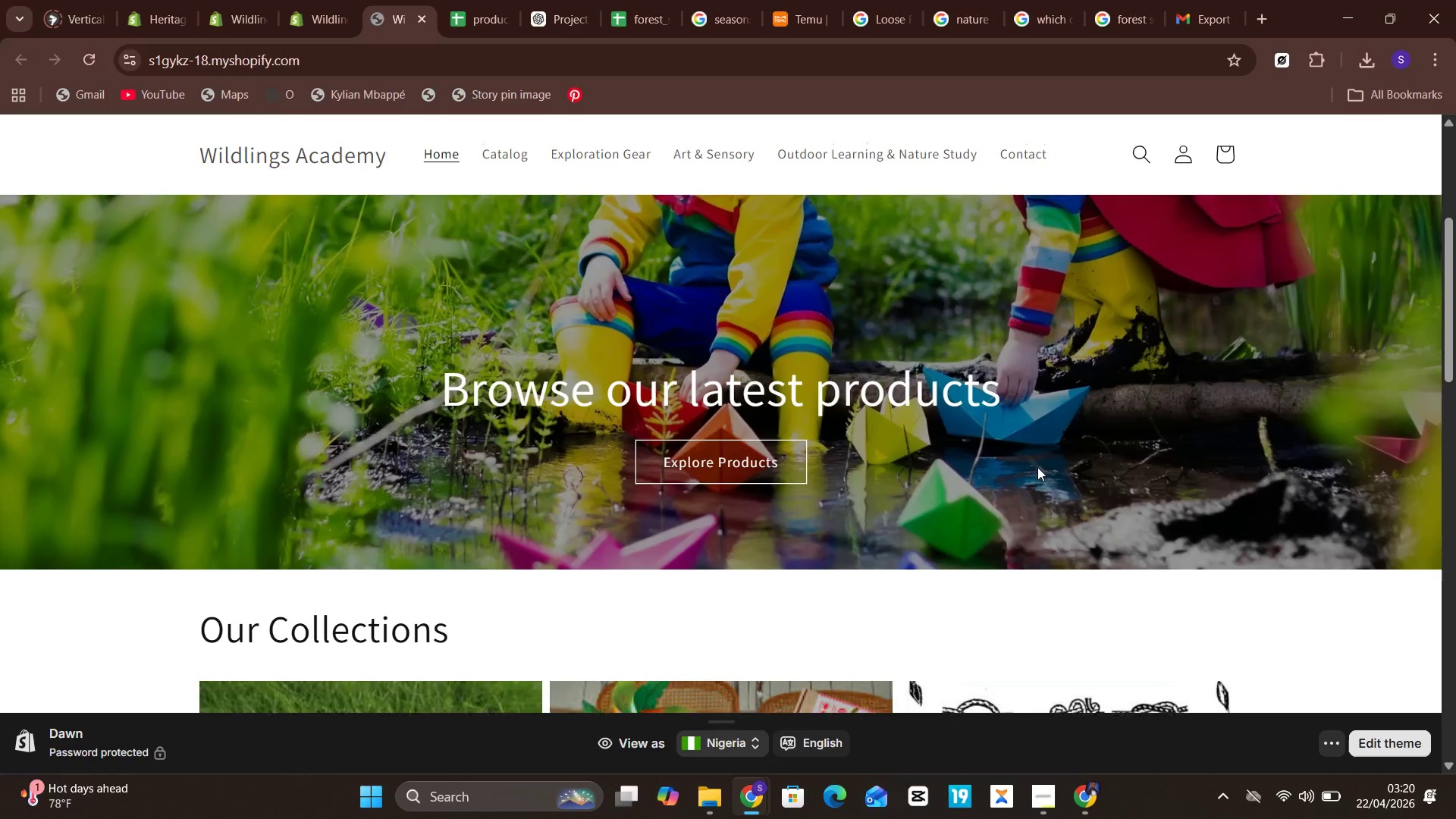 
wait(15.91)
 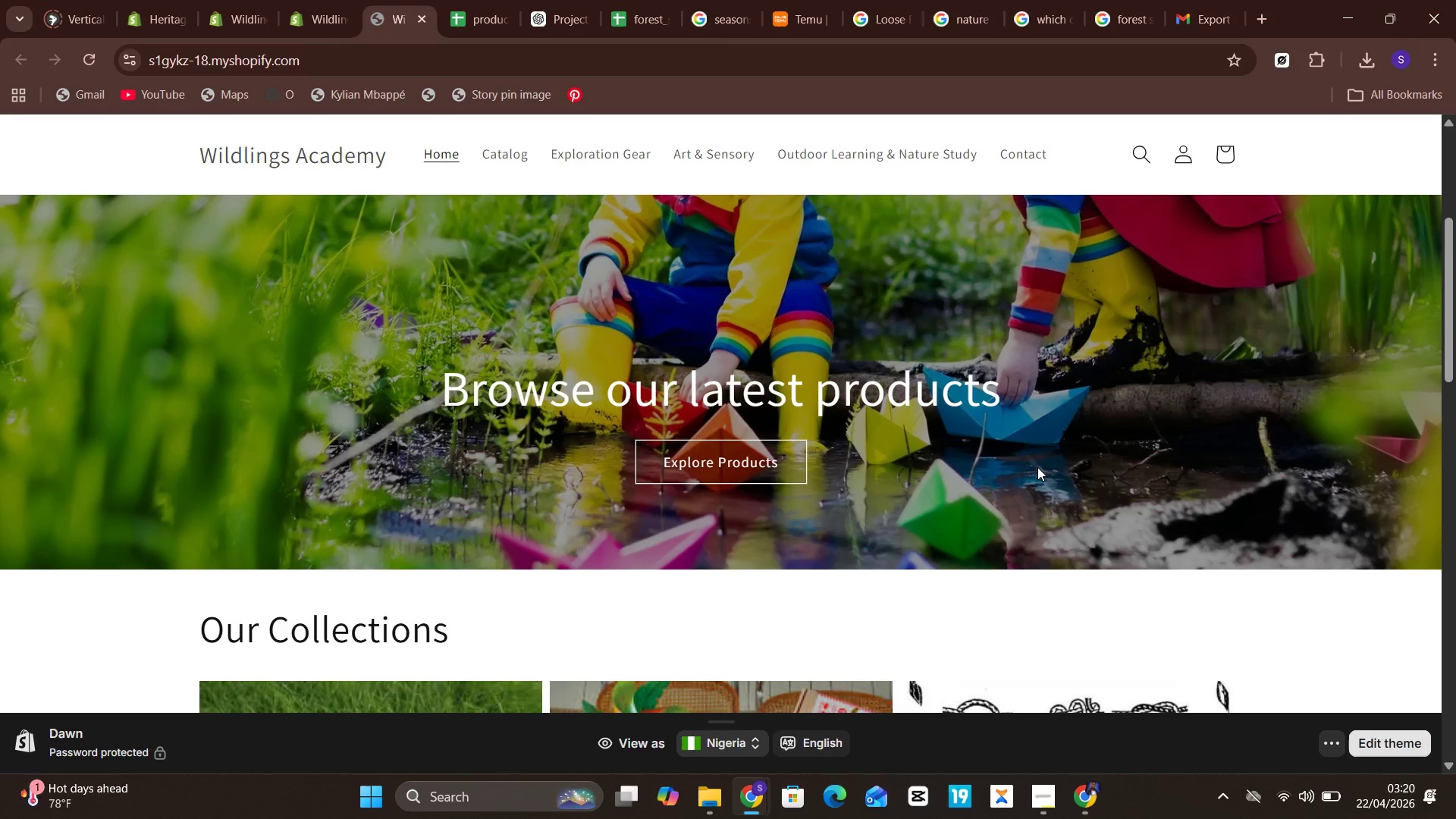 
left_click([718, 796])
 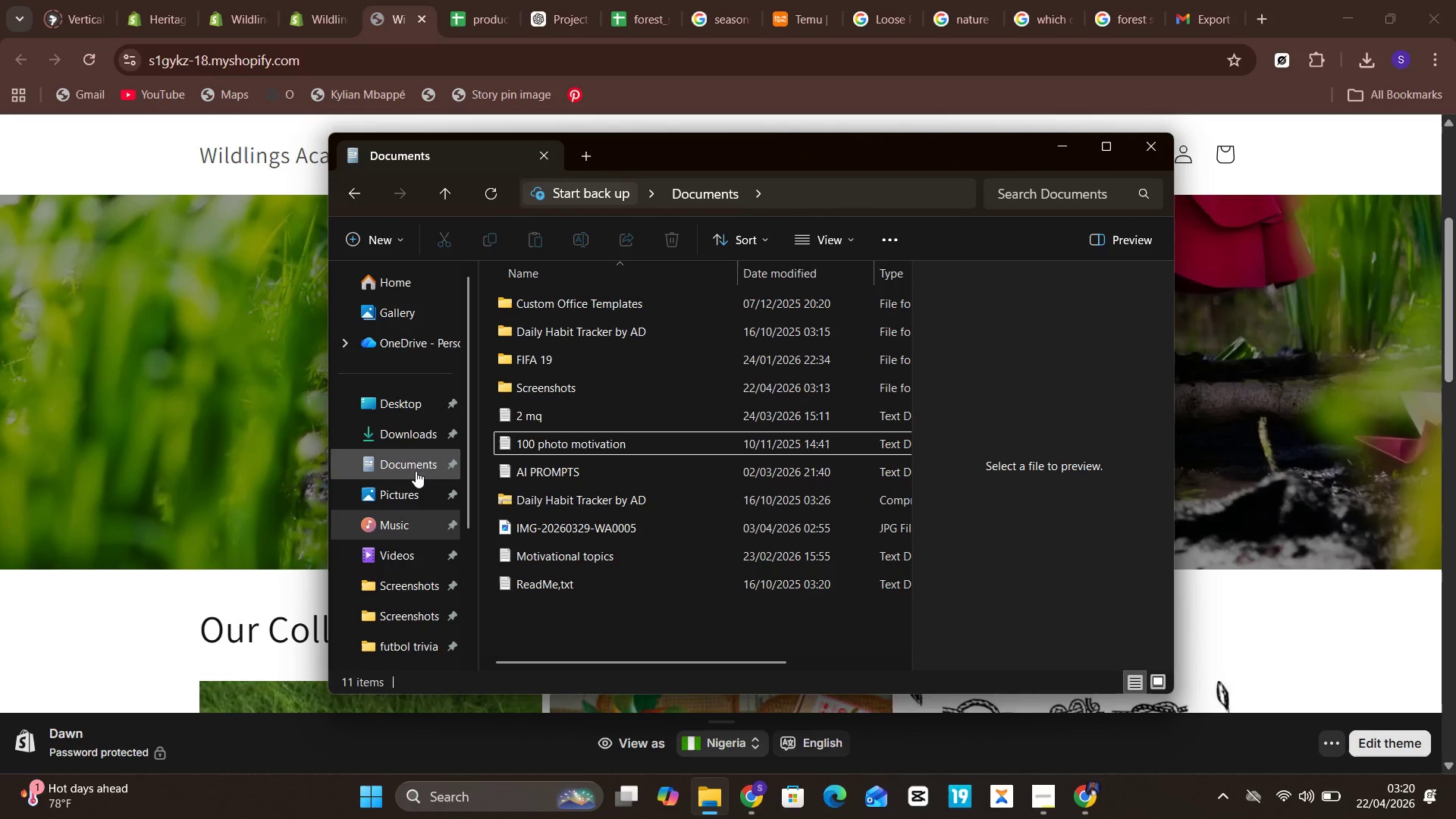 
left_click([409, 504])
 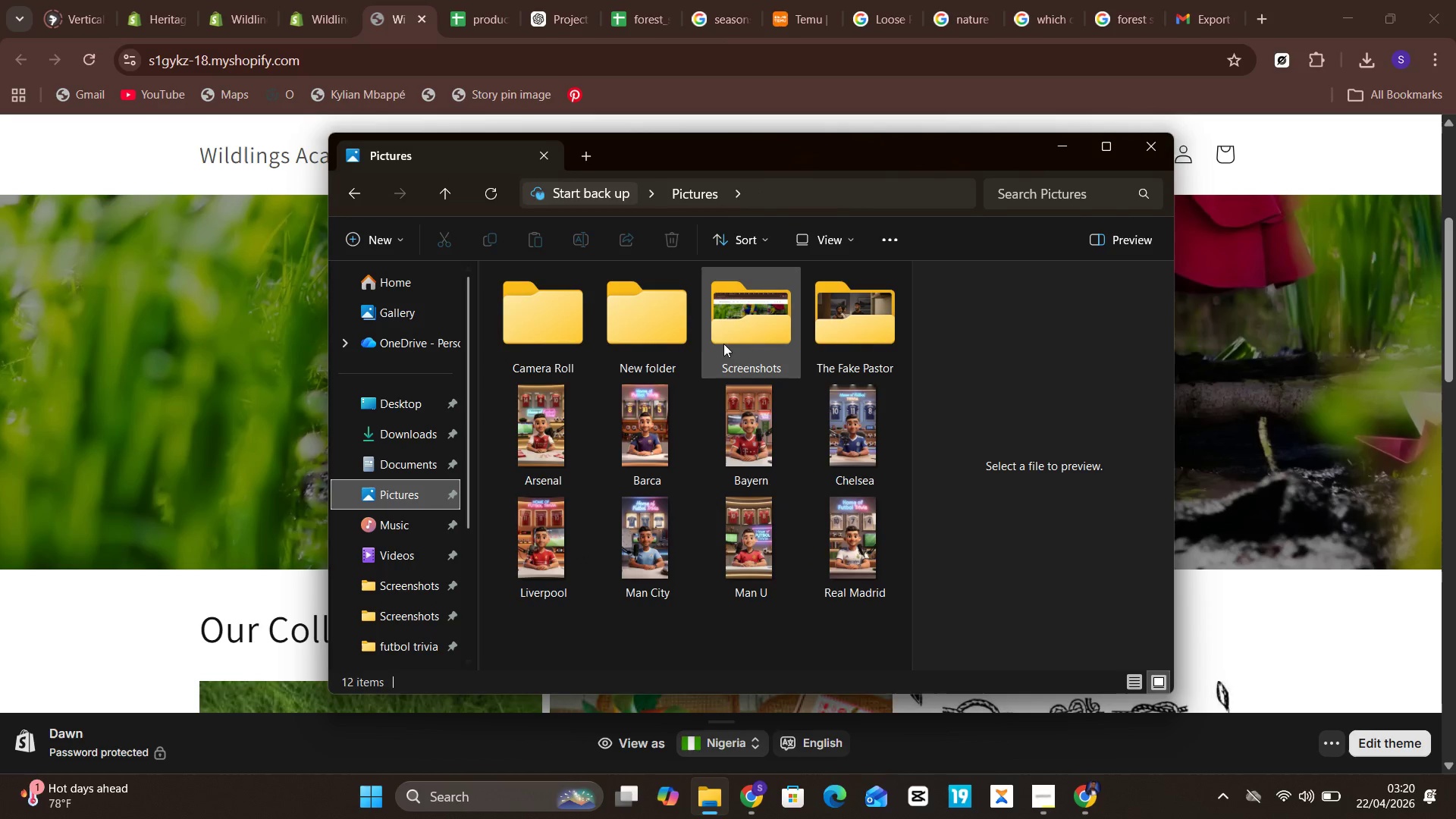 
double_click([730, 344])
 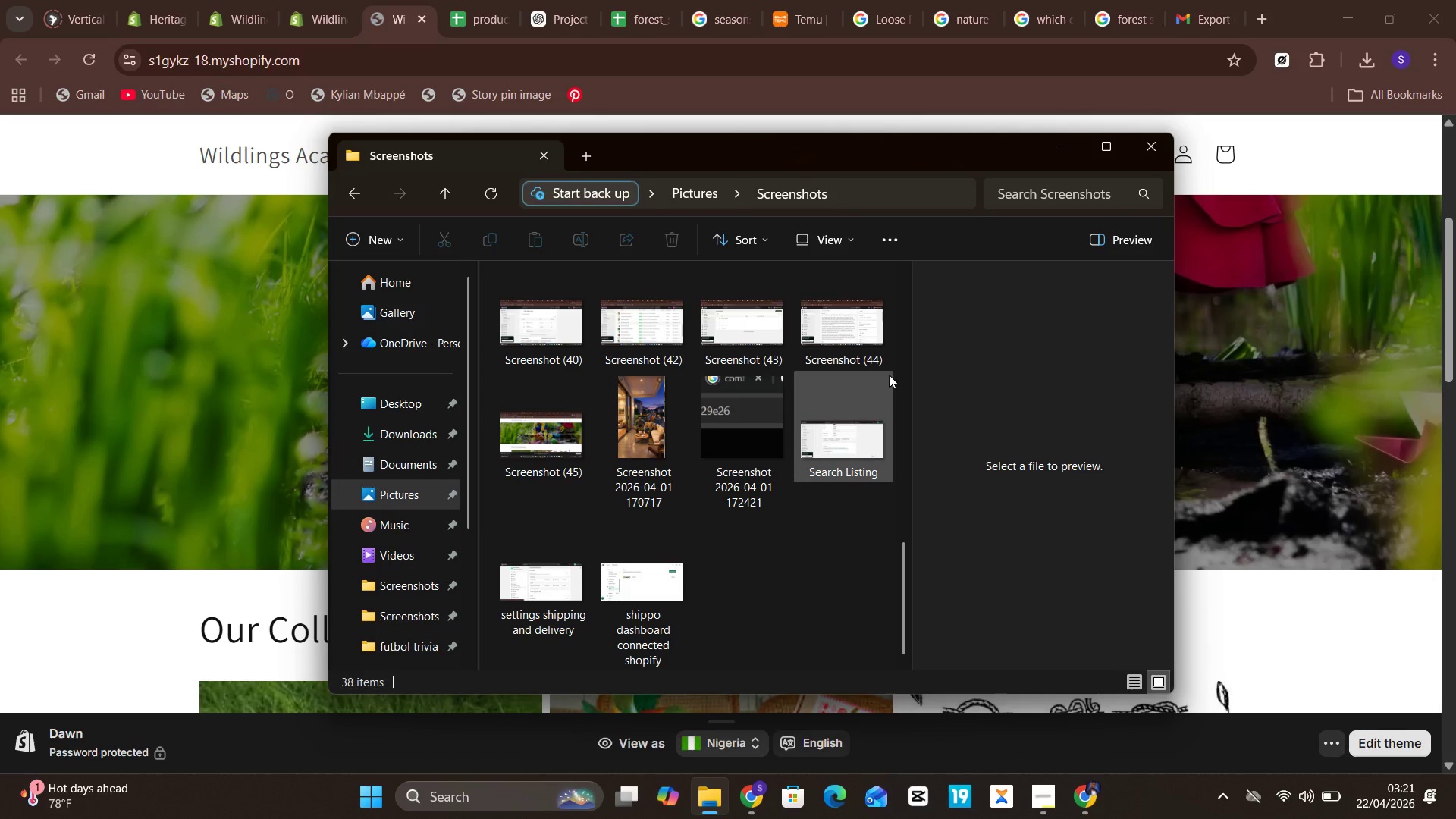 
wait(5.34)
 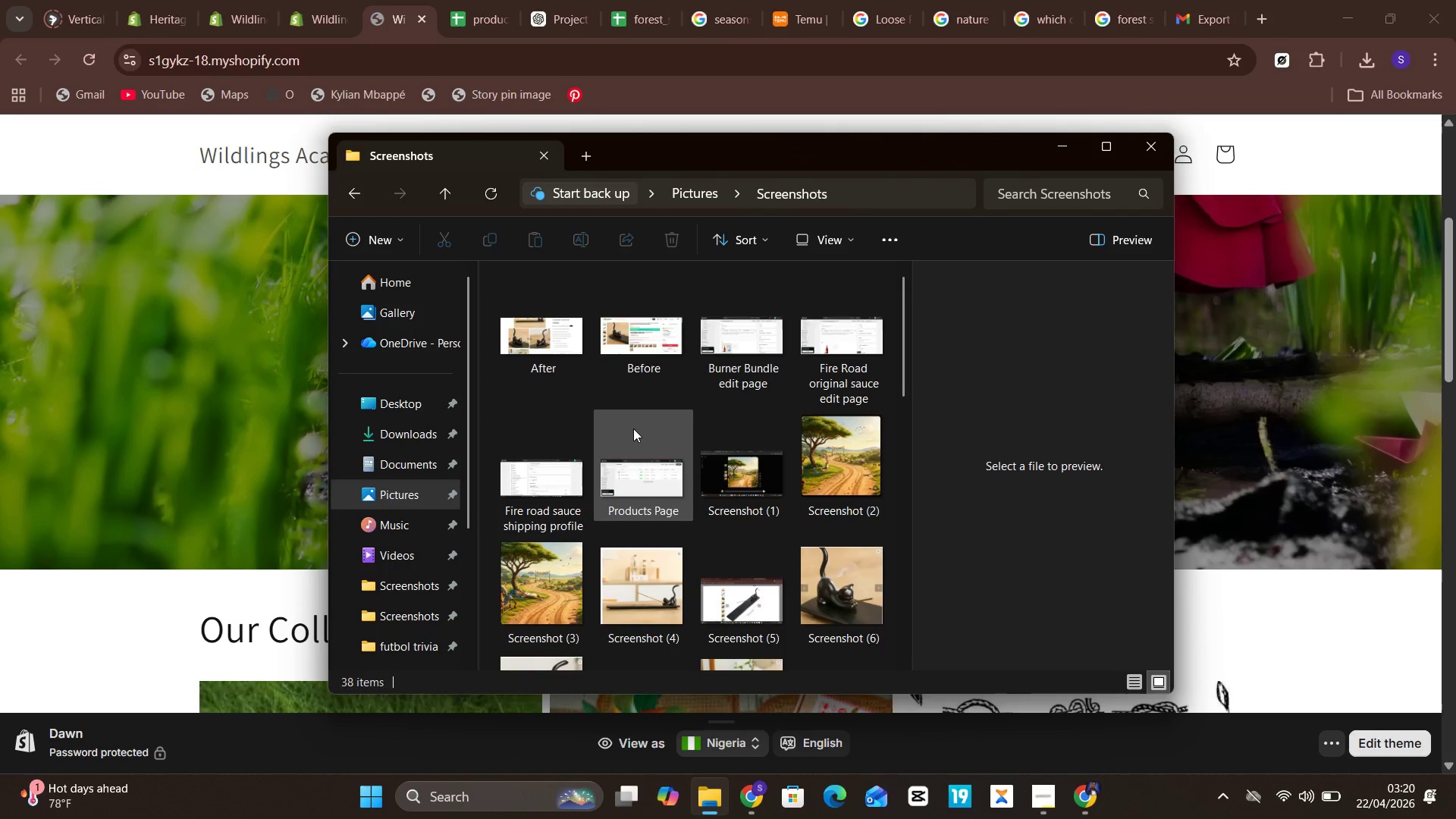 
double_click([849, 334])
 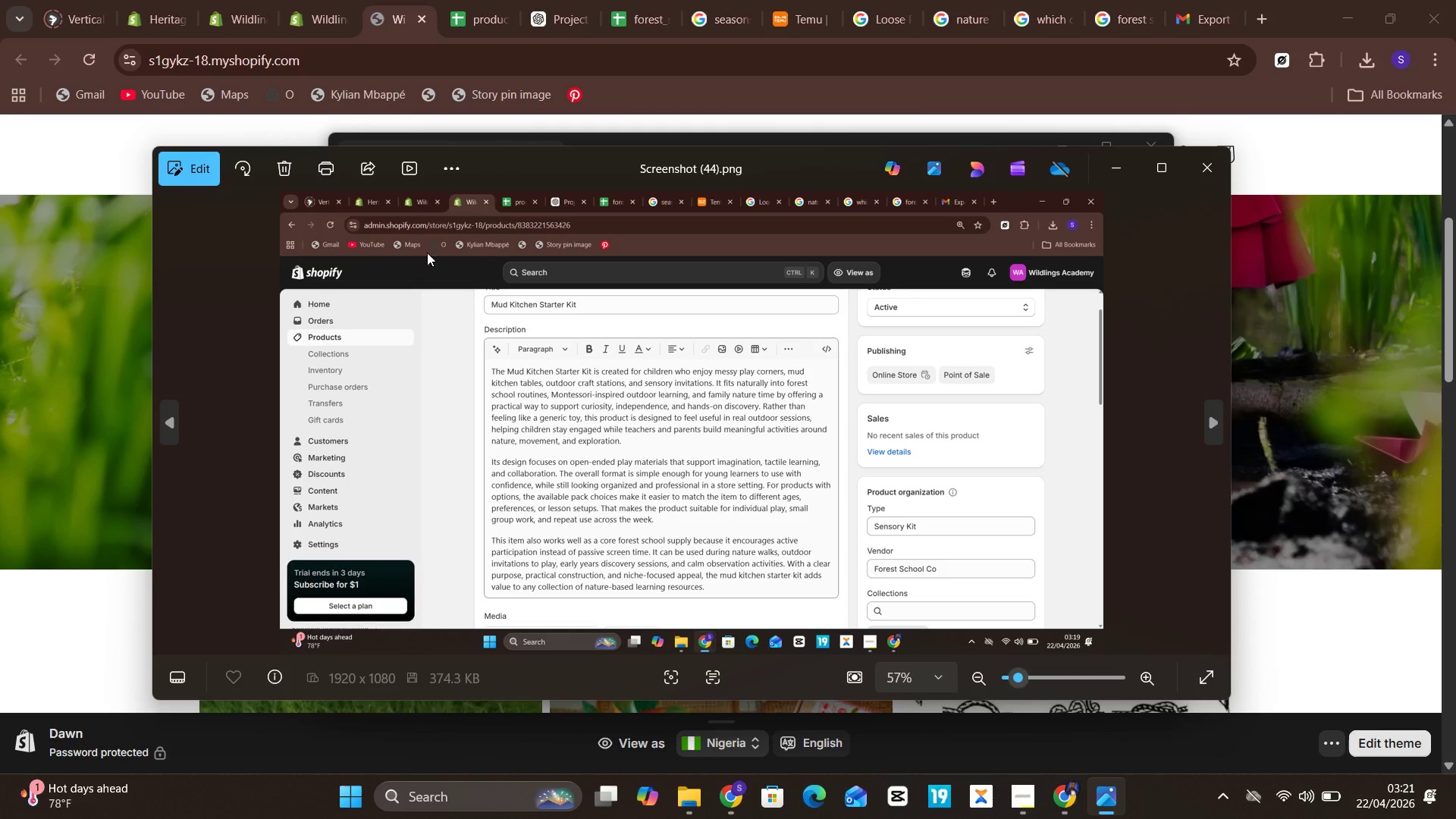 
wait(5.95)
 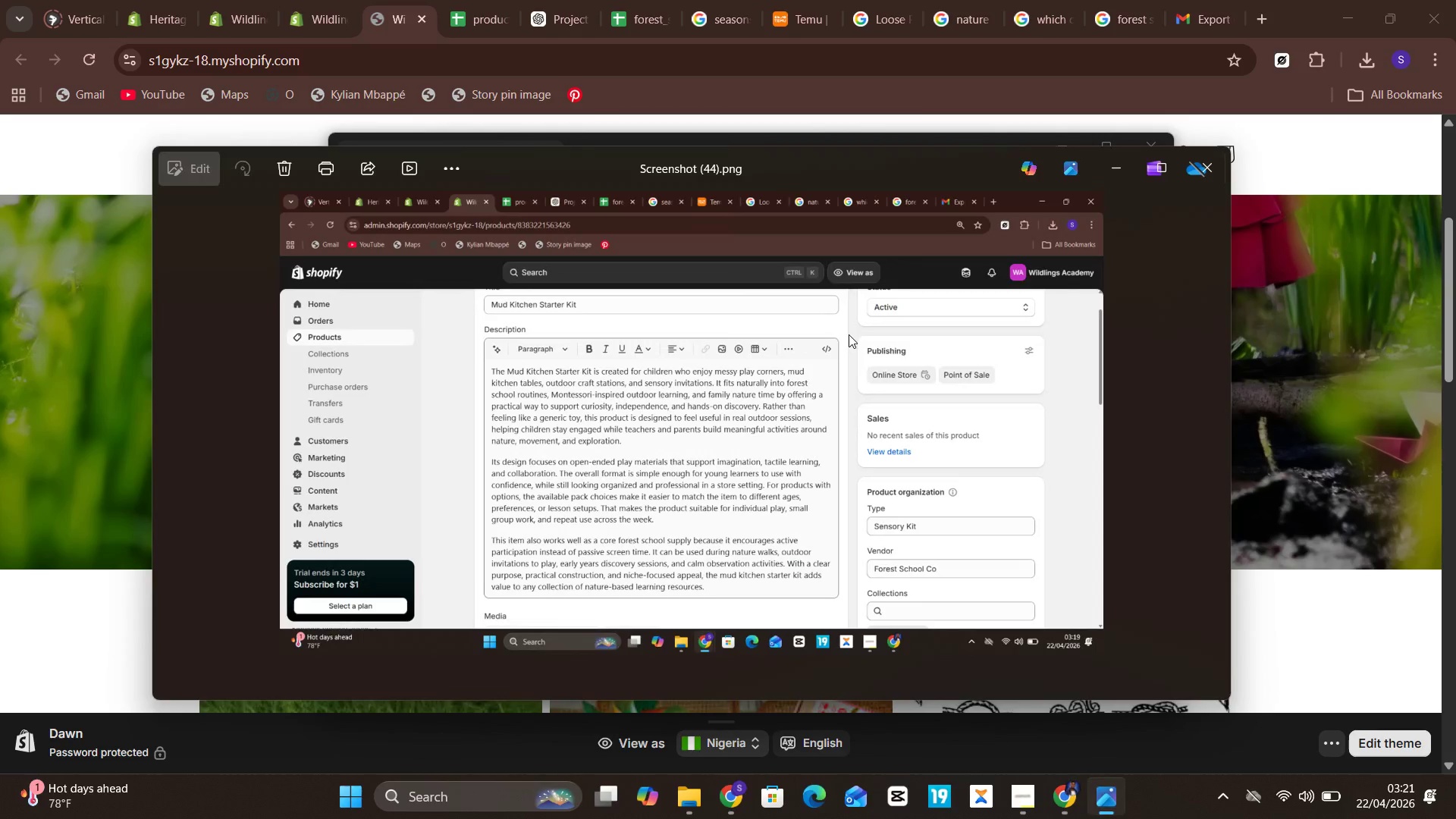 
left_click([201, 172])
 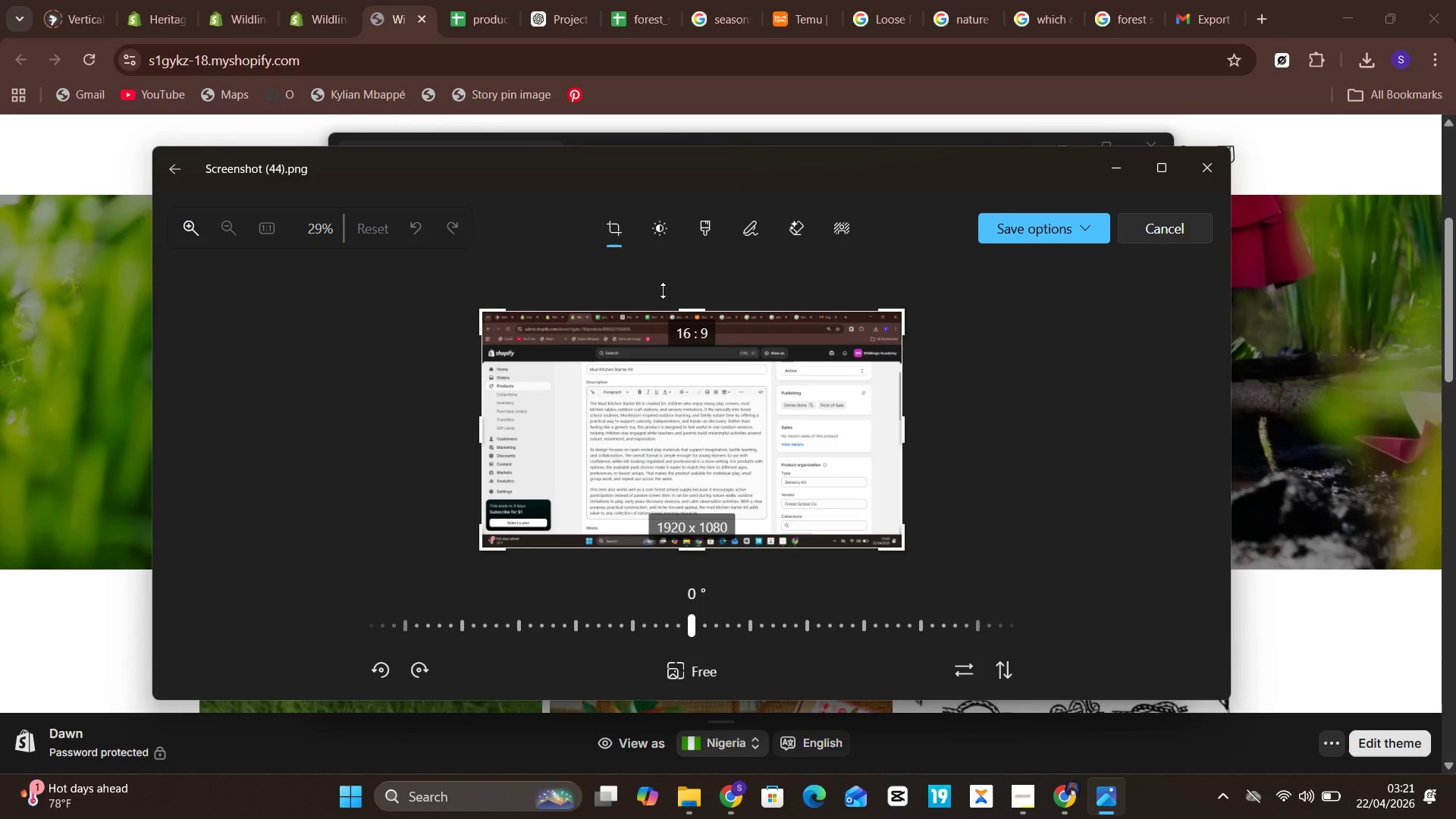 
left_click_drag(start_coordinate=[691, 315], to_coordinate=[693, 345])
 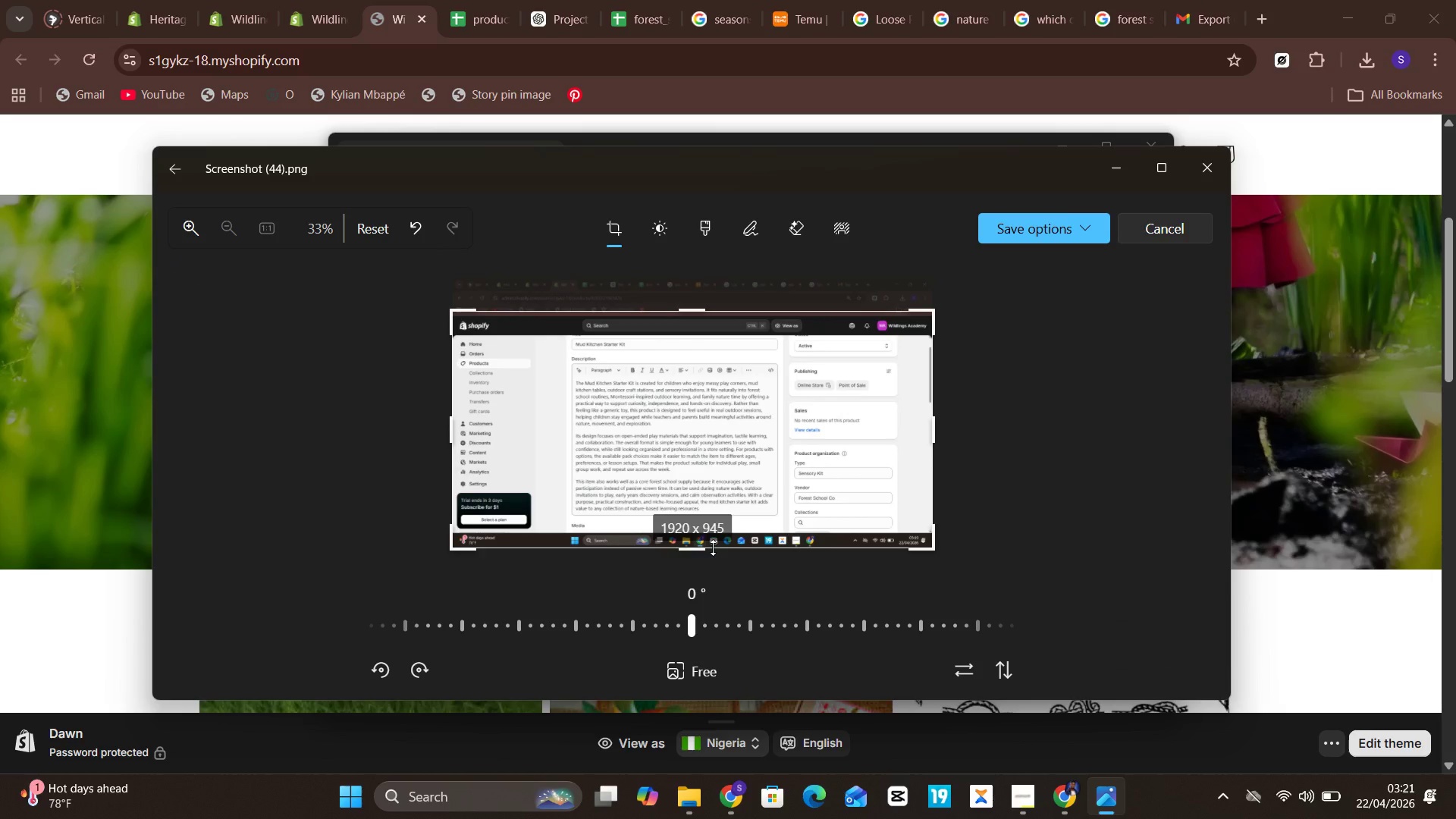 
left_click_drag(start_coordinate=[714, 549], to_coordinate=[723, 538])
 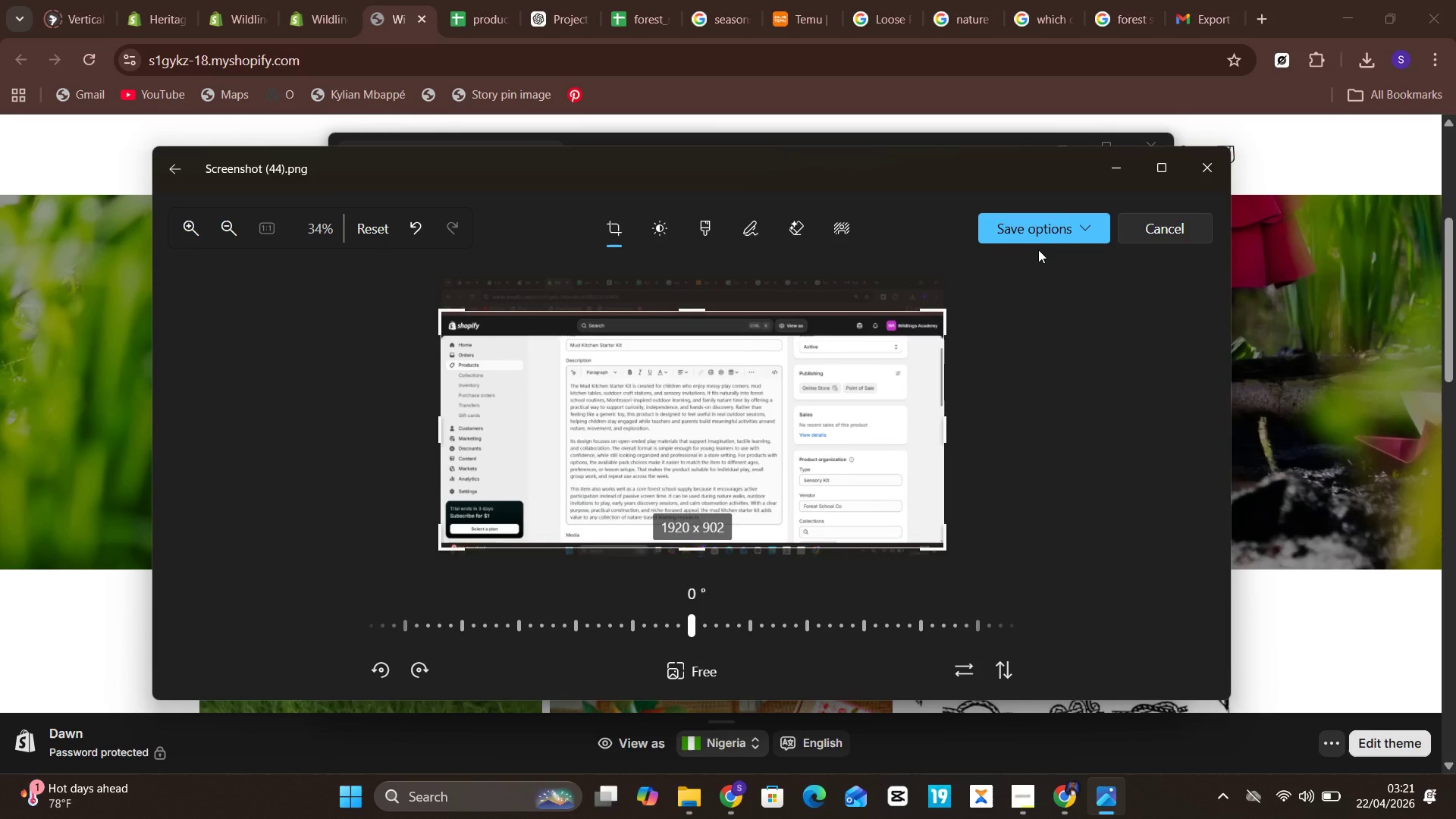 
left_click_drag(start_coordinate=[1040, 248], to_coordinate=[1052, 228])
 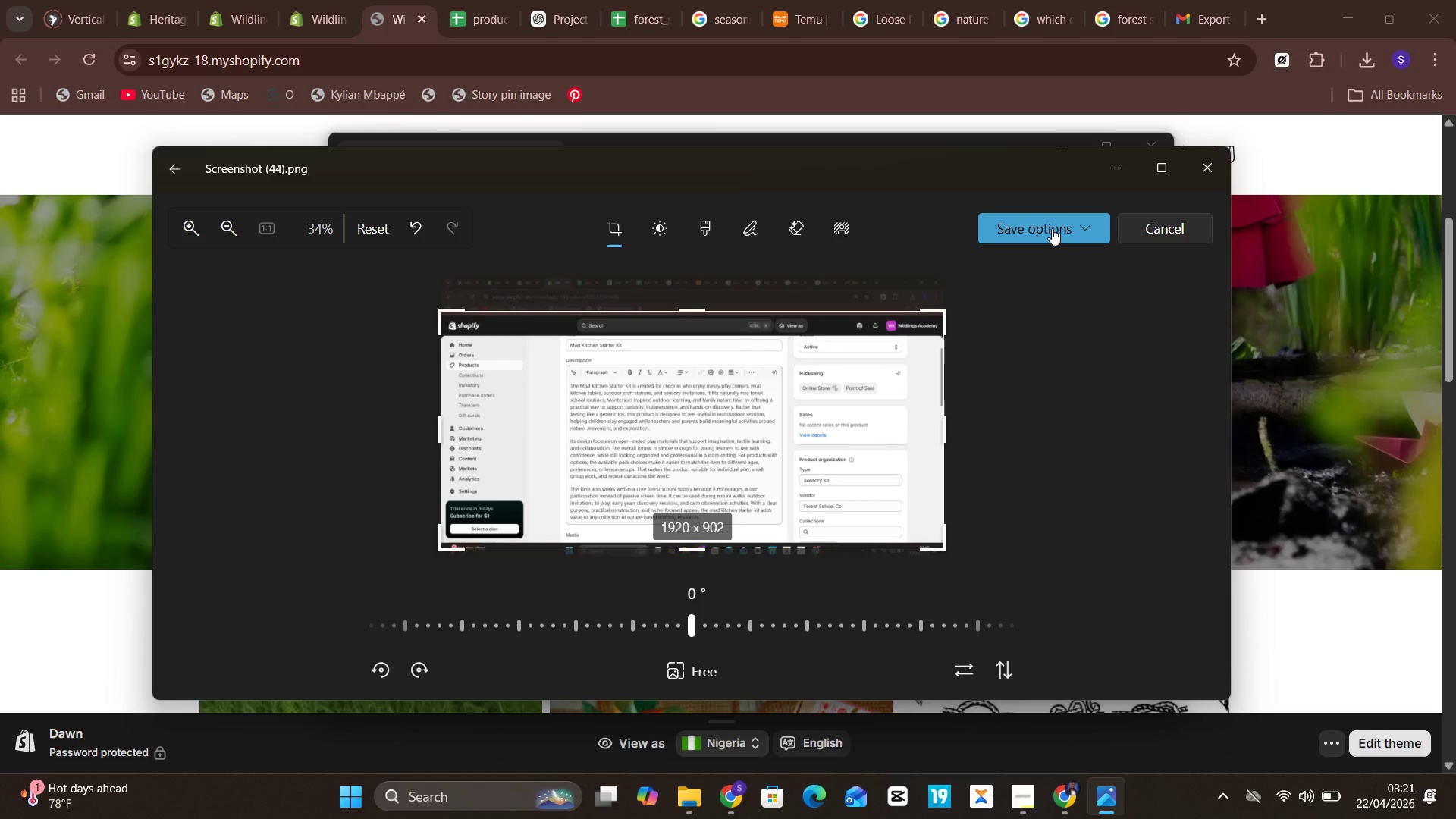 
left_click([1052, 228])
 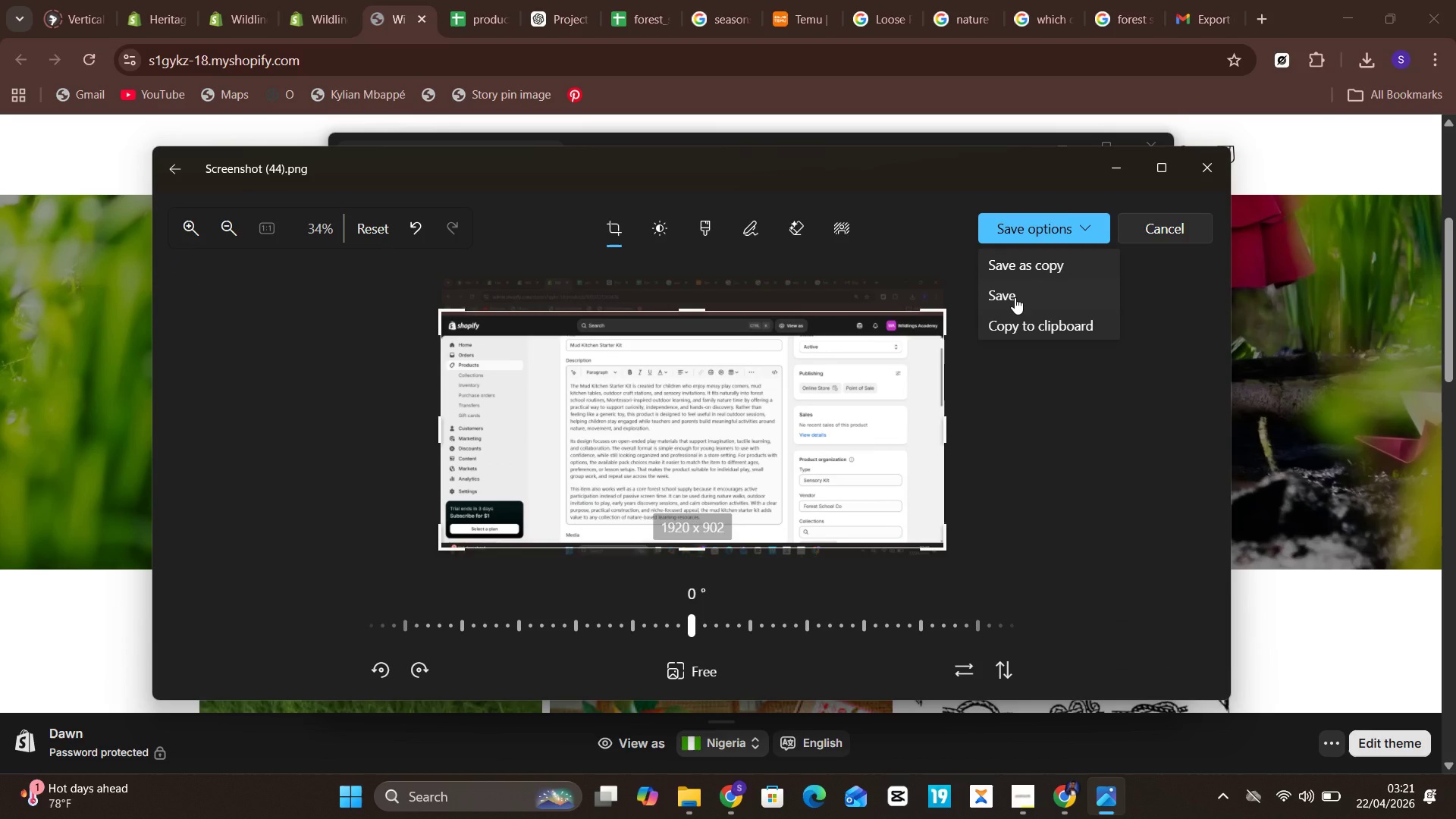 
left_click([1015, 297])
 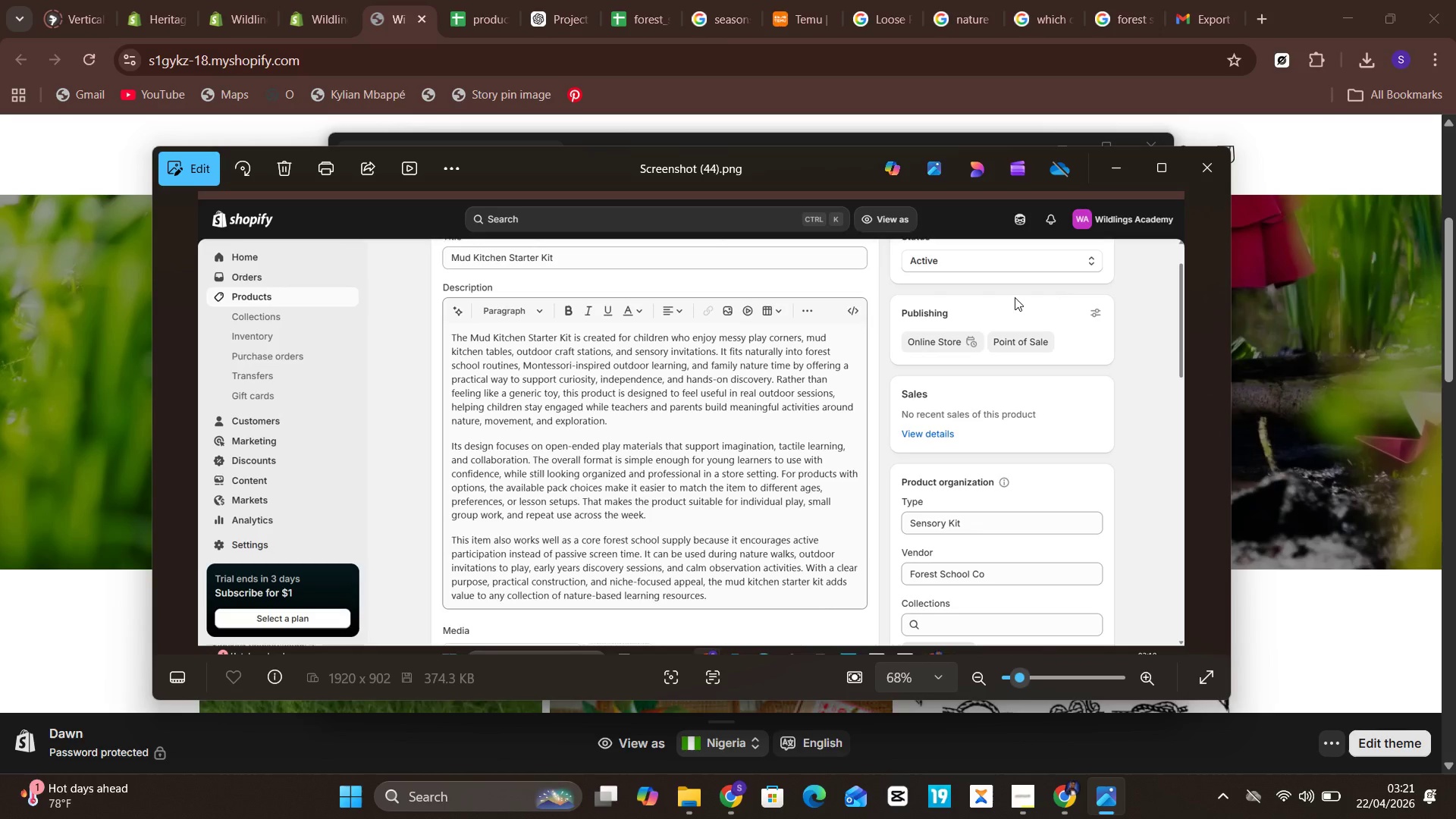 
wait(18.41)
 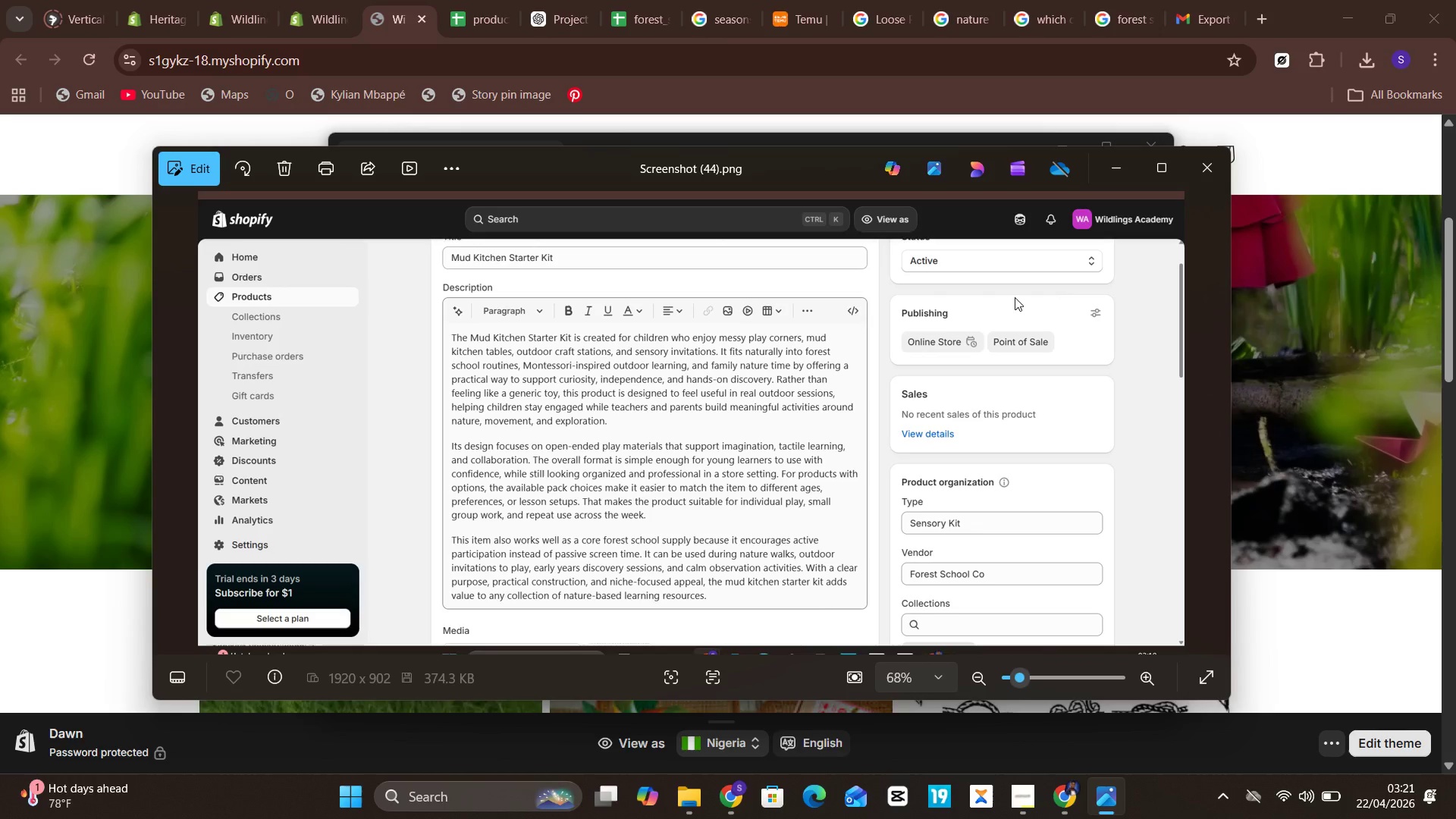 
left_click([1198, 161])
 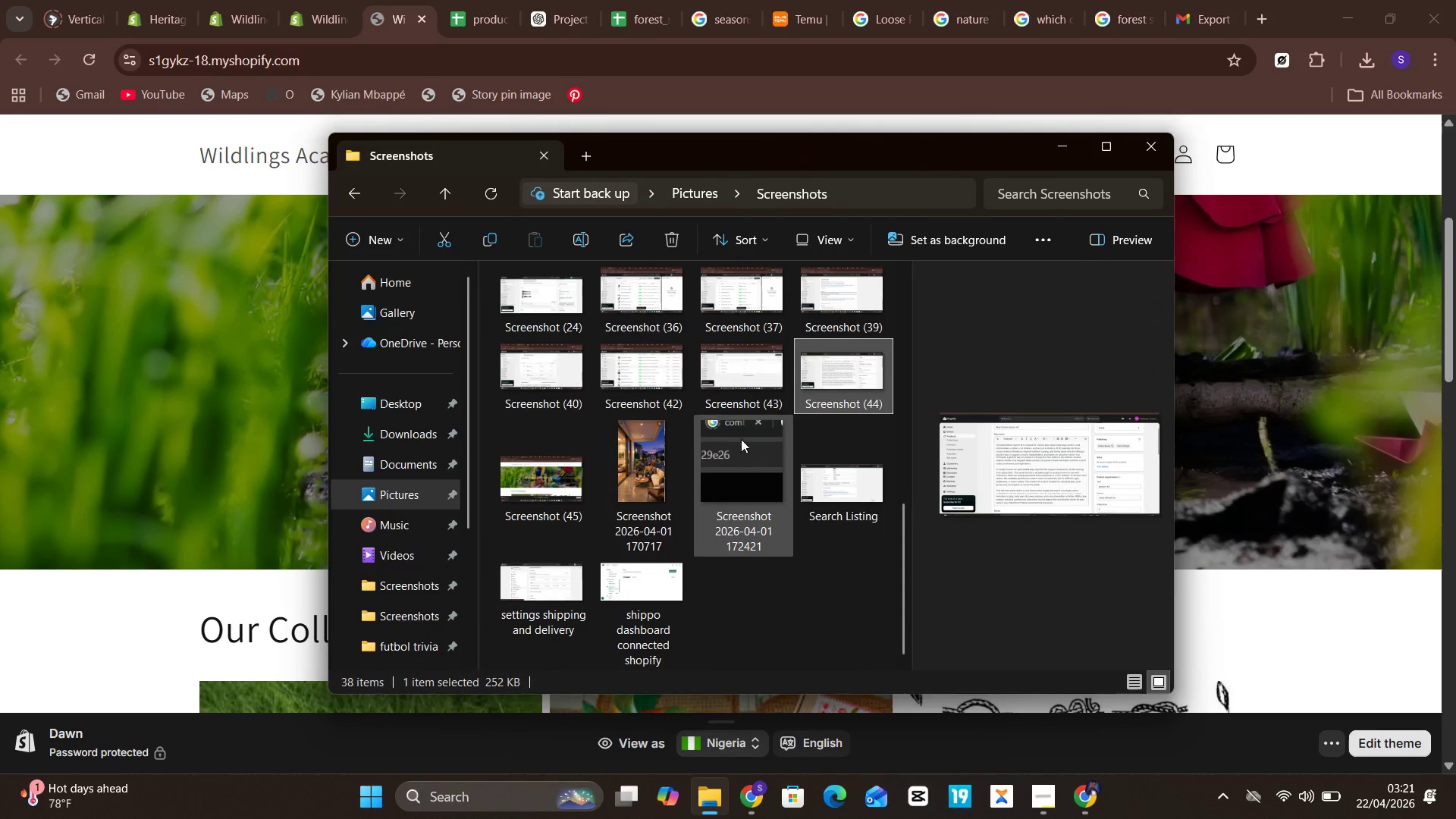 
mouse_move([816, 403])
 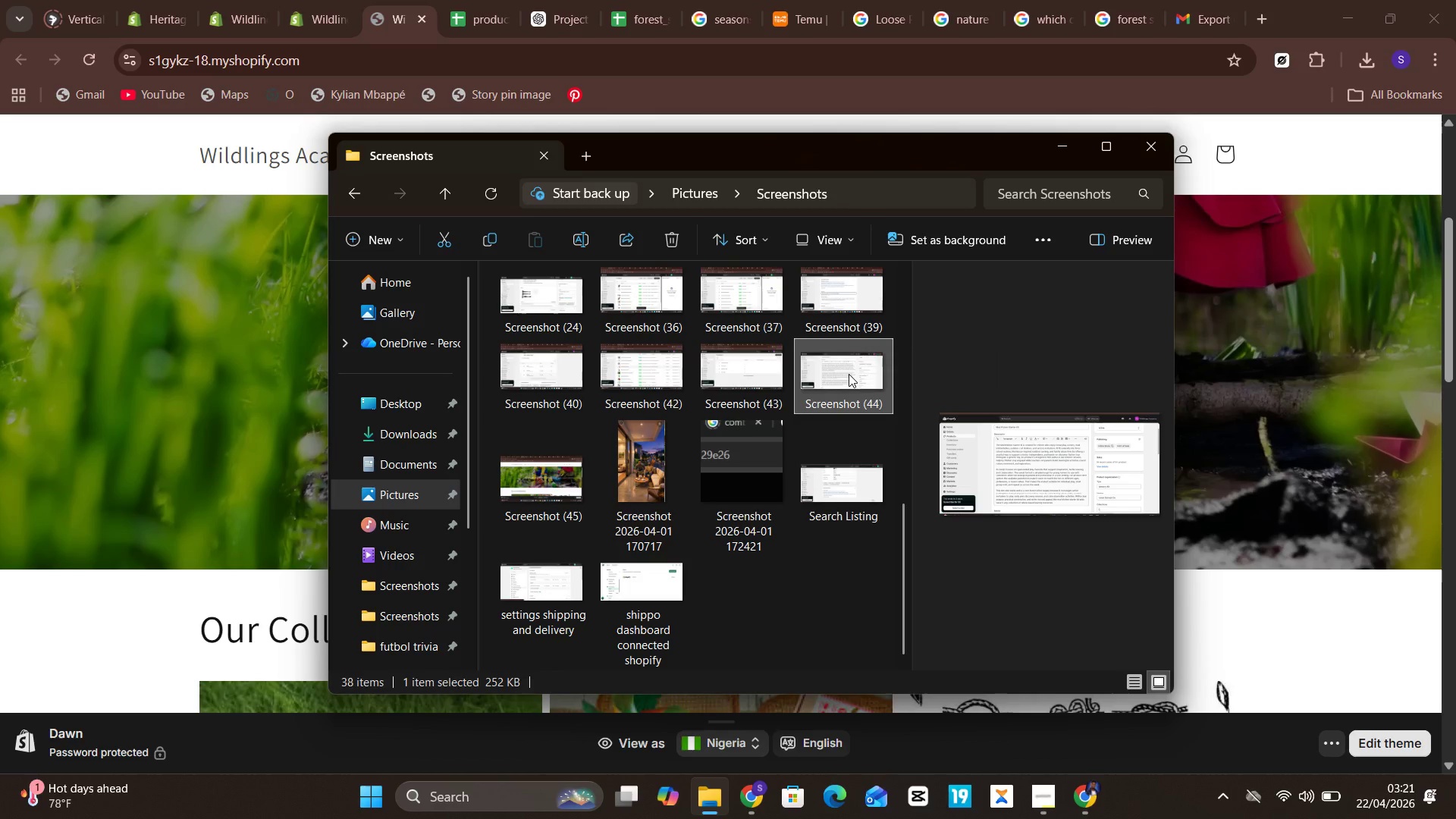 
right_click([849, 374])
 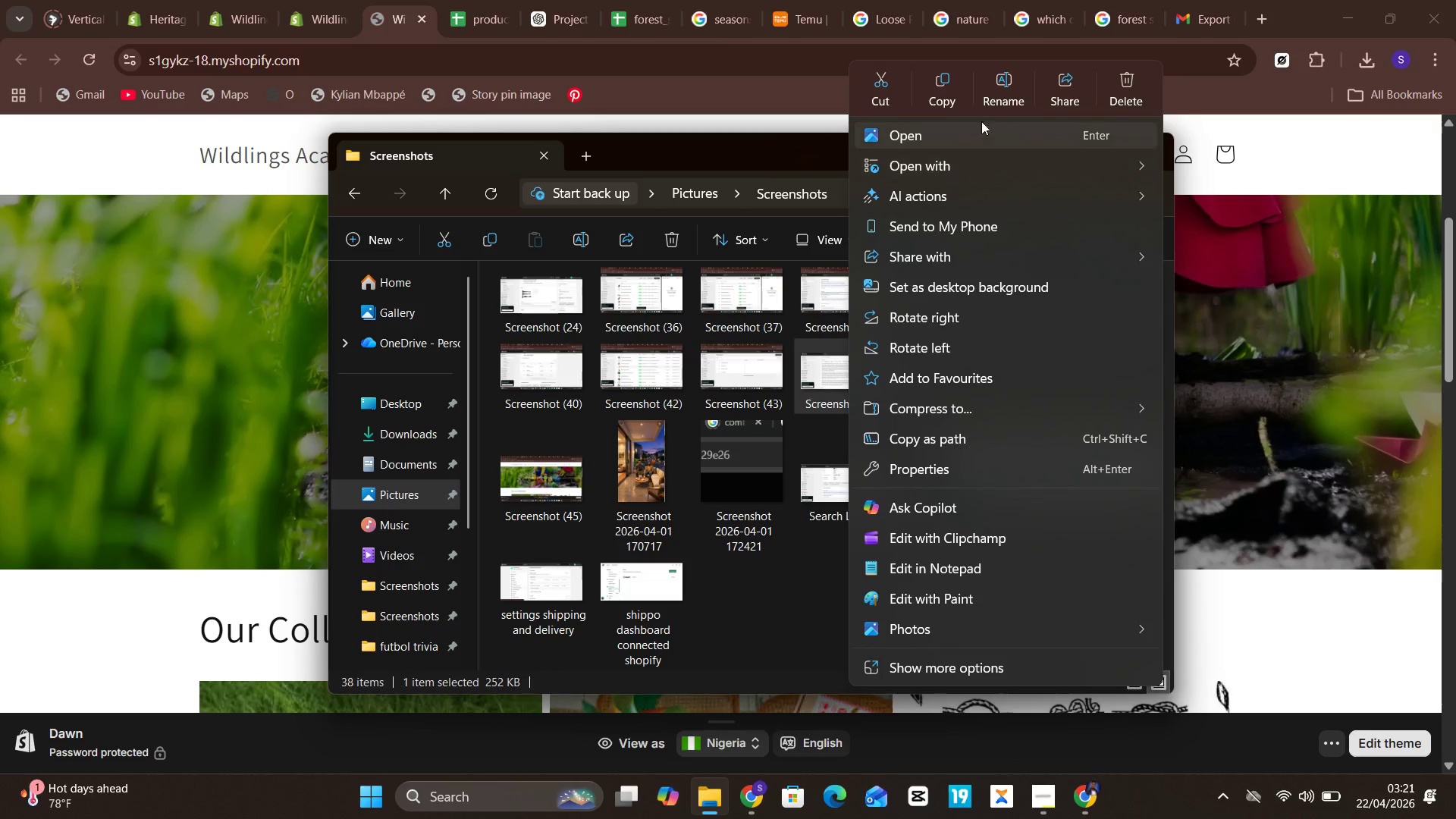 
left_click([999, 88])
 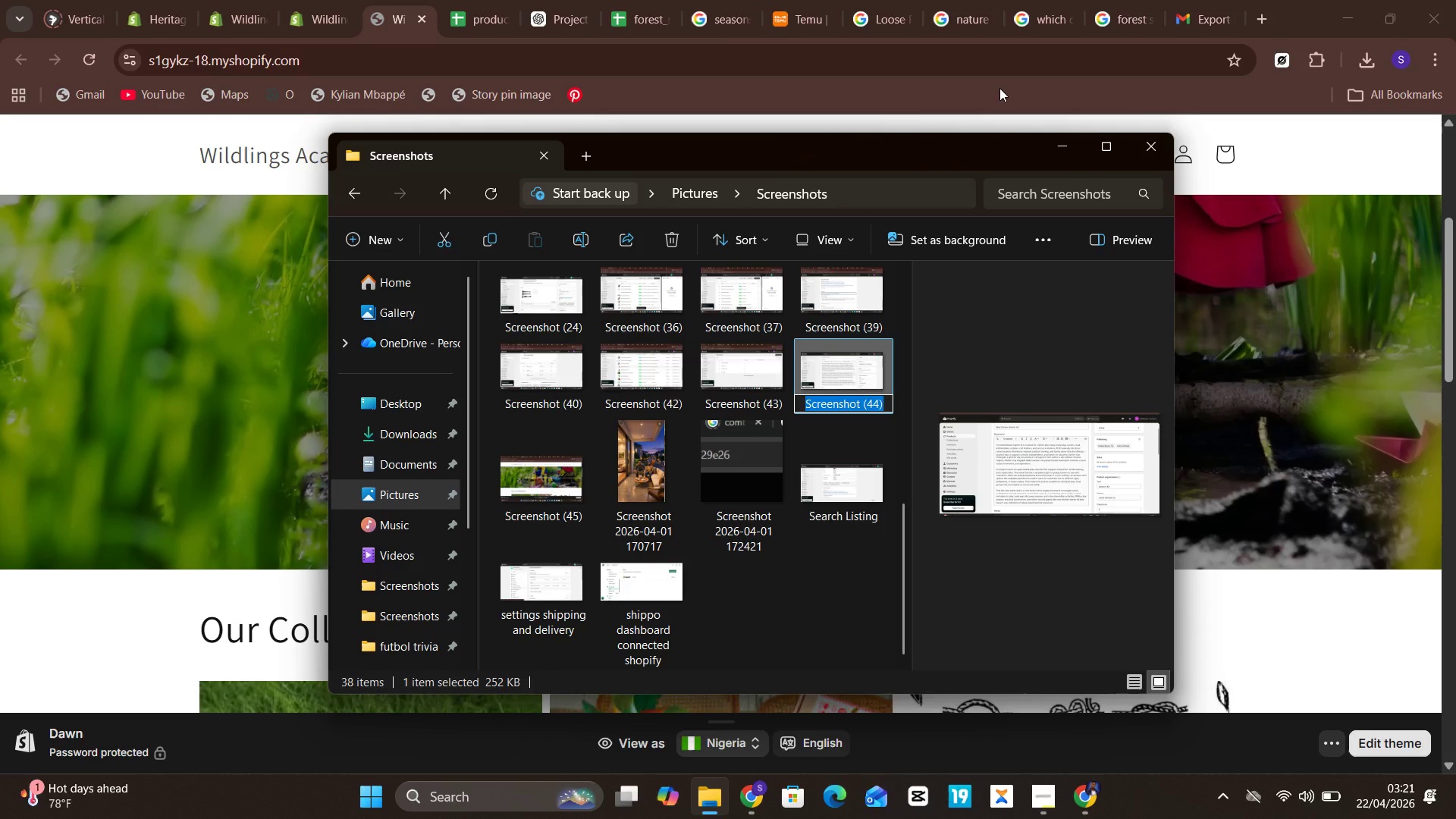 
key(0)
 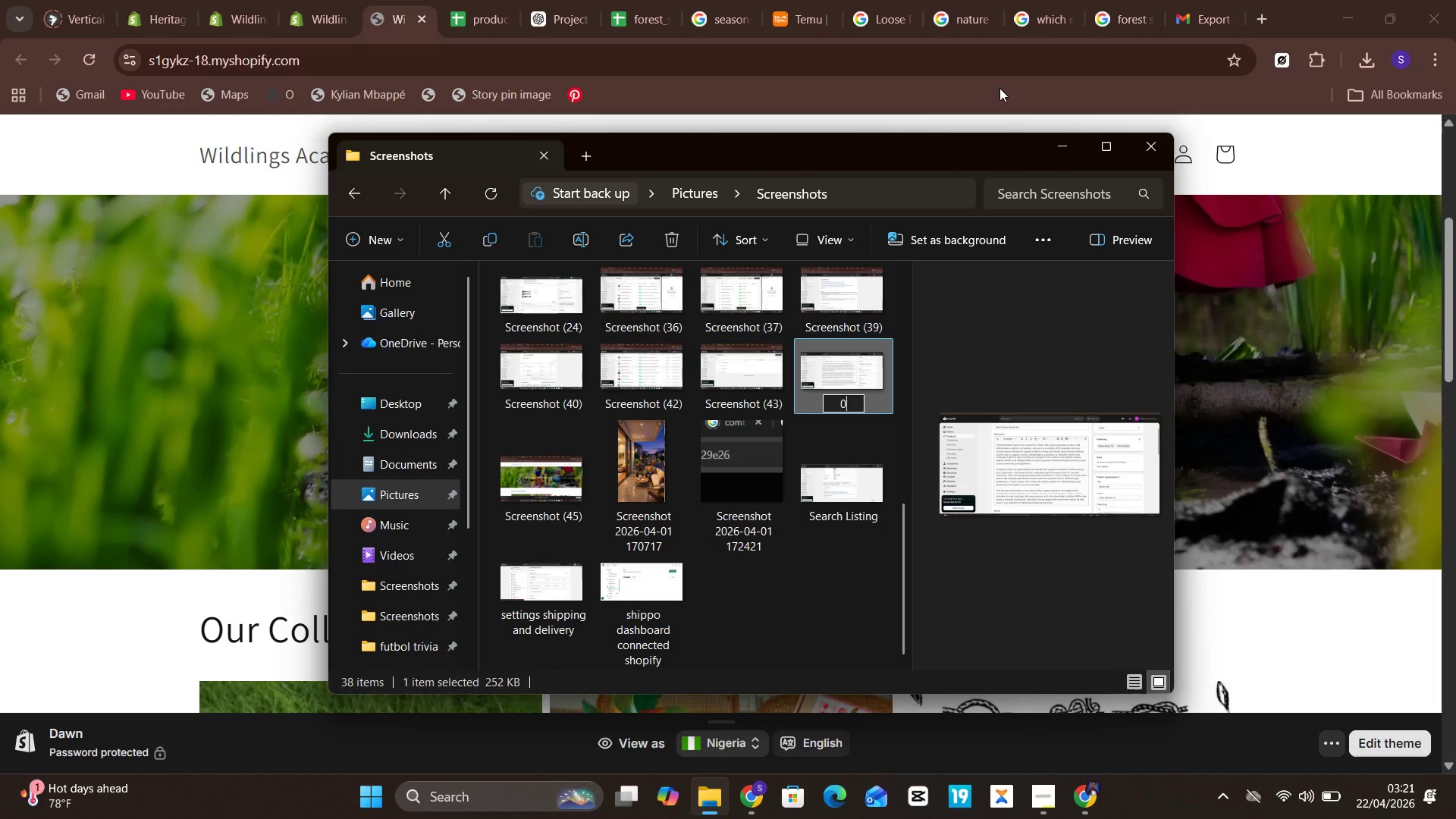 
key(6)
 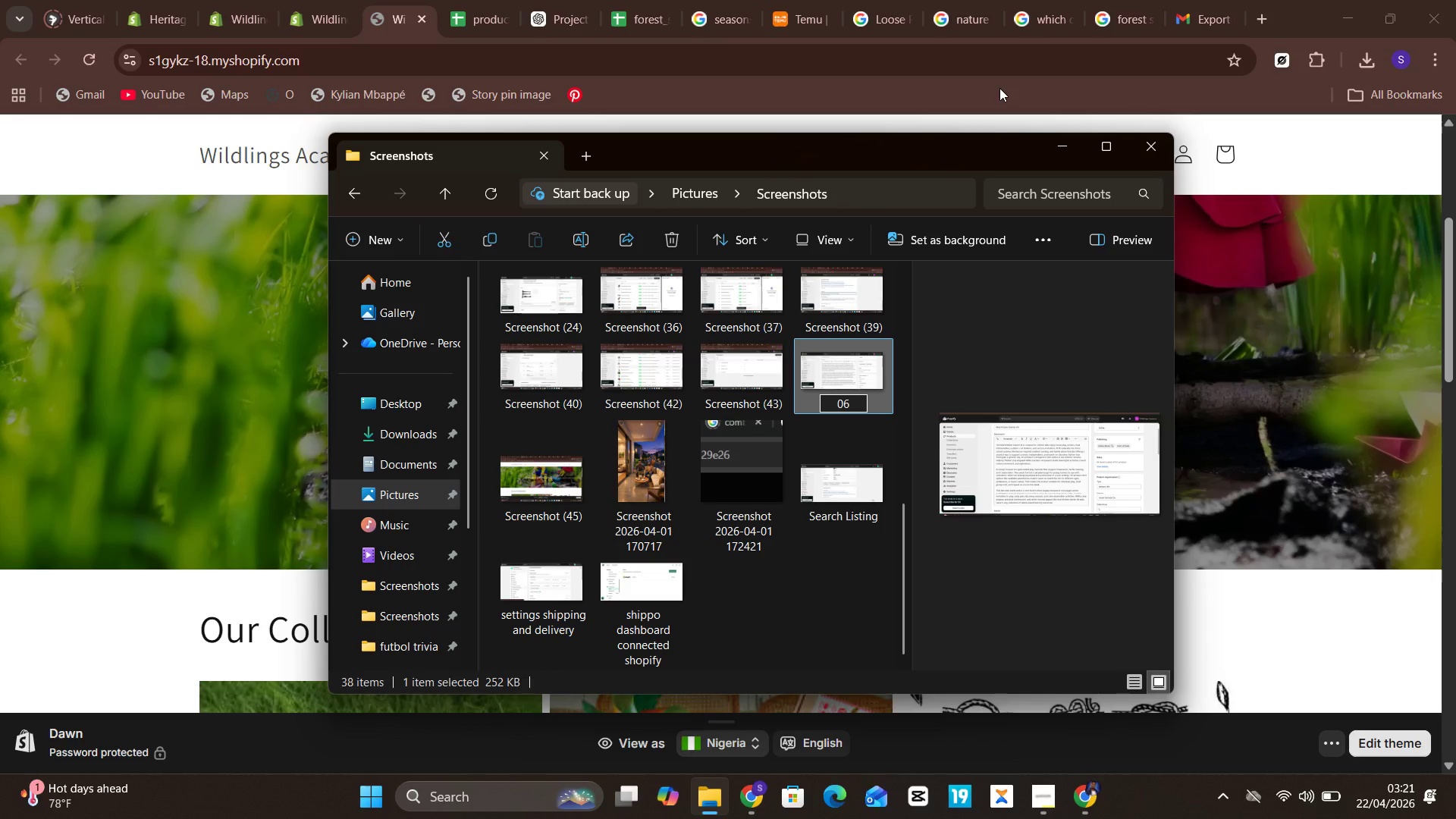 
wait(6.91)
 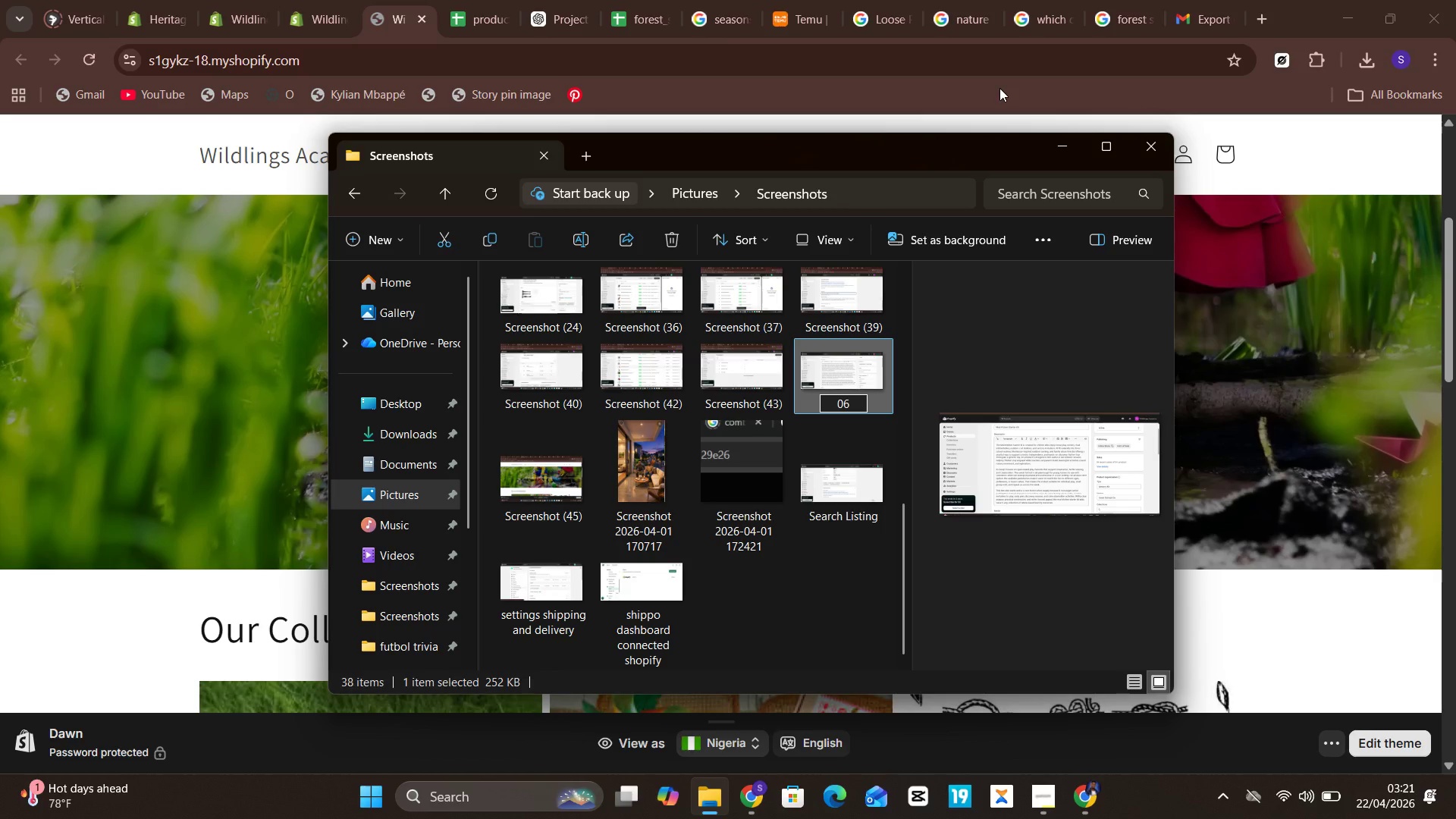 
type(-product-detail-page-)
 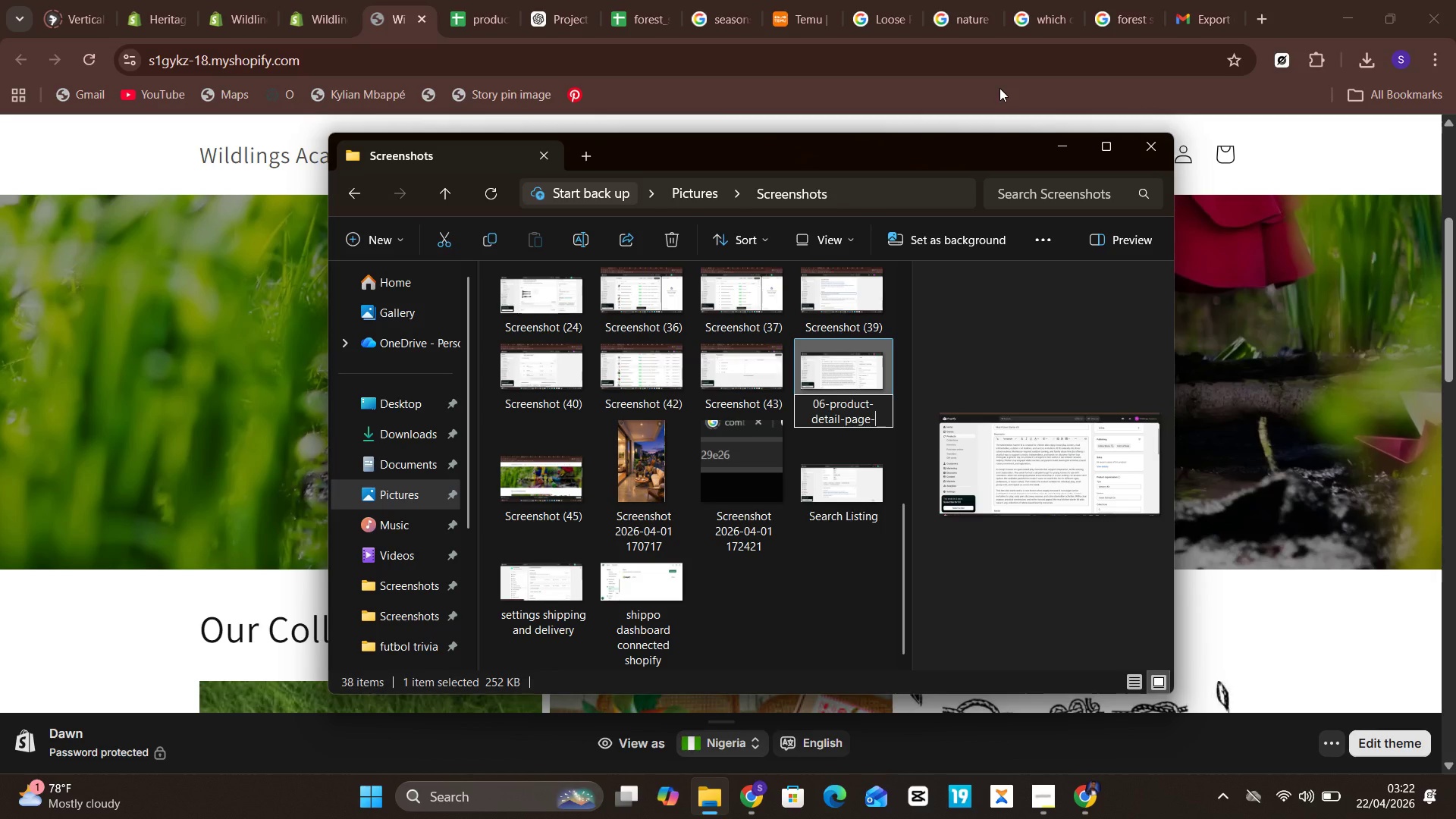 
key(Backspace)
type(.png)
 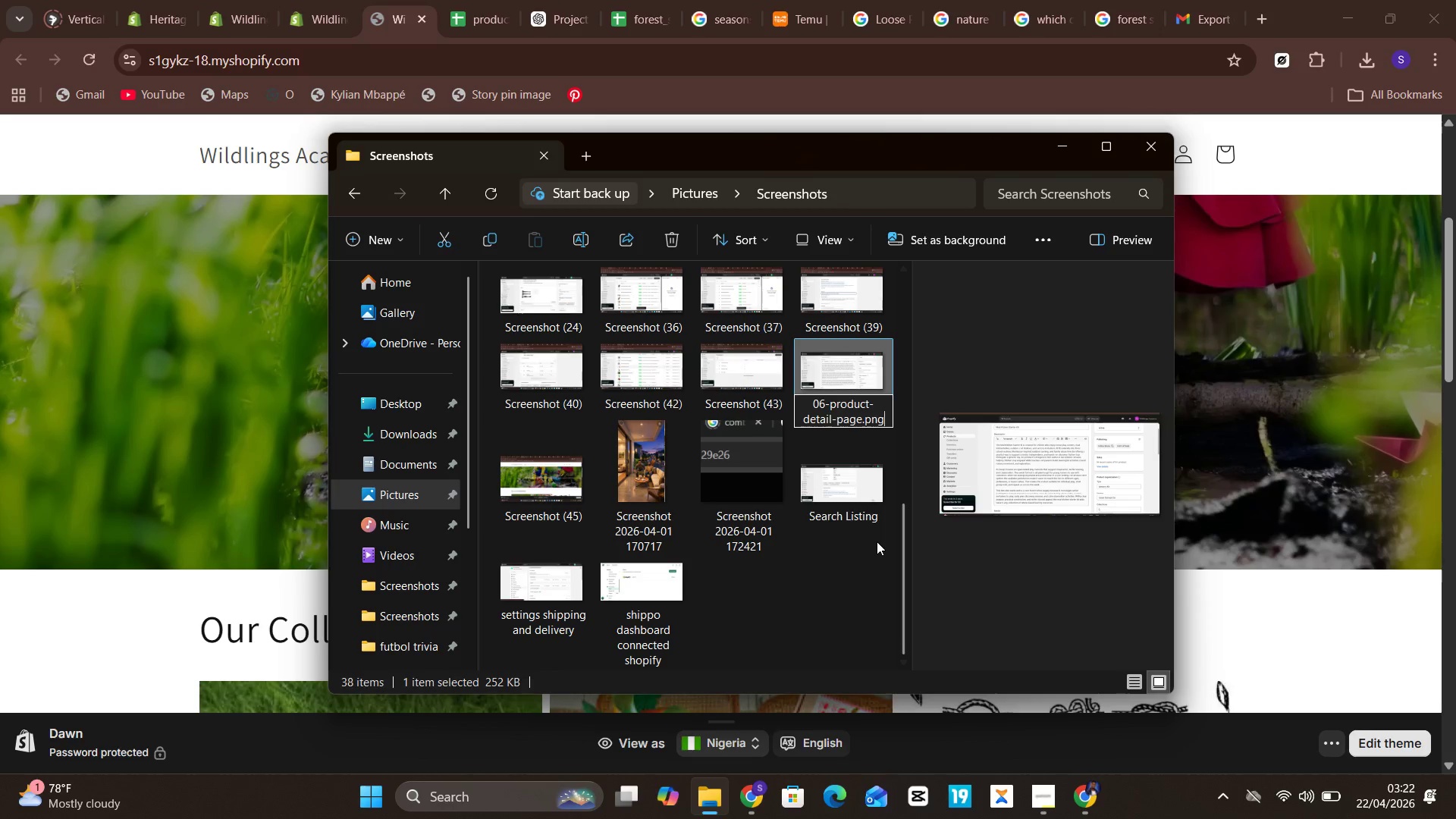 
left_click([877, 541])
 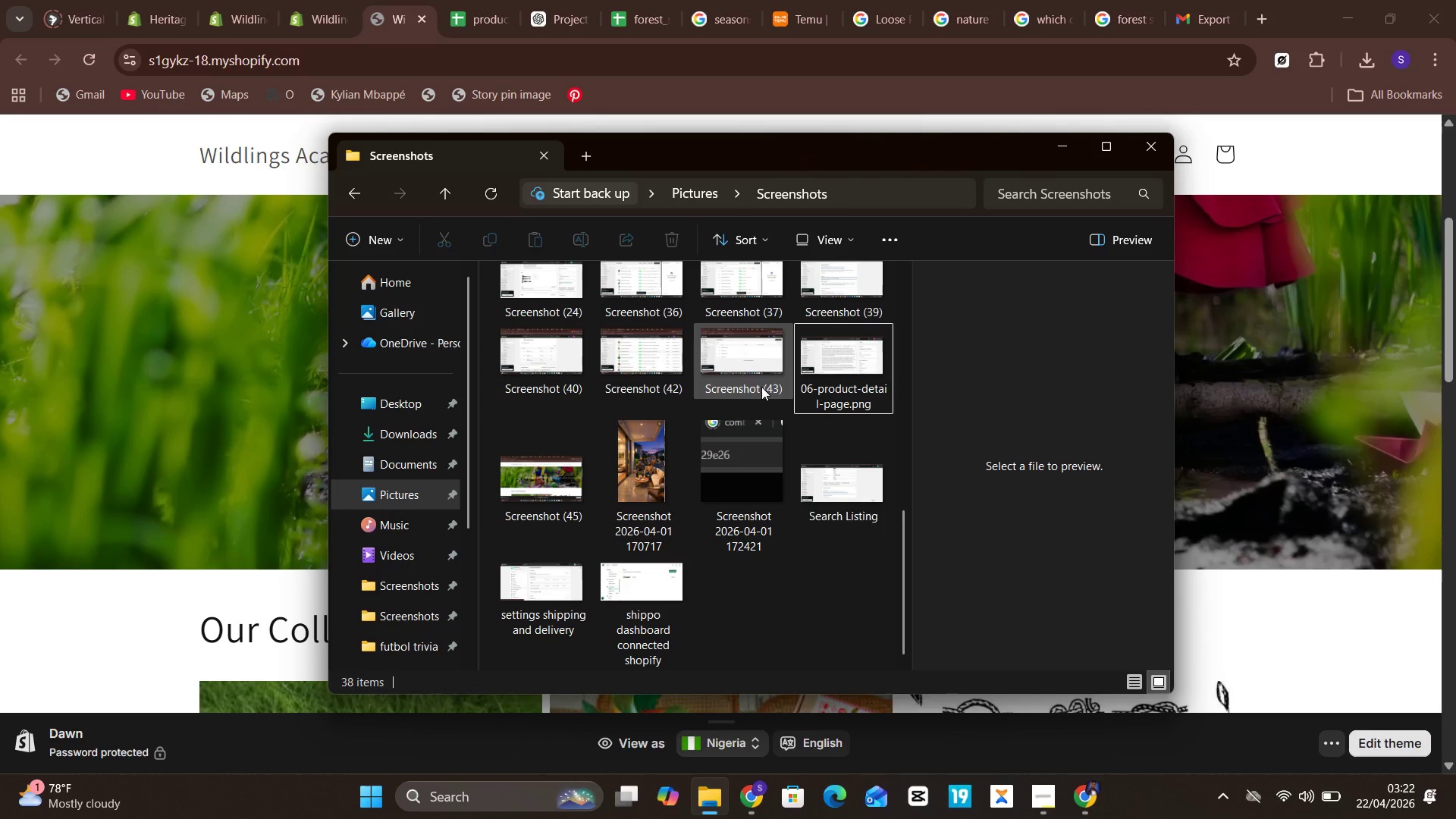 
double_click([757, 363])
 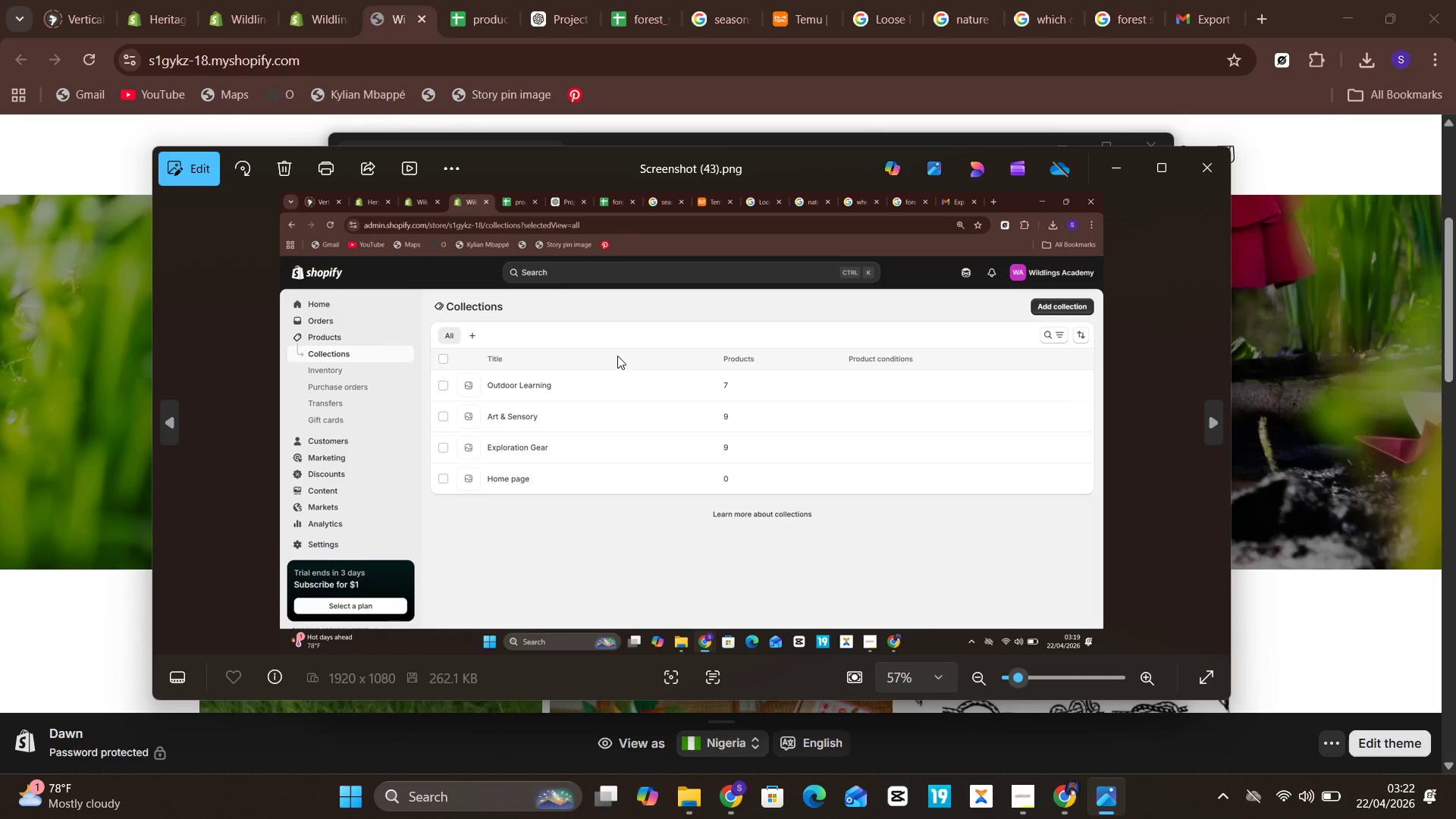 
wait(6.38)
 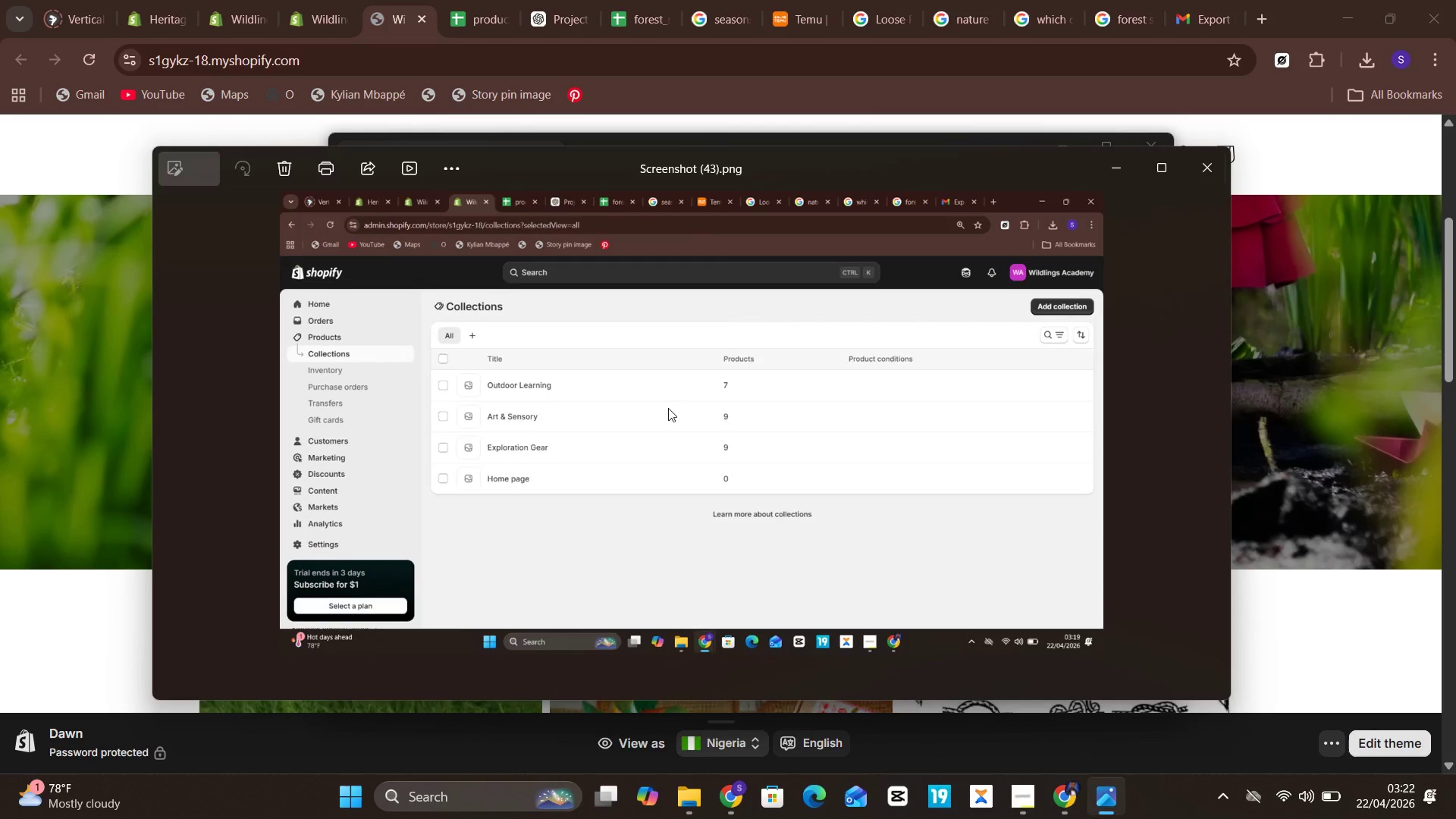 
left_click([186, 171])
 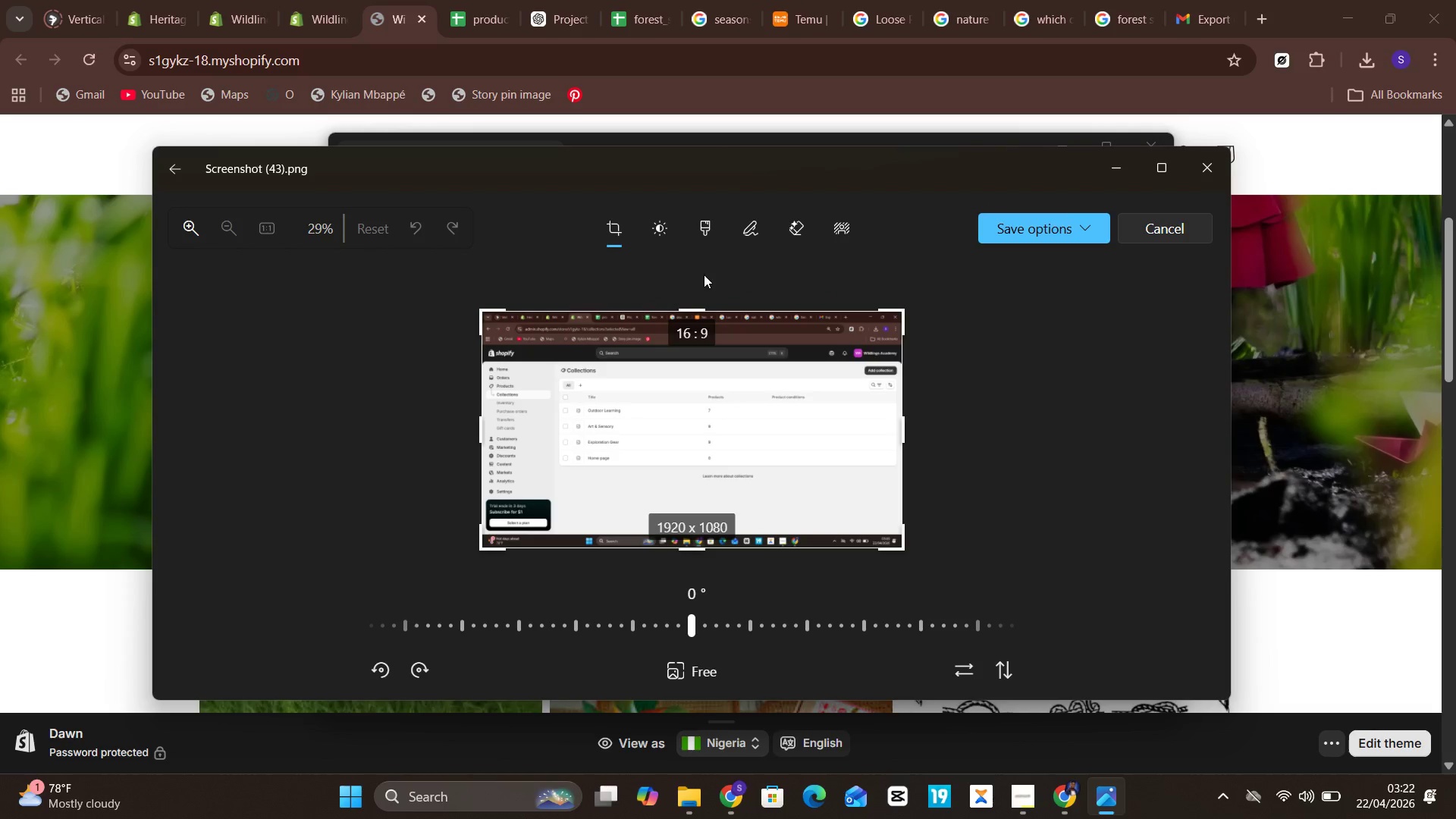 
left_click_drag(start_coordinate=[709, 306], to_coordinate=[718, 337])
 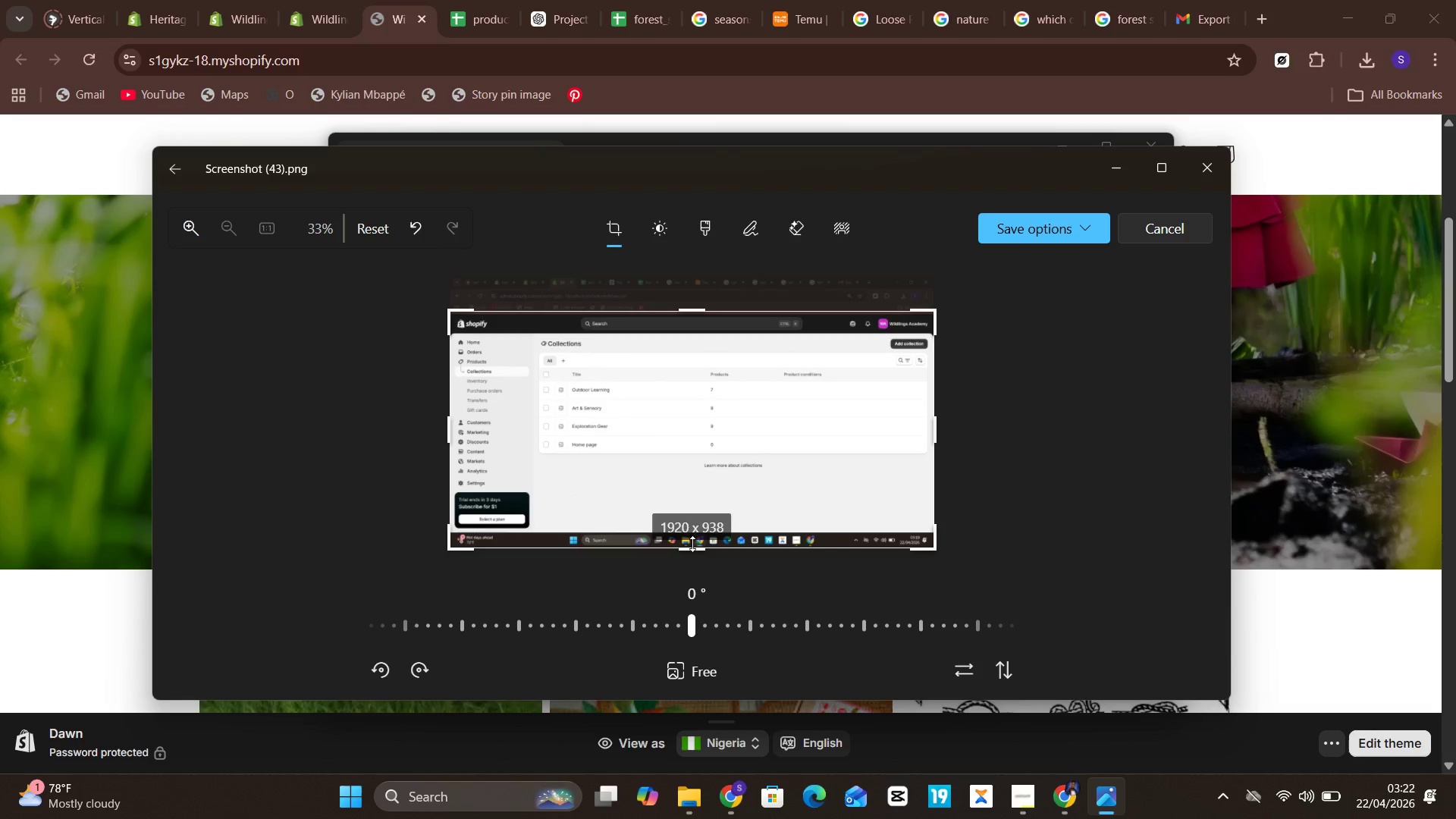 
left_click_drag(start_coordinate=[692, 544], to_coordinate=[704, 533])
 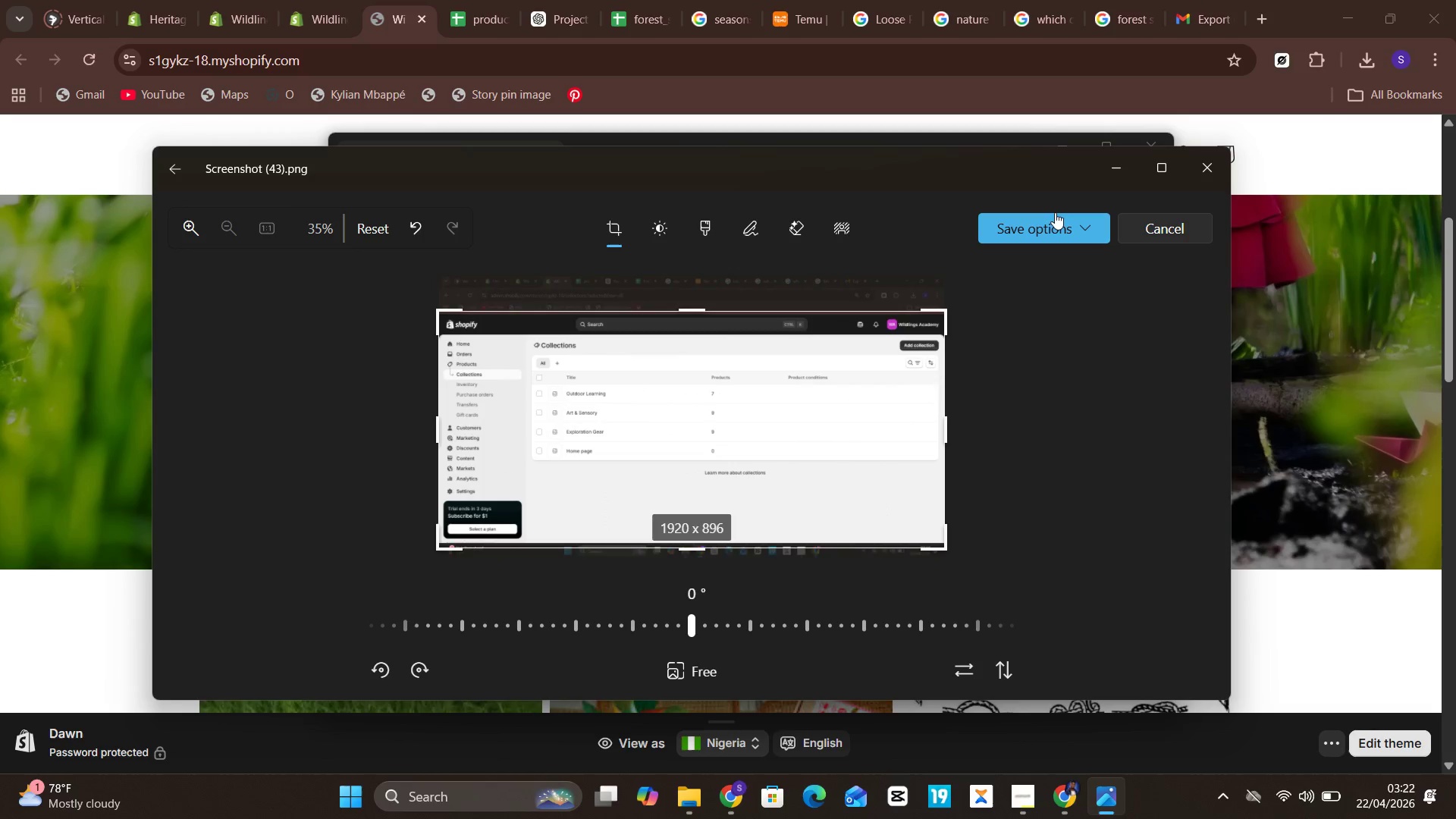 
left_click([1055, 226])
 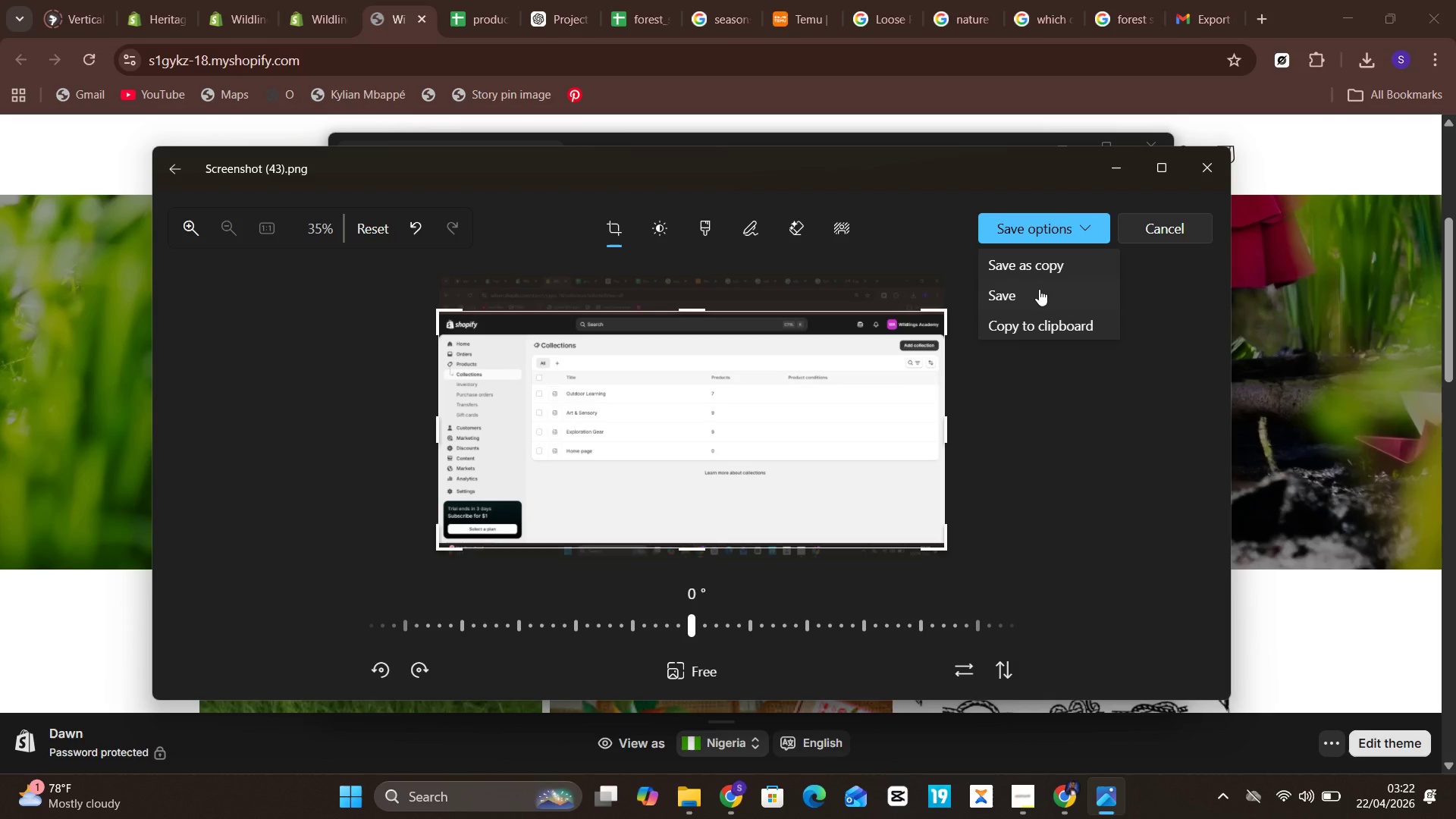 
left_click([1039, 289])
 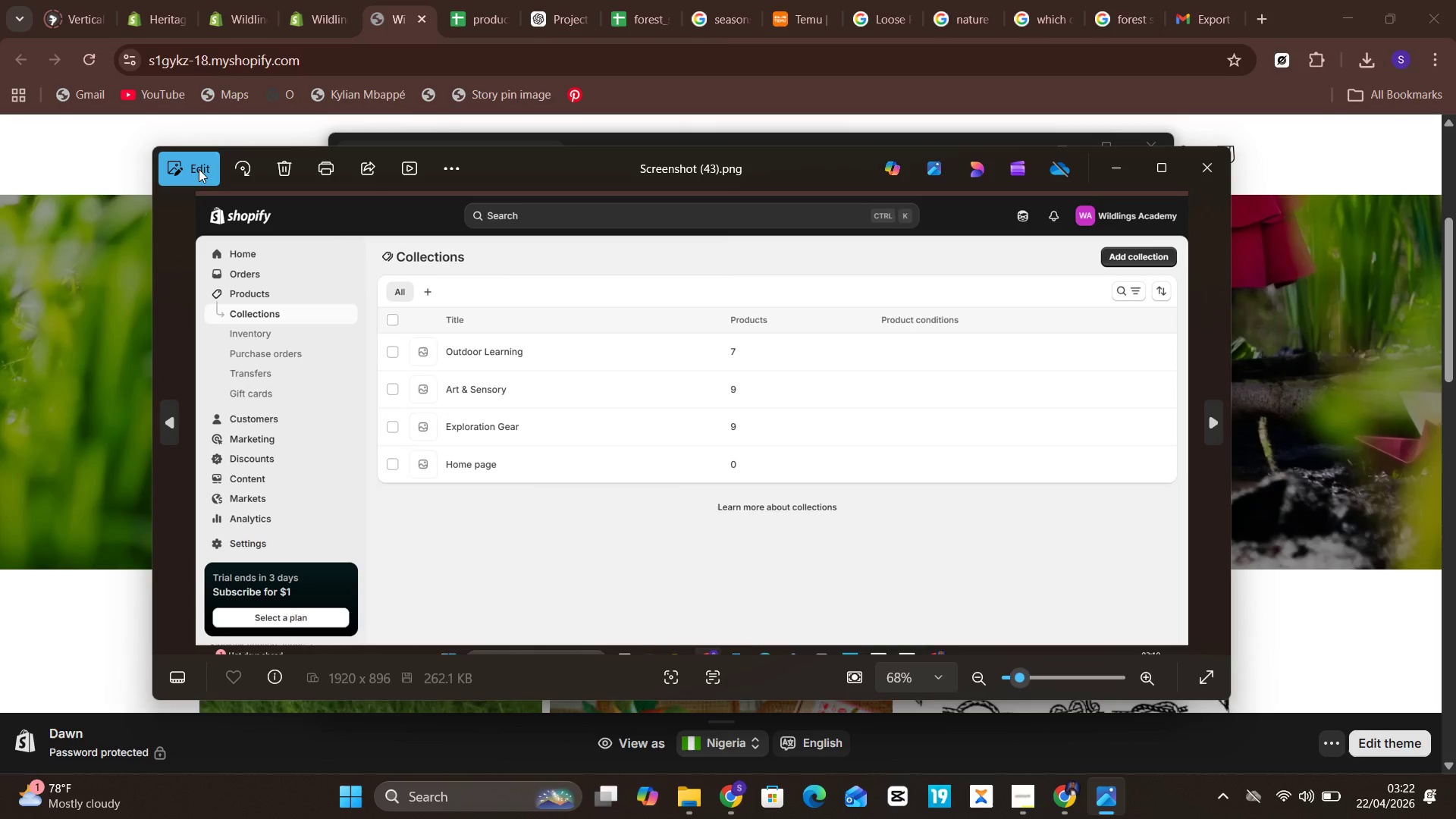 
wait(5.67)
 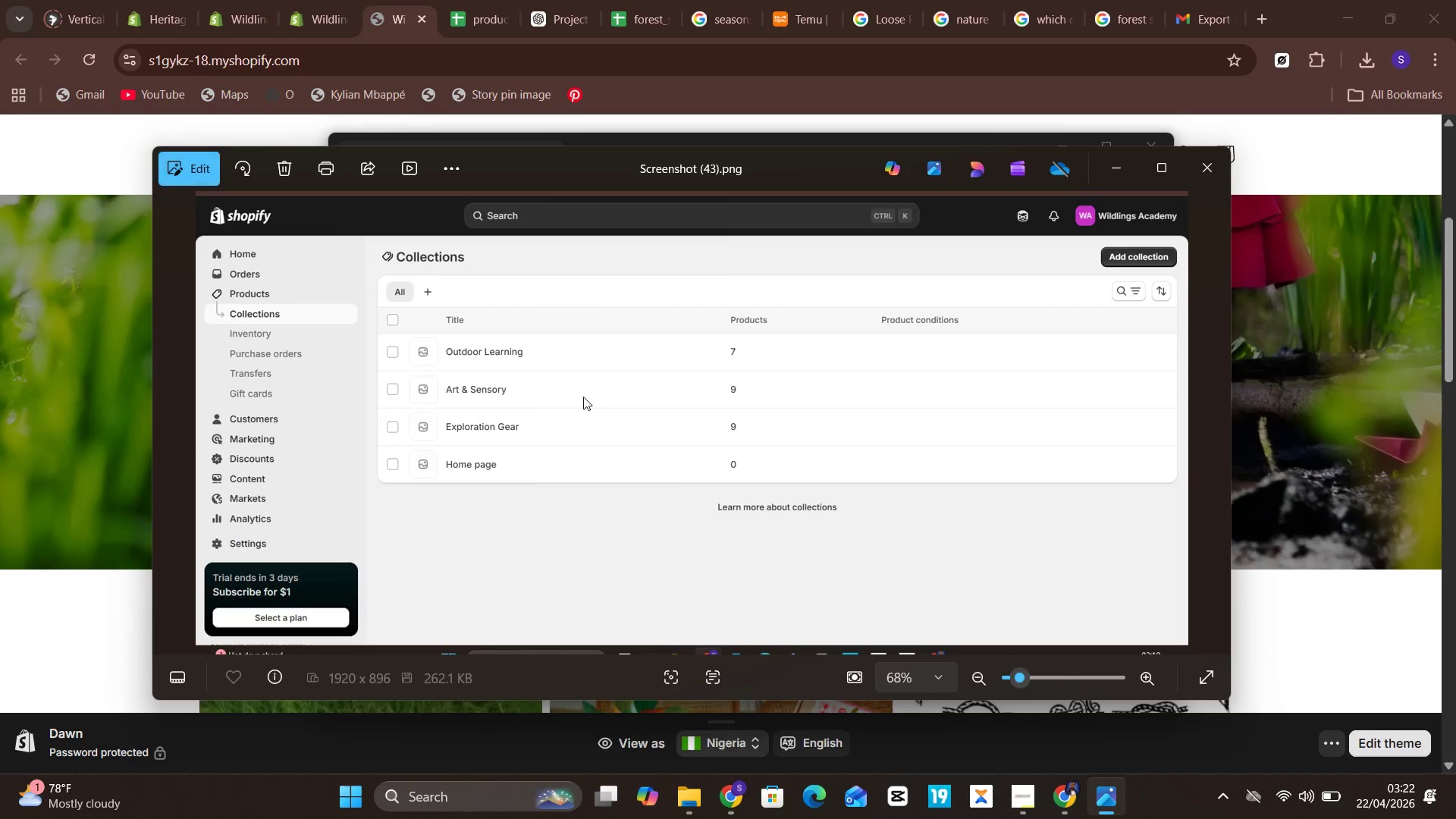 
left_click([1192, 176])
 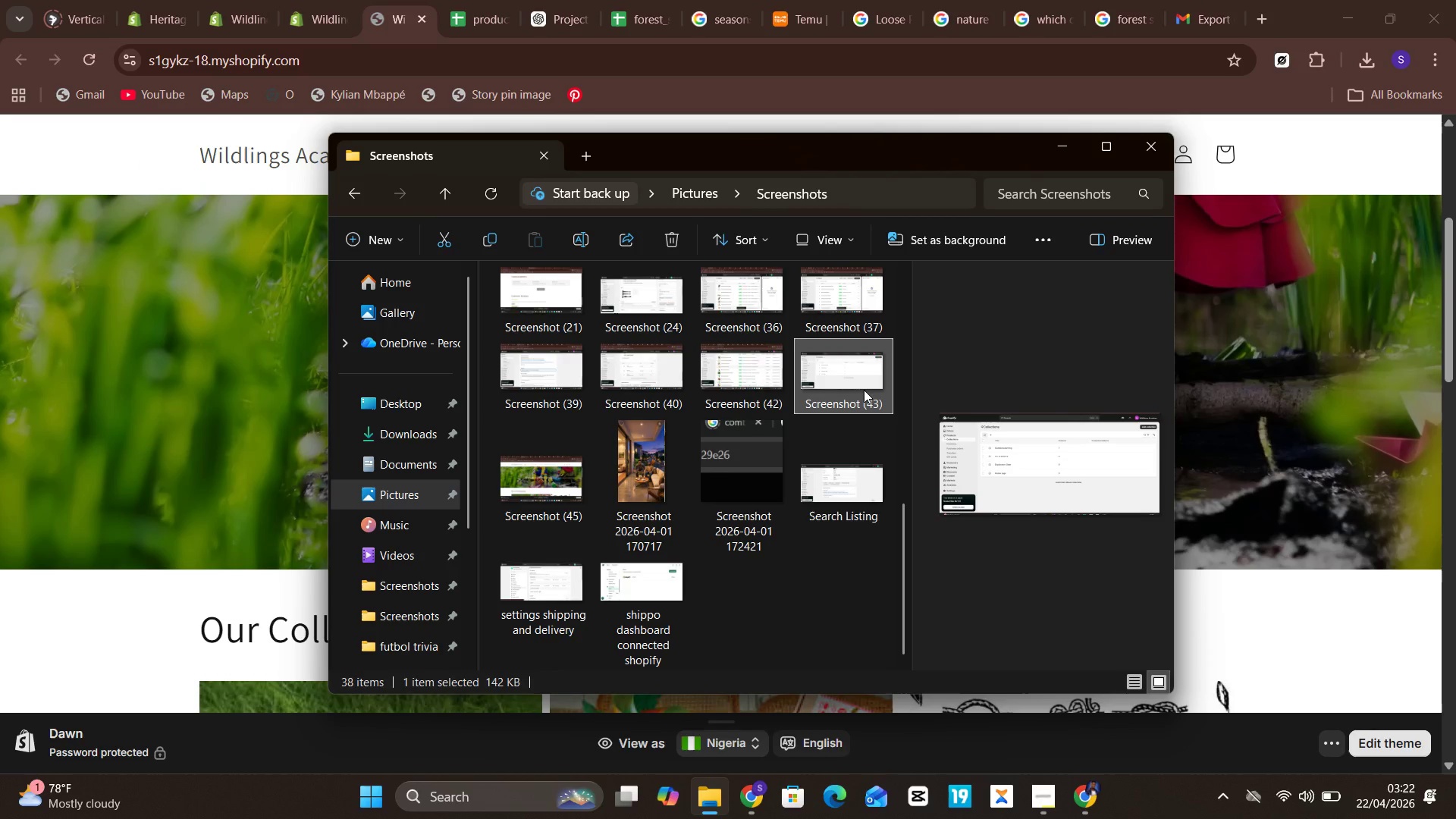 
right_click([865, 389])
 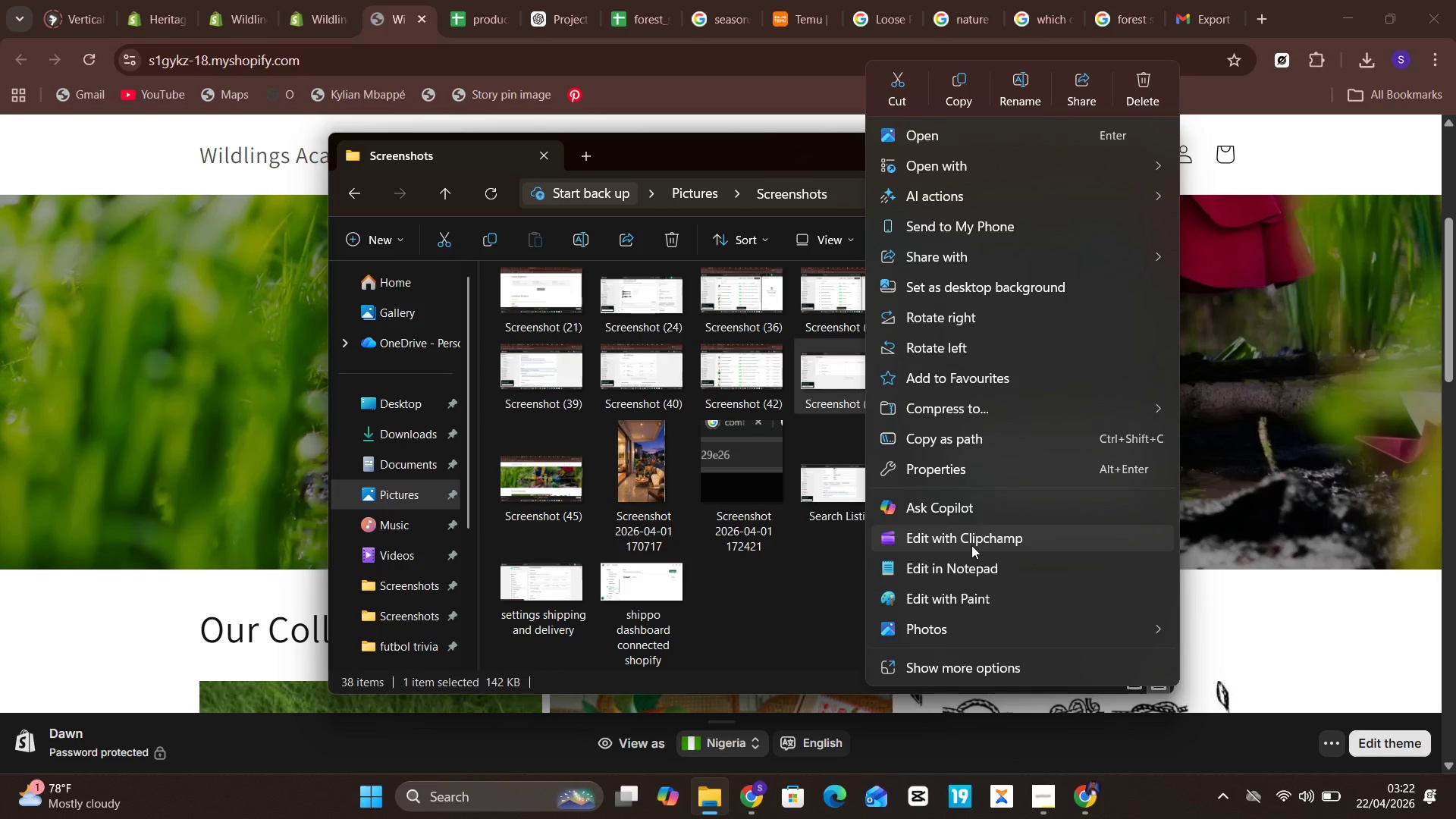 
left_click([1020, 96])
 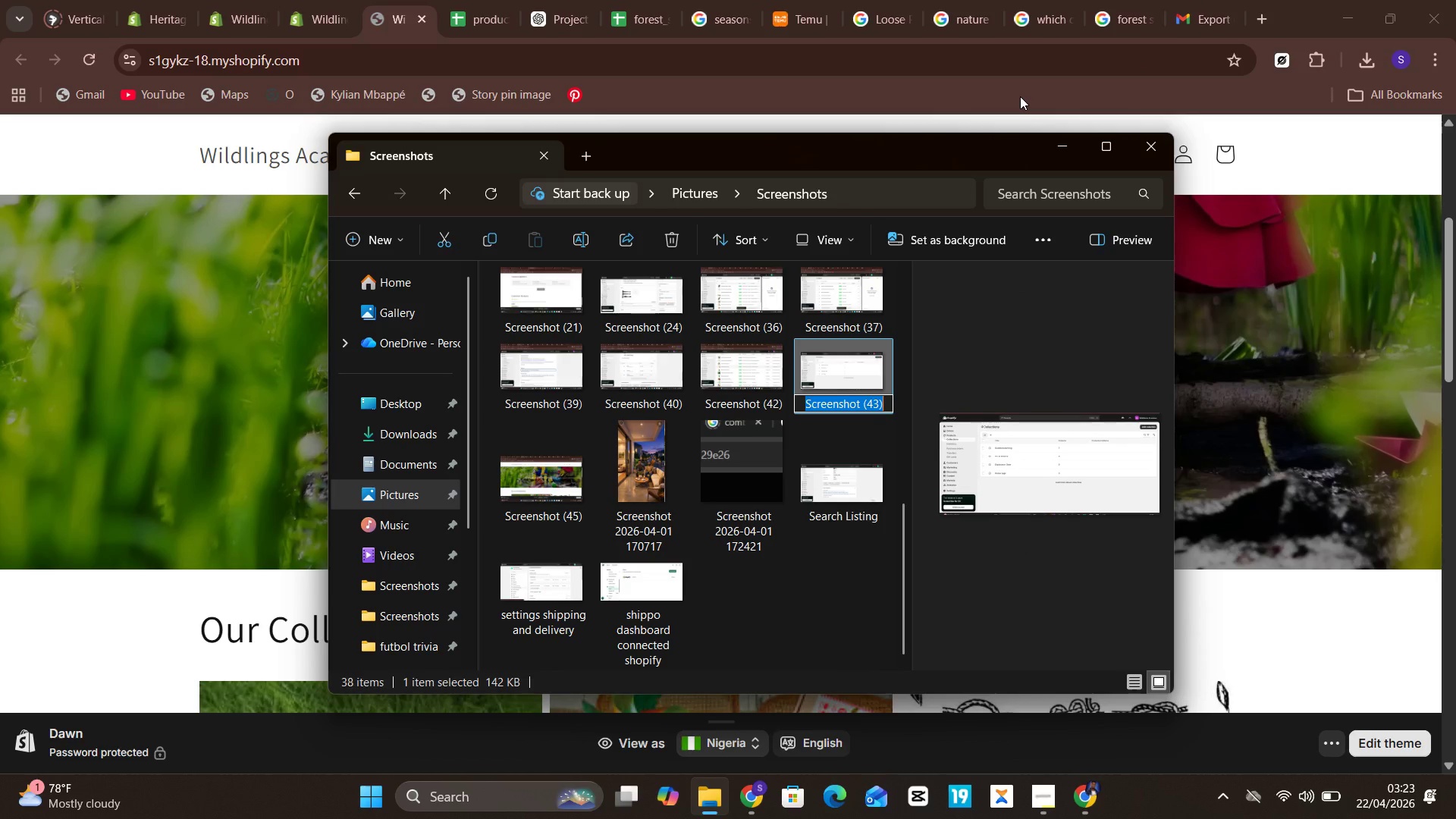 
wait(6.83)
 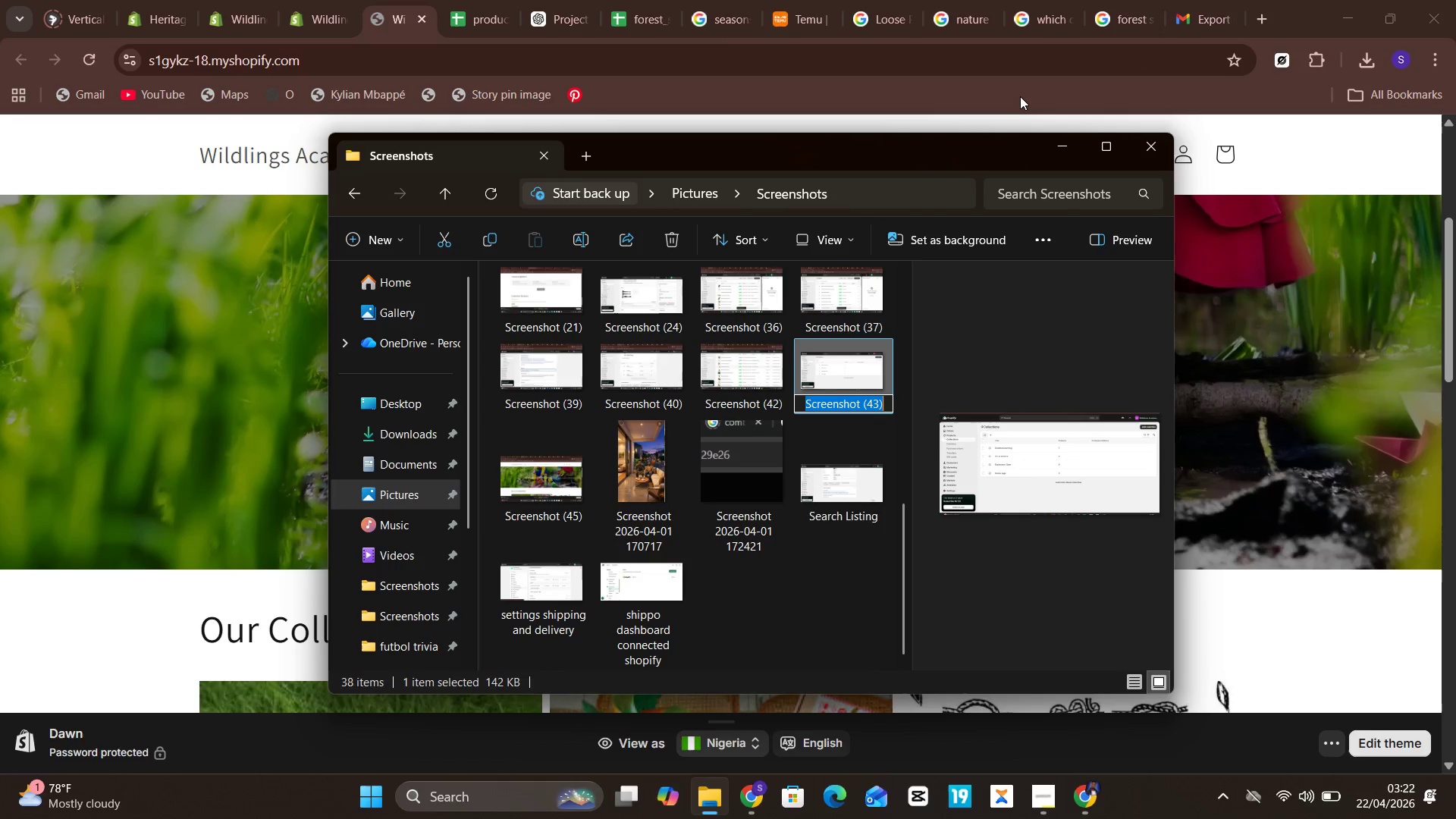 
type(05-collections-page.png)
 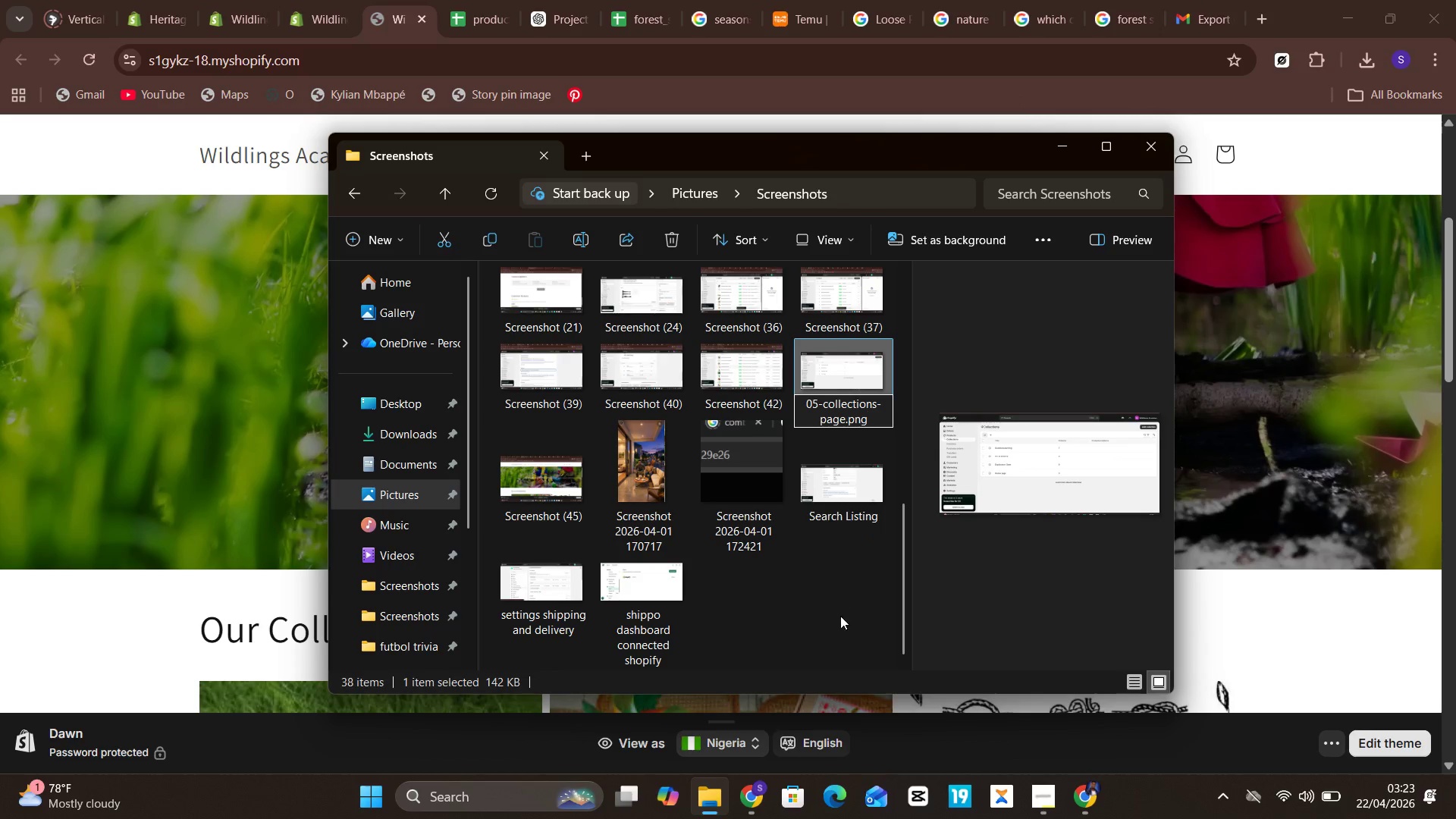 
left_click([840, 619])
 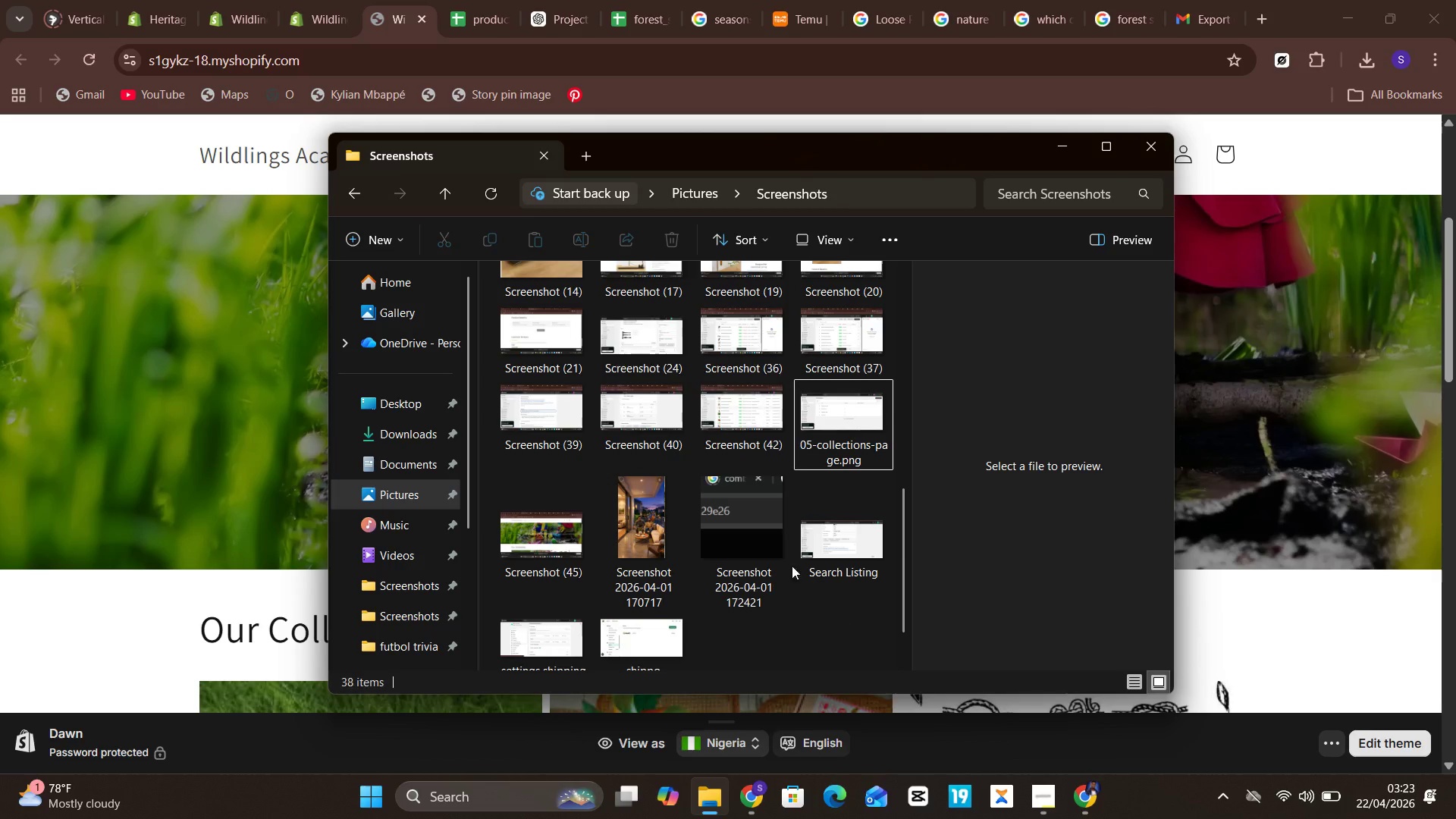 
wait(5.98)
 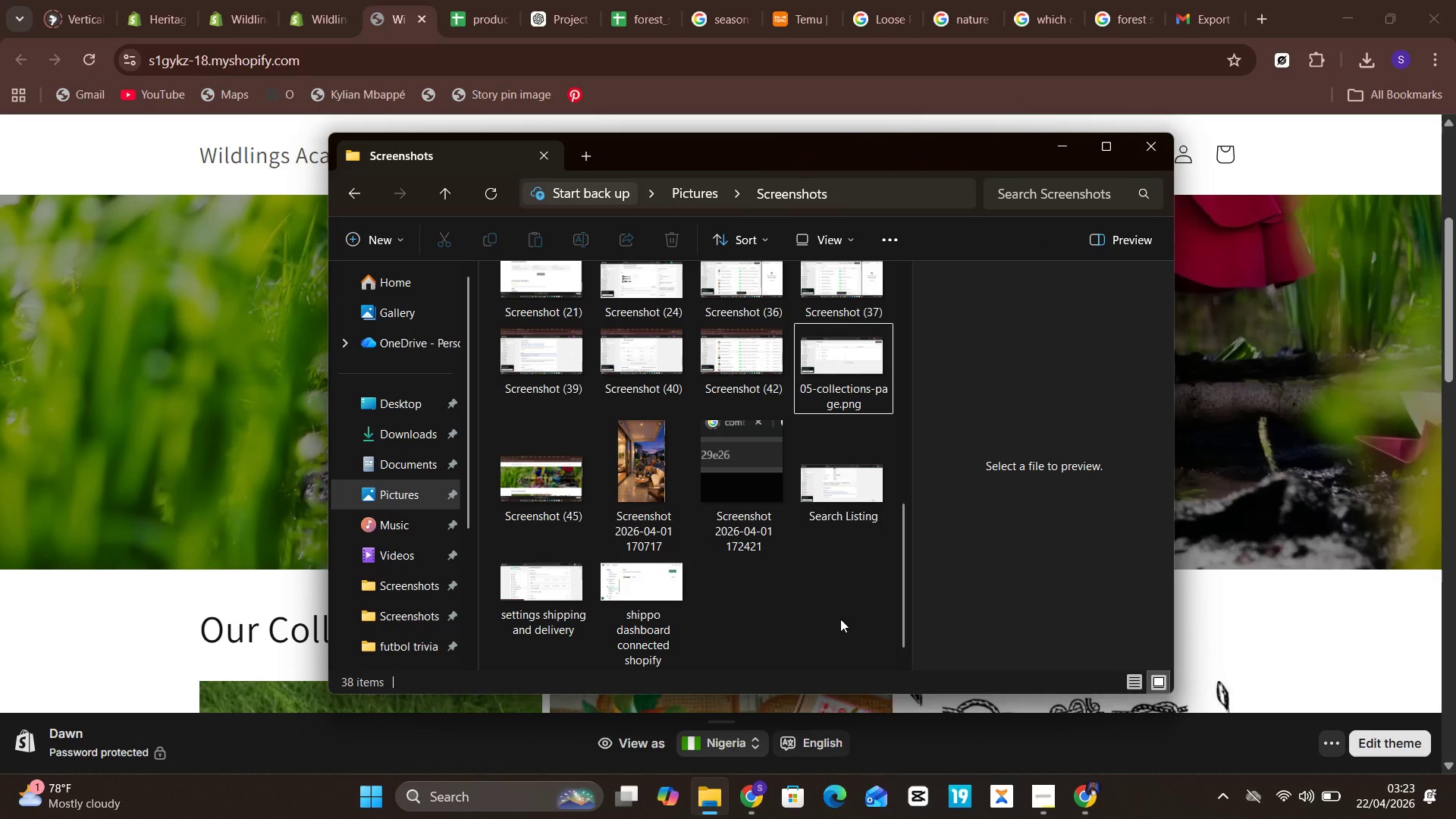 
double_click([752, 423])
 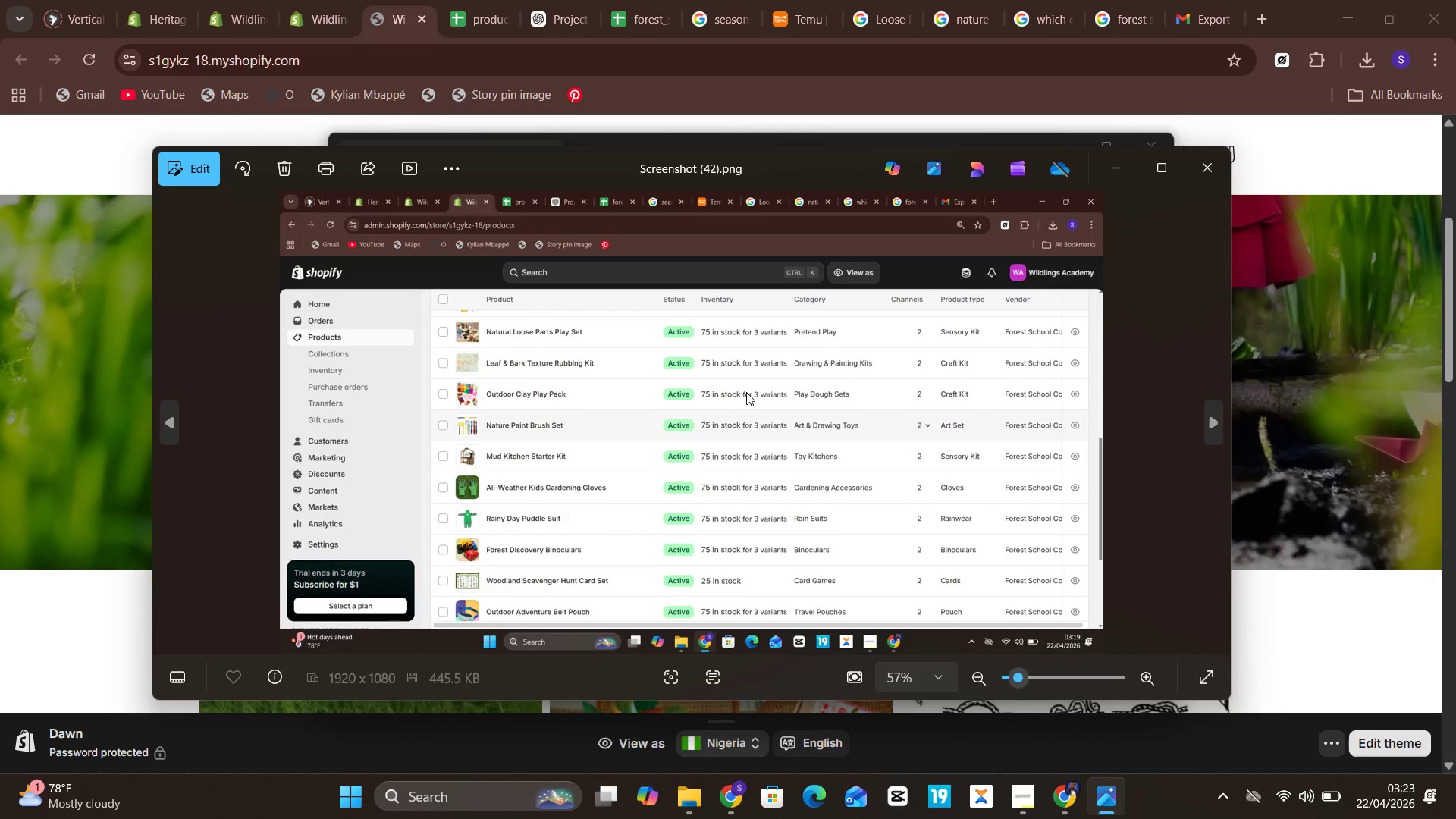 
wait(9.02)
 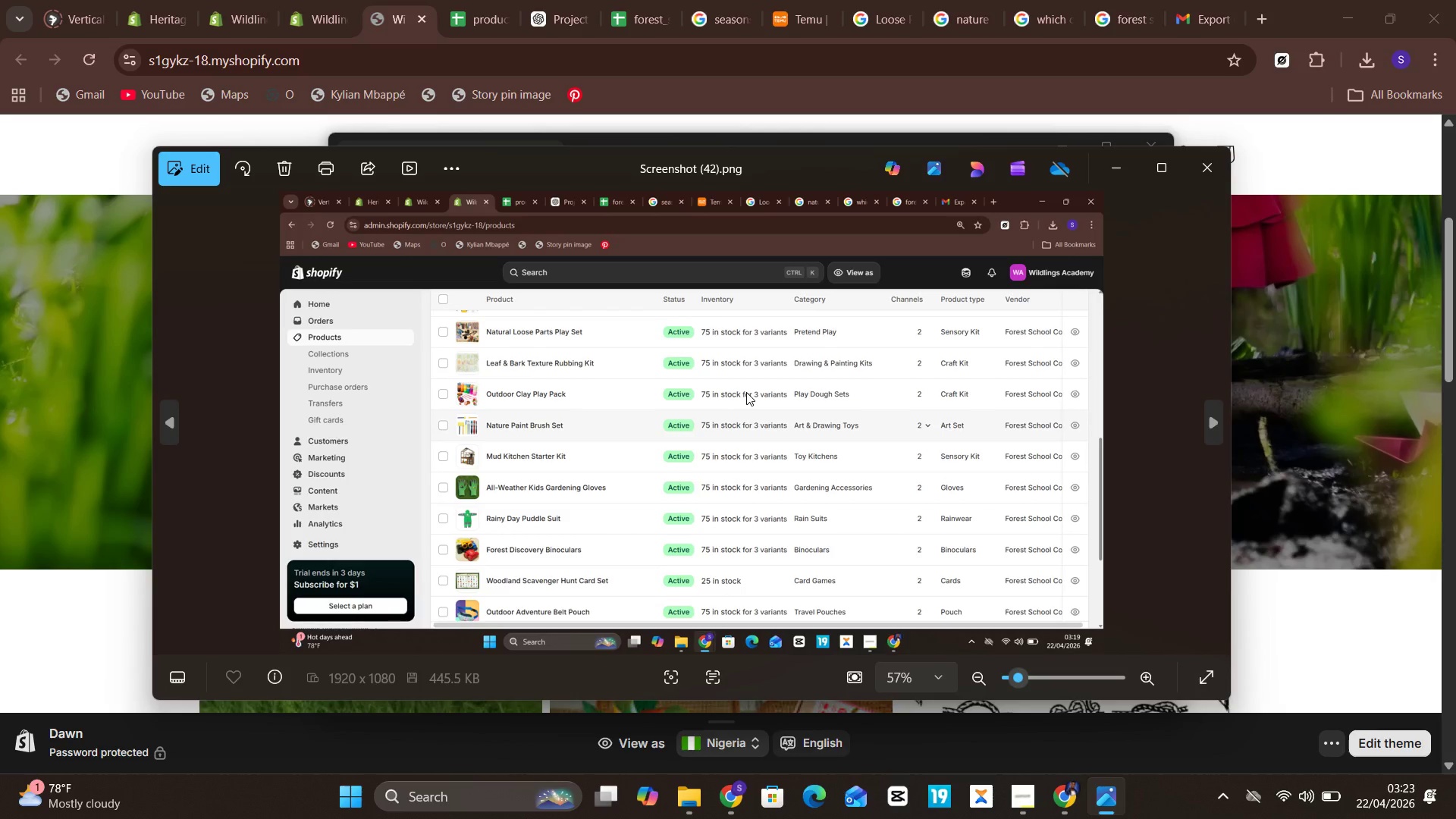 
left_click([195, 173])
 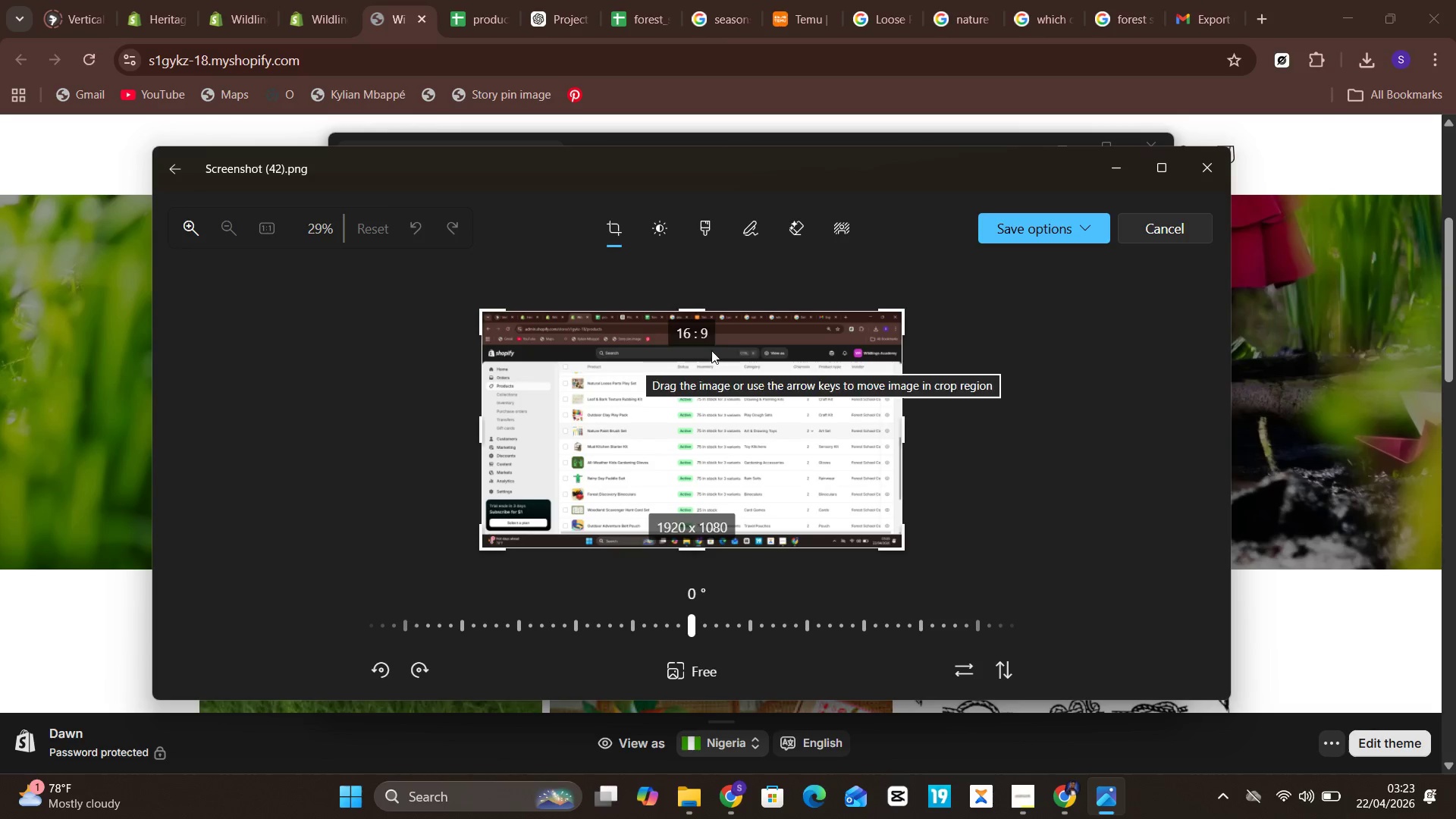 
left_click_drag(start_coordinate=[733, 303], to_coordinate=[746, 342])
 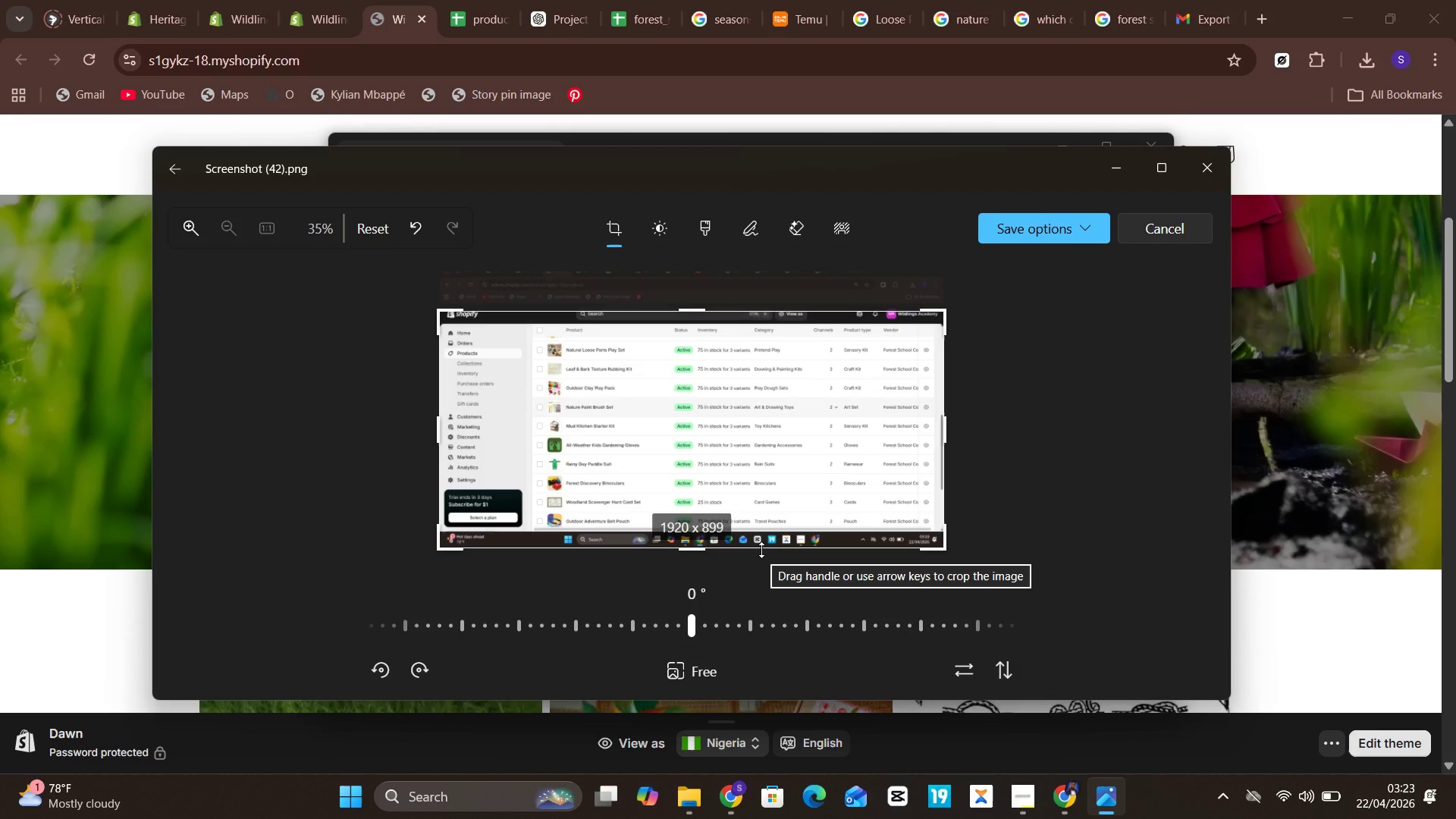 
left_click_drag(start_coordinate=[761, 550], to_coordinate=[769, 537])
 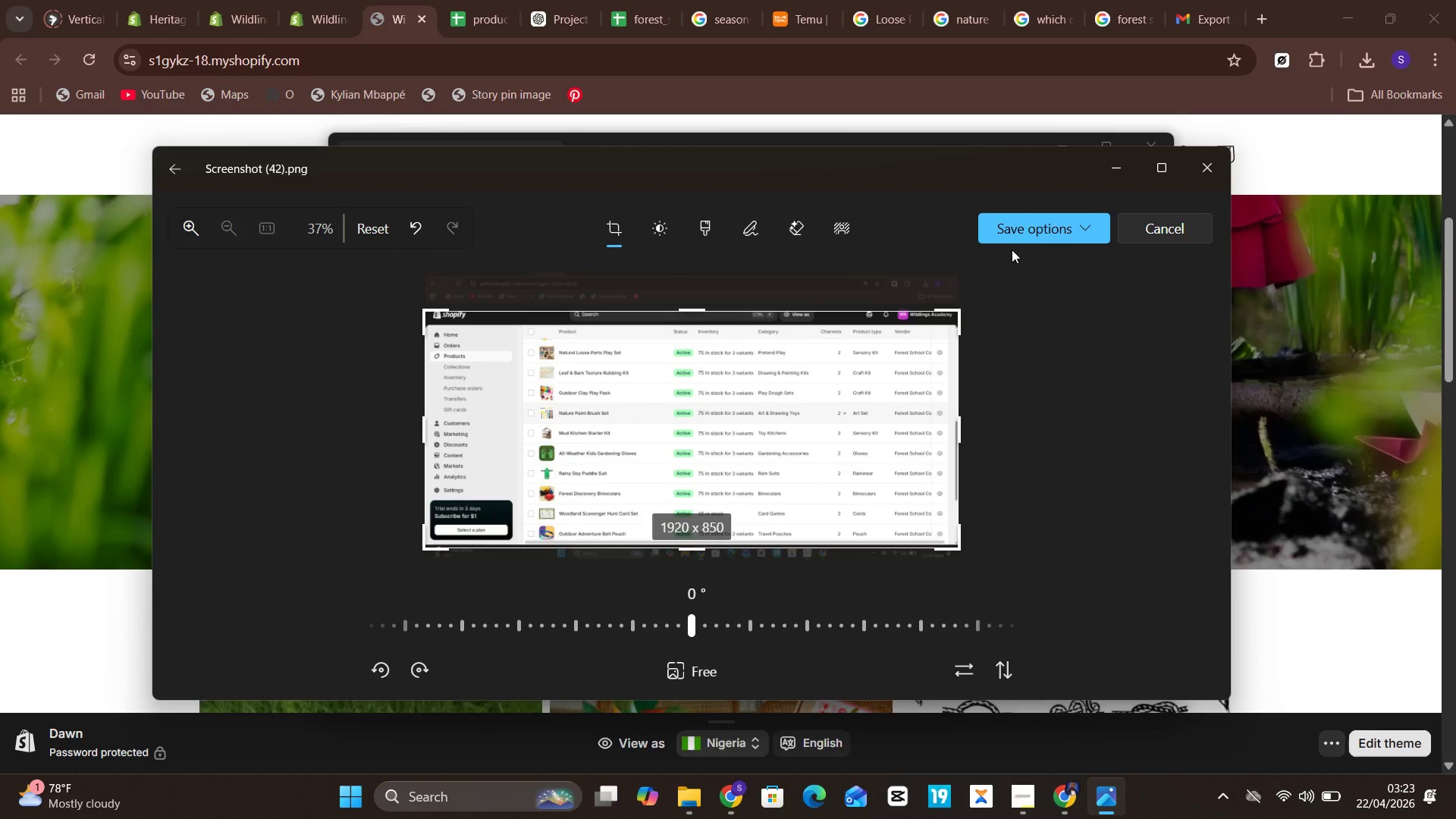 
left_click([1039, 237])
 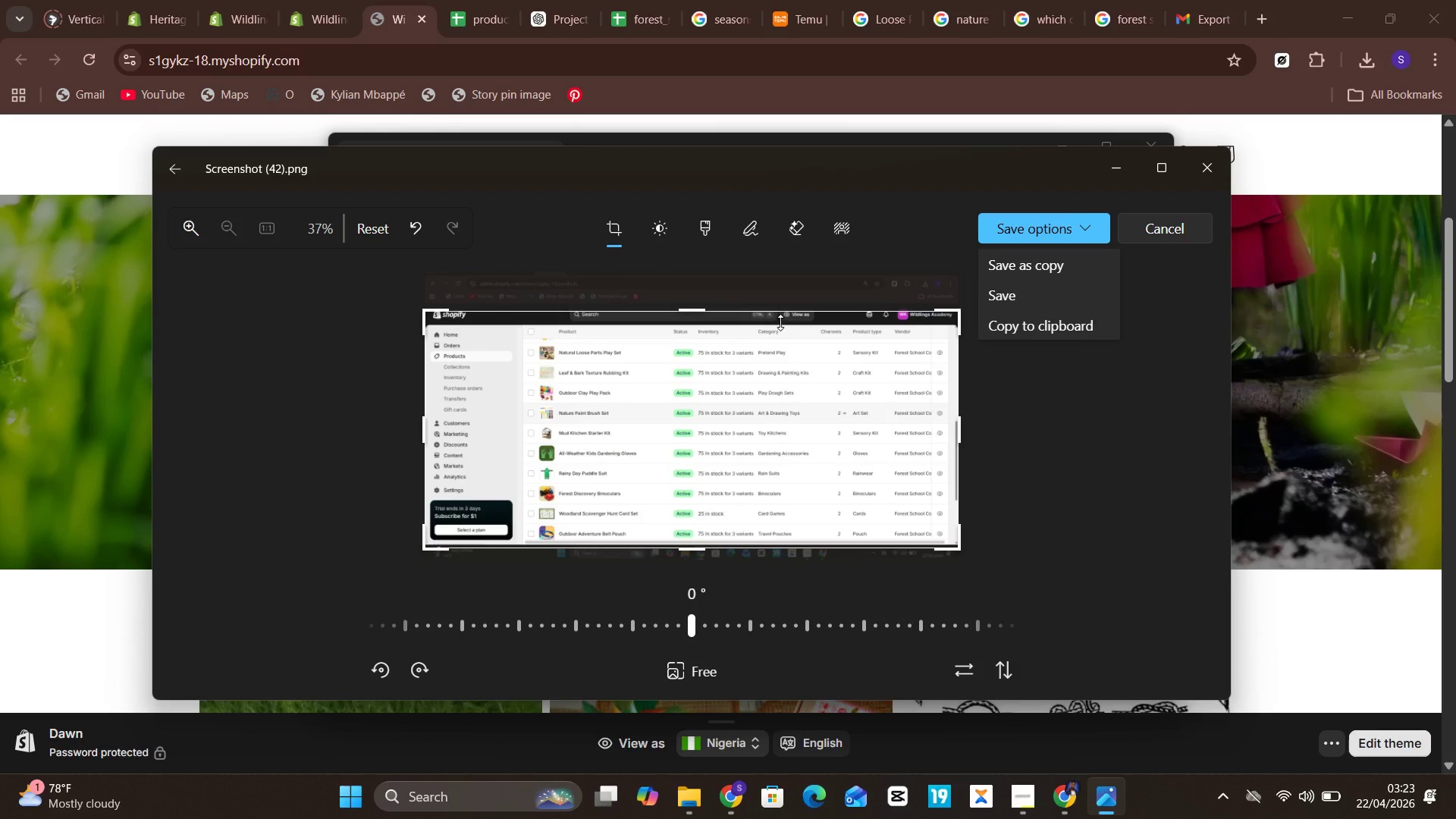 
left_click_drag(start_coordinate=[787, 308], to_coordinate=[795, 307])
 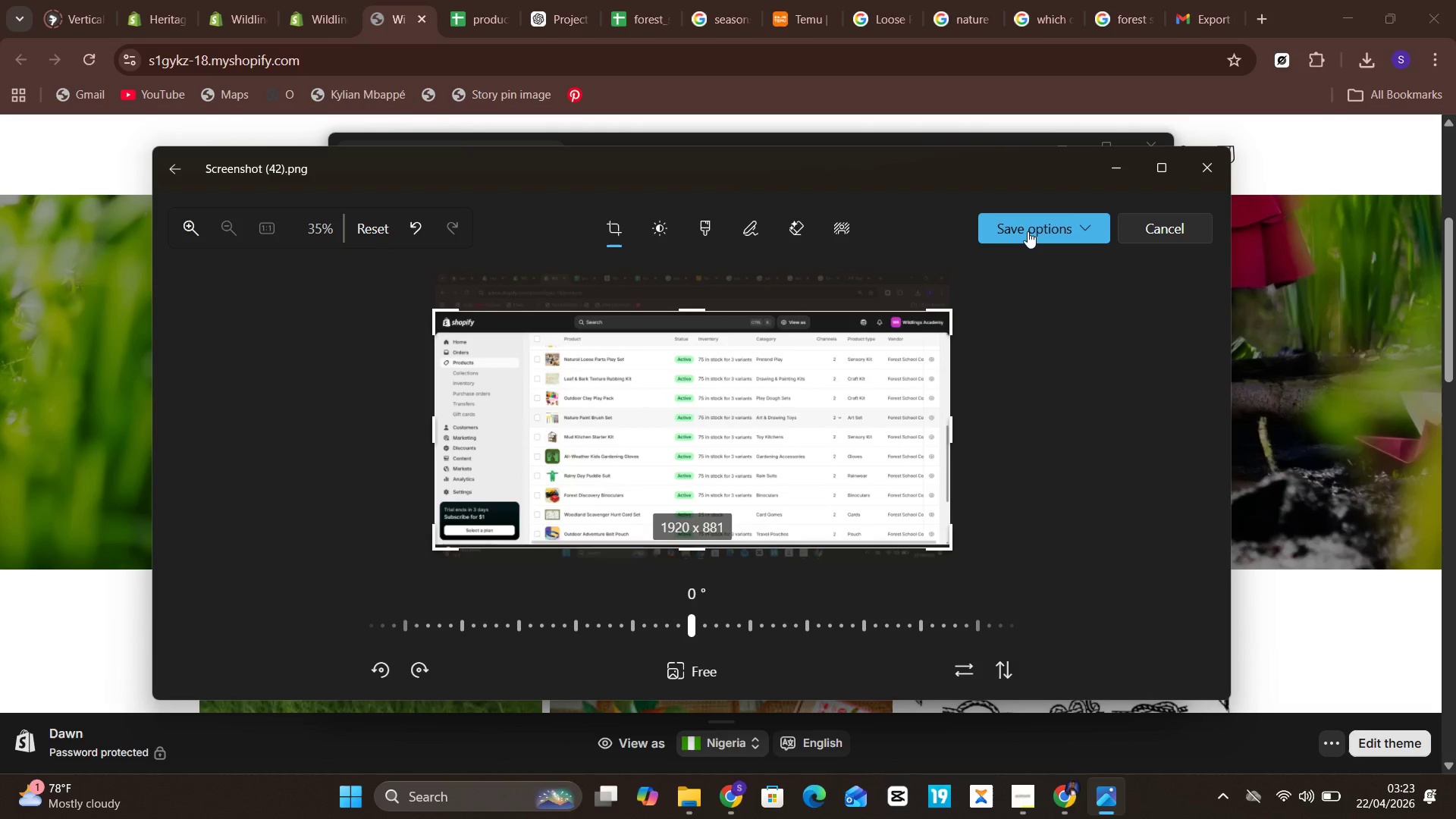 
left_click([1028, 231])
 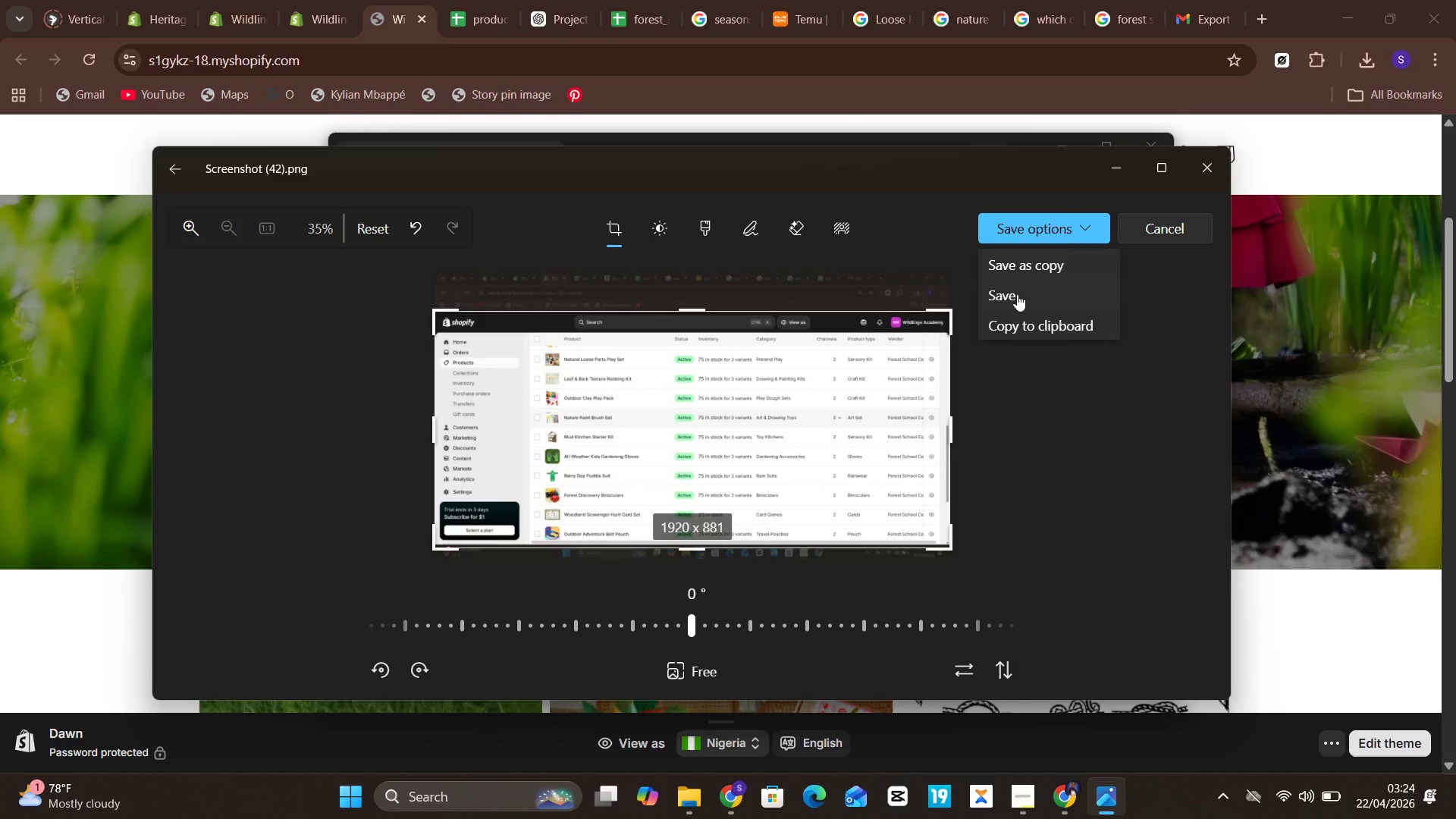 
left_click([1017, 297])
 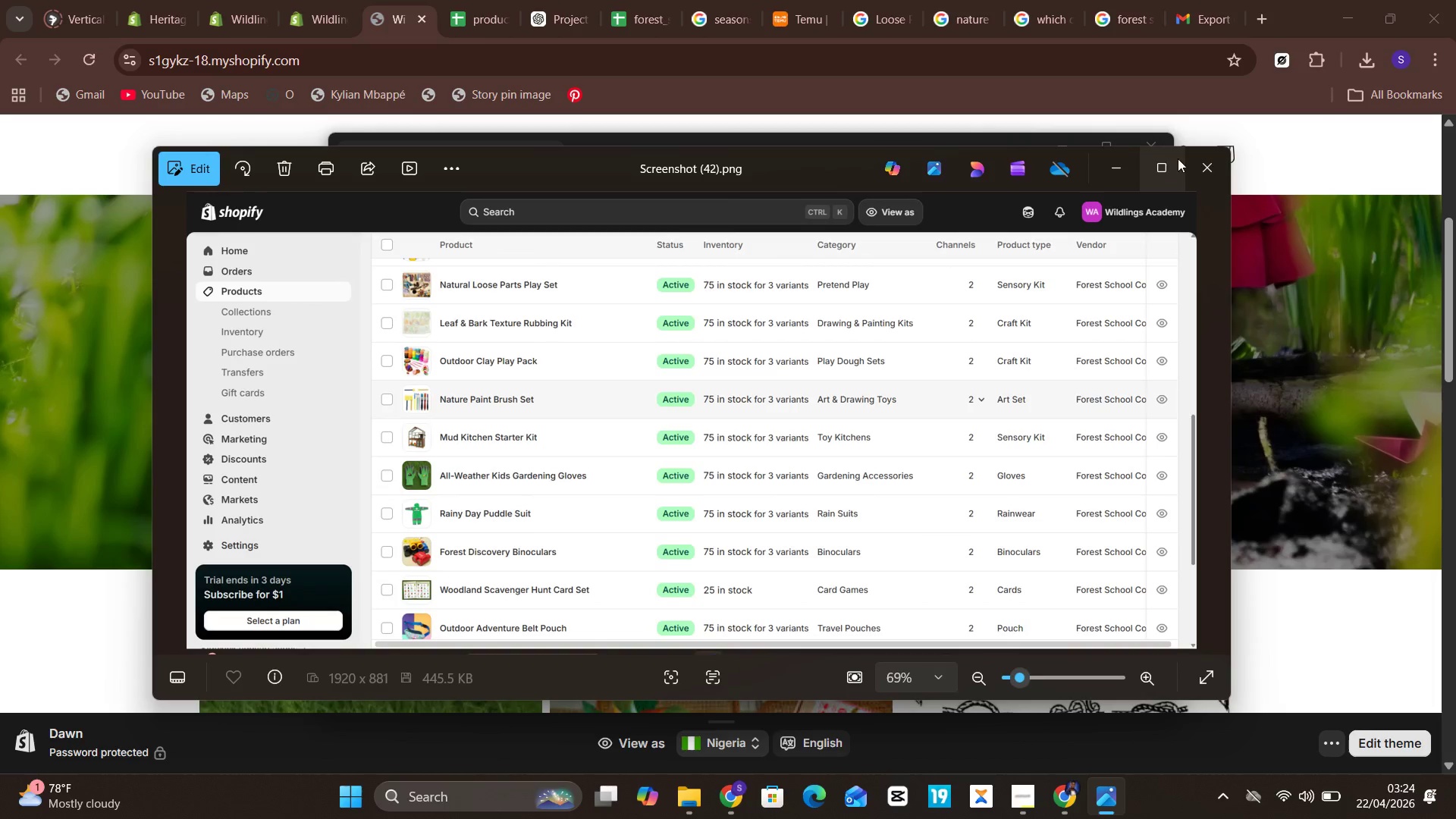 
left_click([1204, 163])
 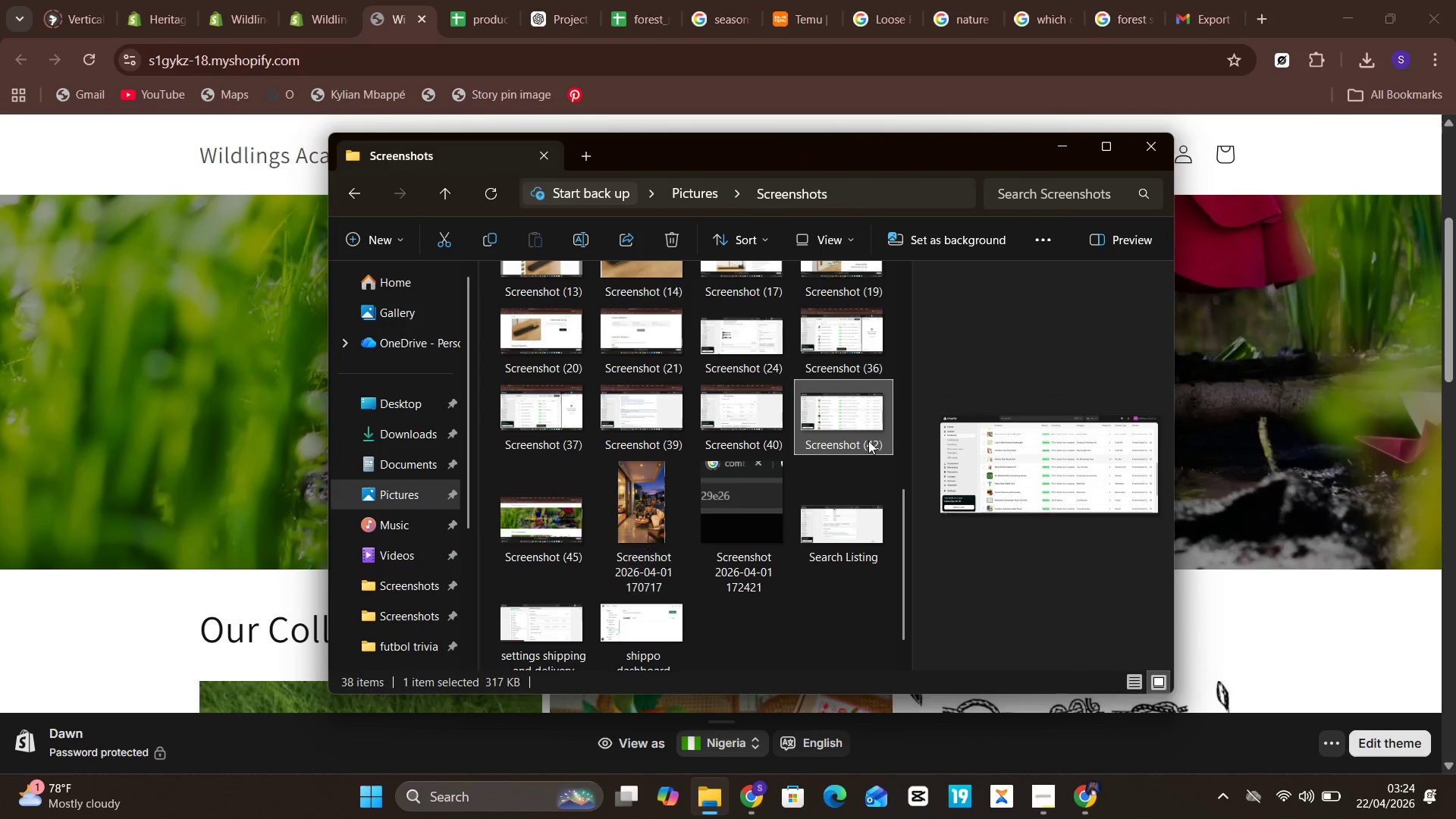 
right_click([853, 434])
 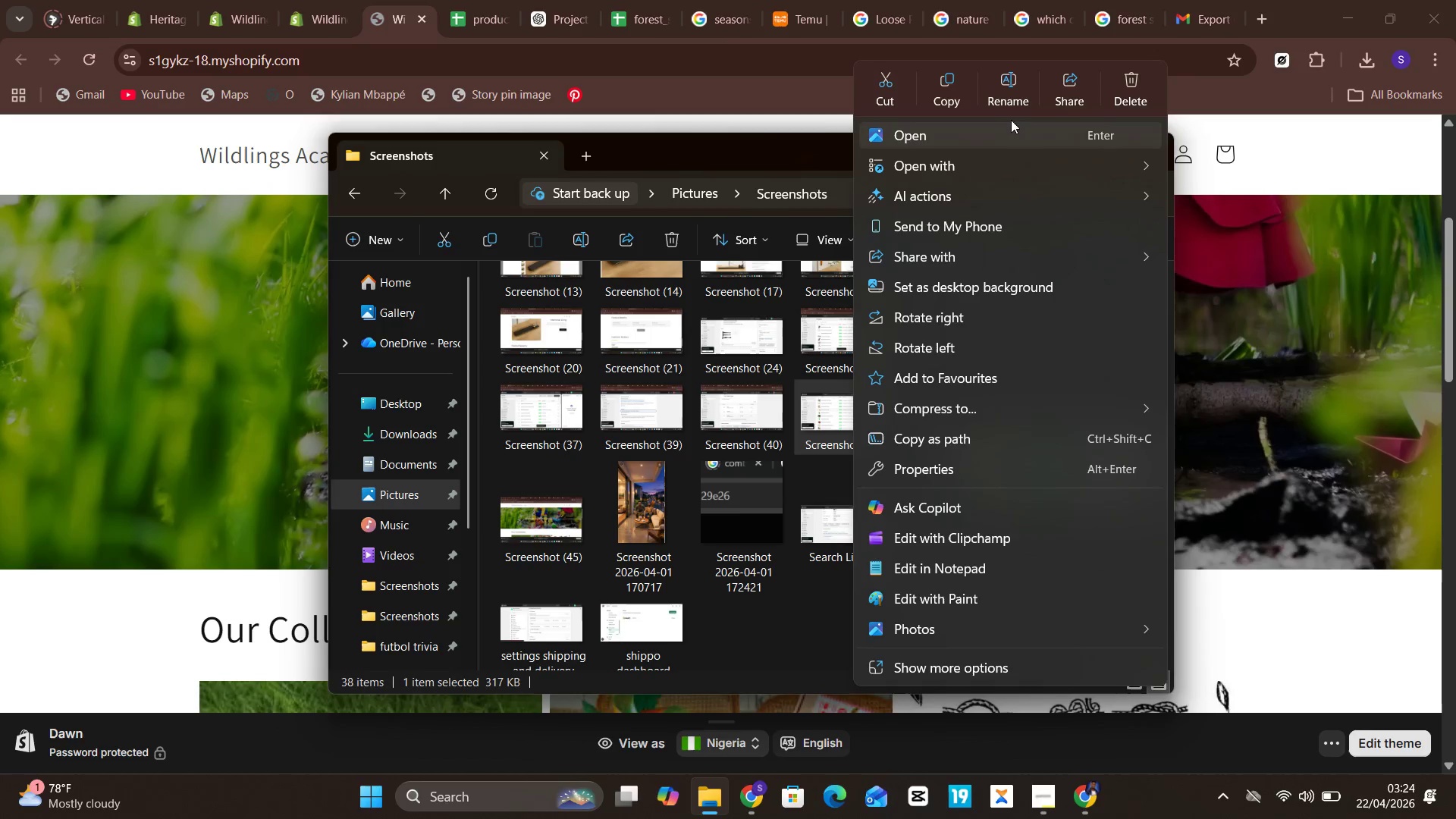 
left_click([1004, 80])
 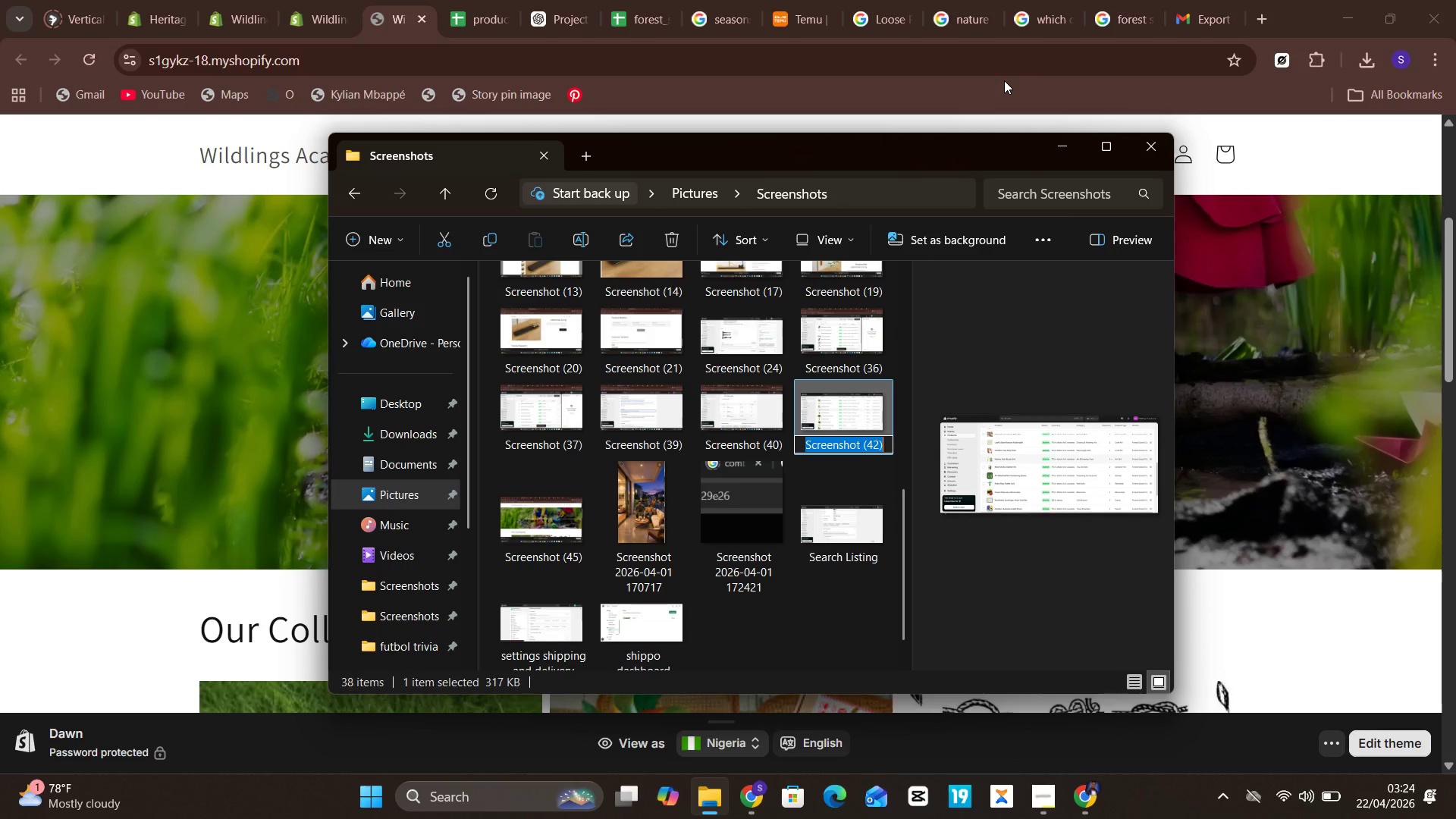 
type(04-products-page.png)
 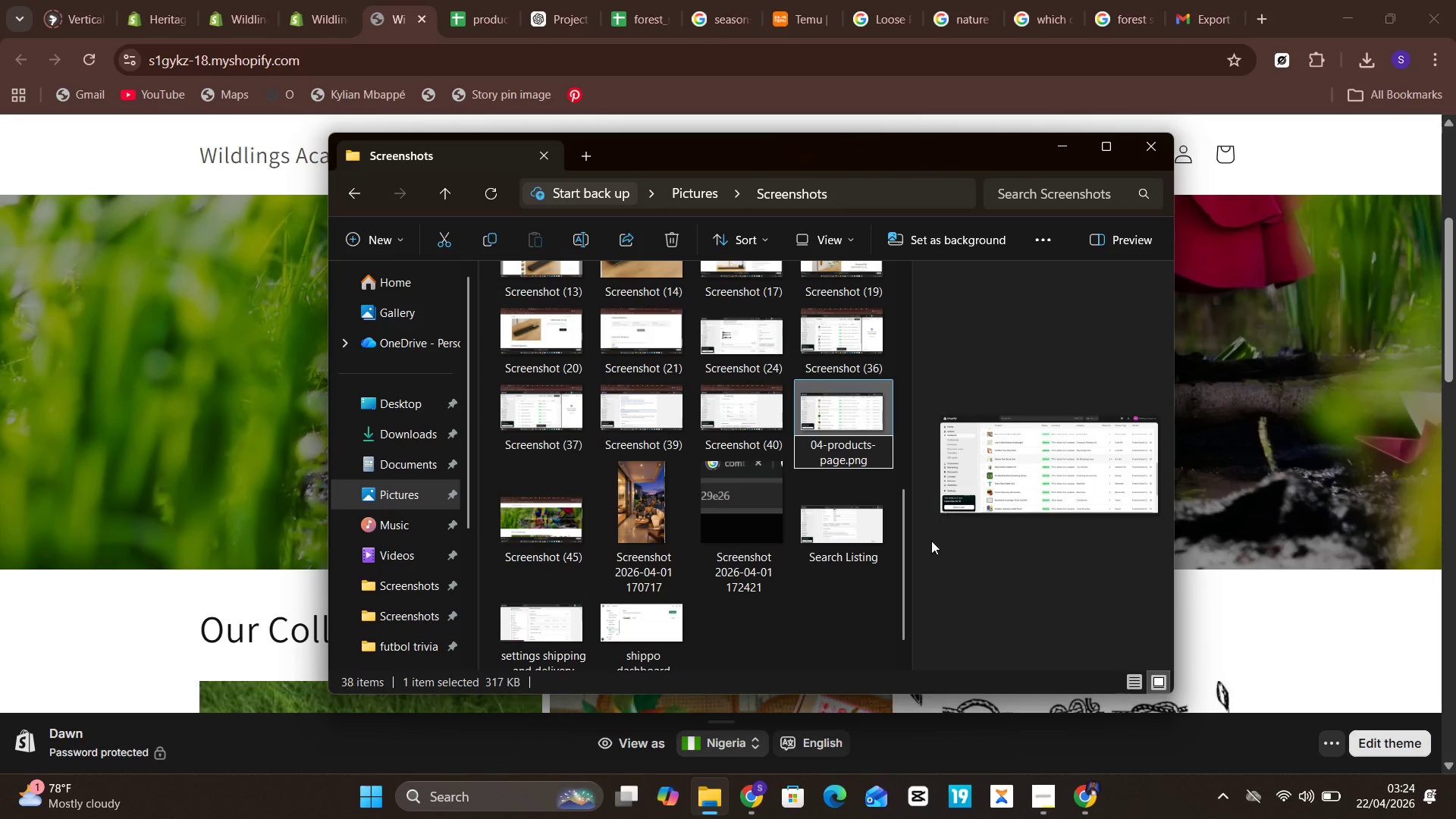 
left_click([843, 615])
 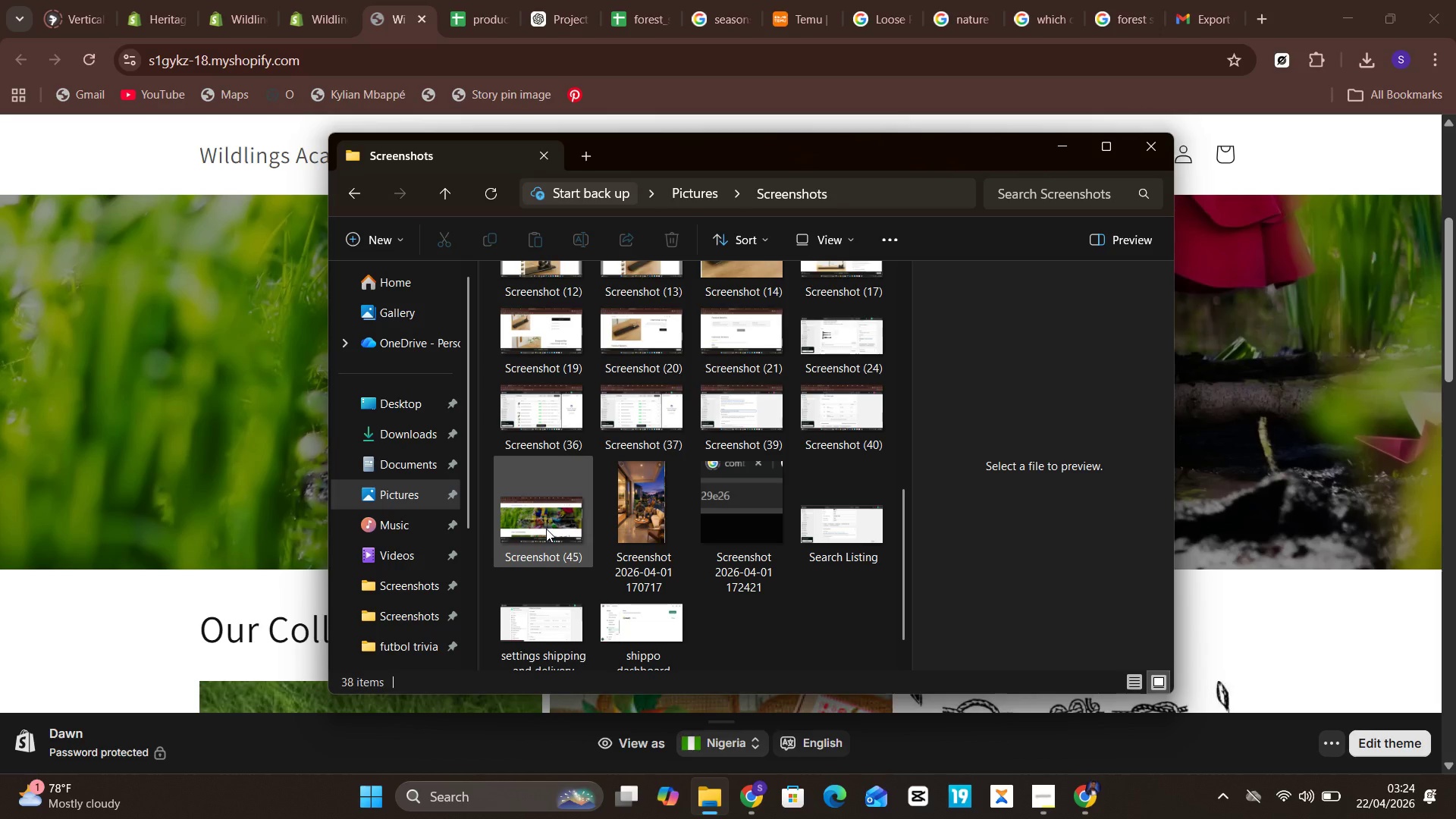 
wait(5.44)
 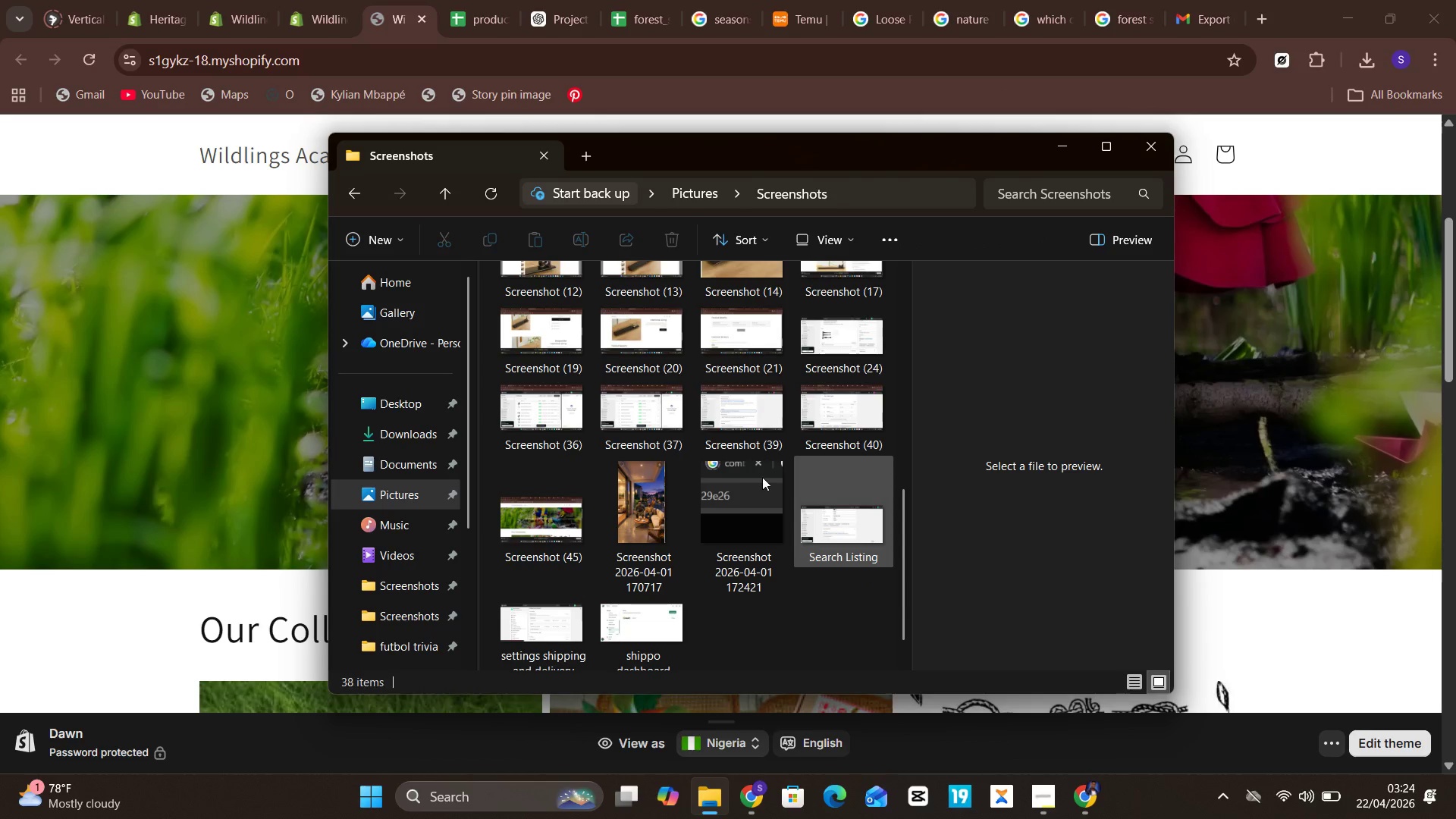 
right_click([546, 528])
 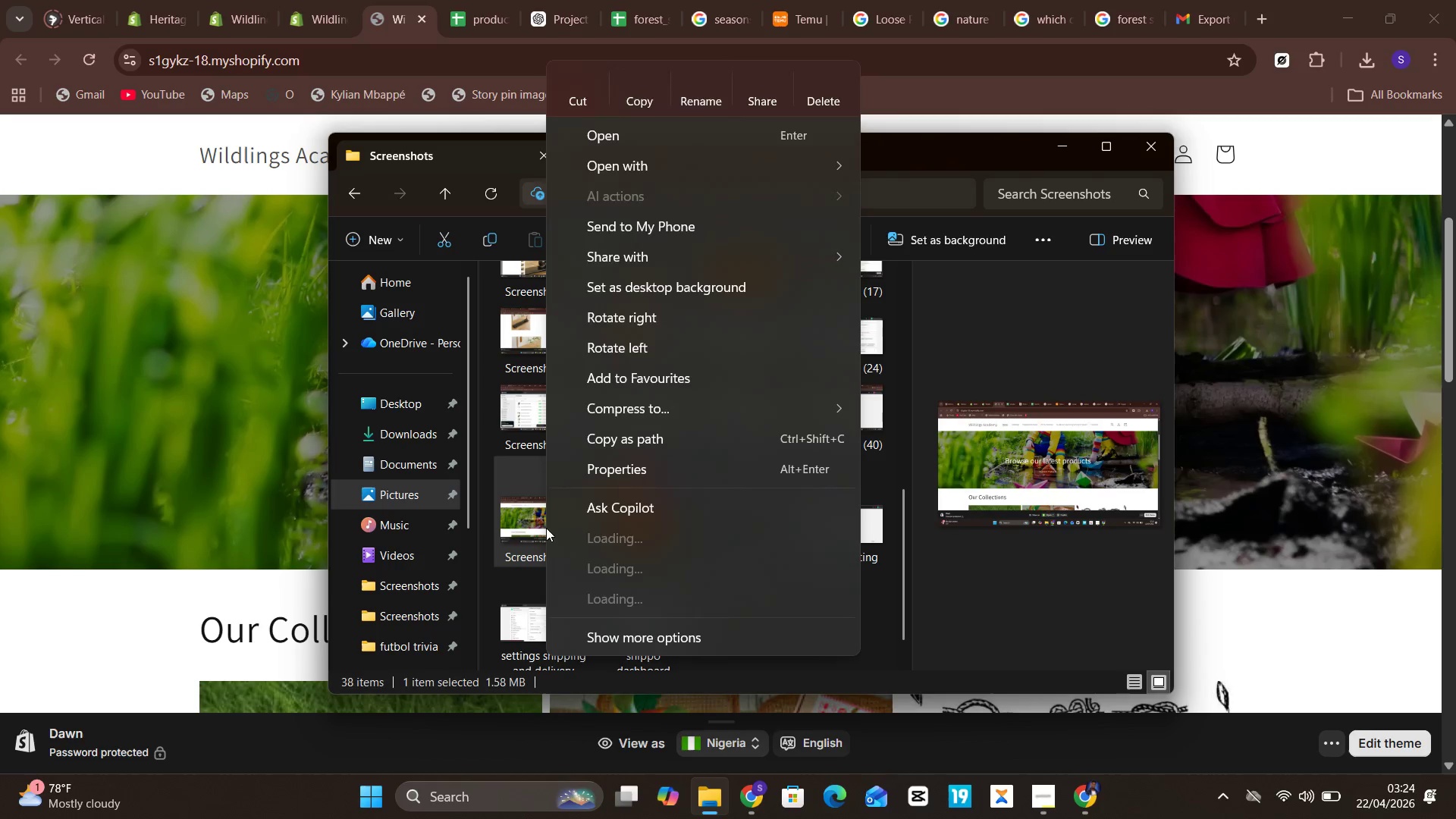 
double_click([546, 528])
 